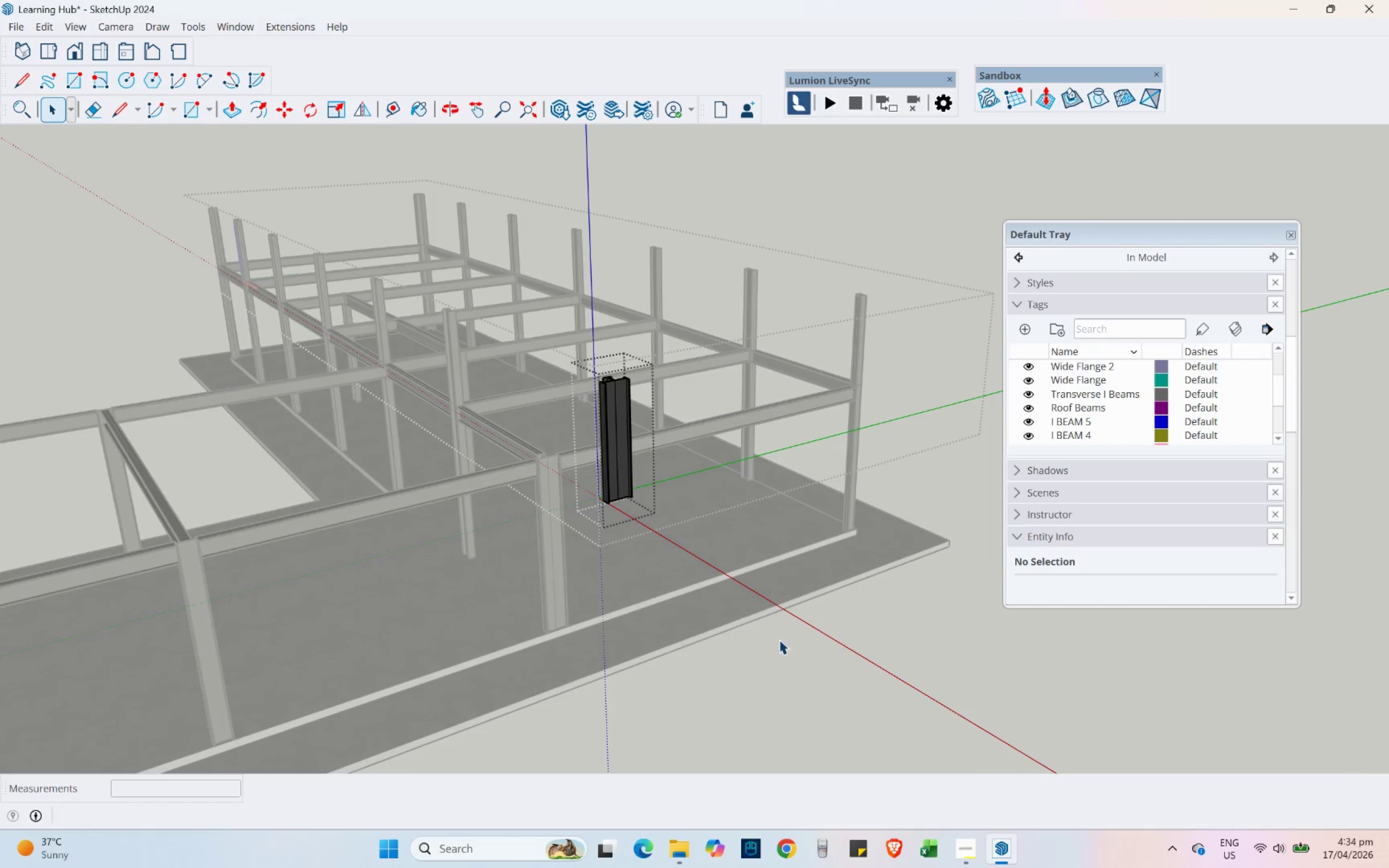 
left_click([622, 412])
 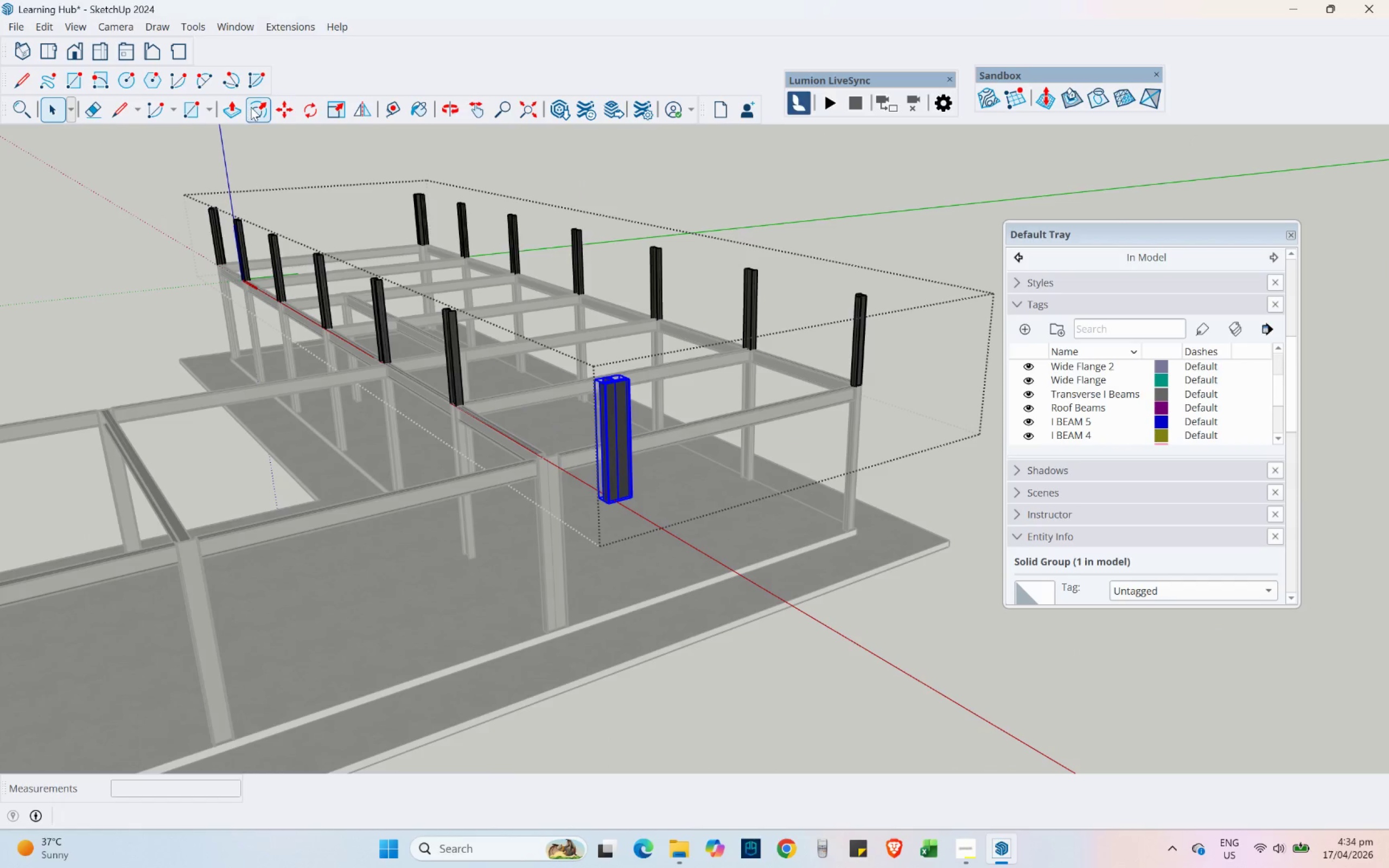 
left_click([273, 105])
 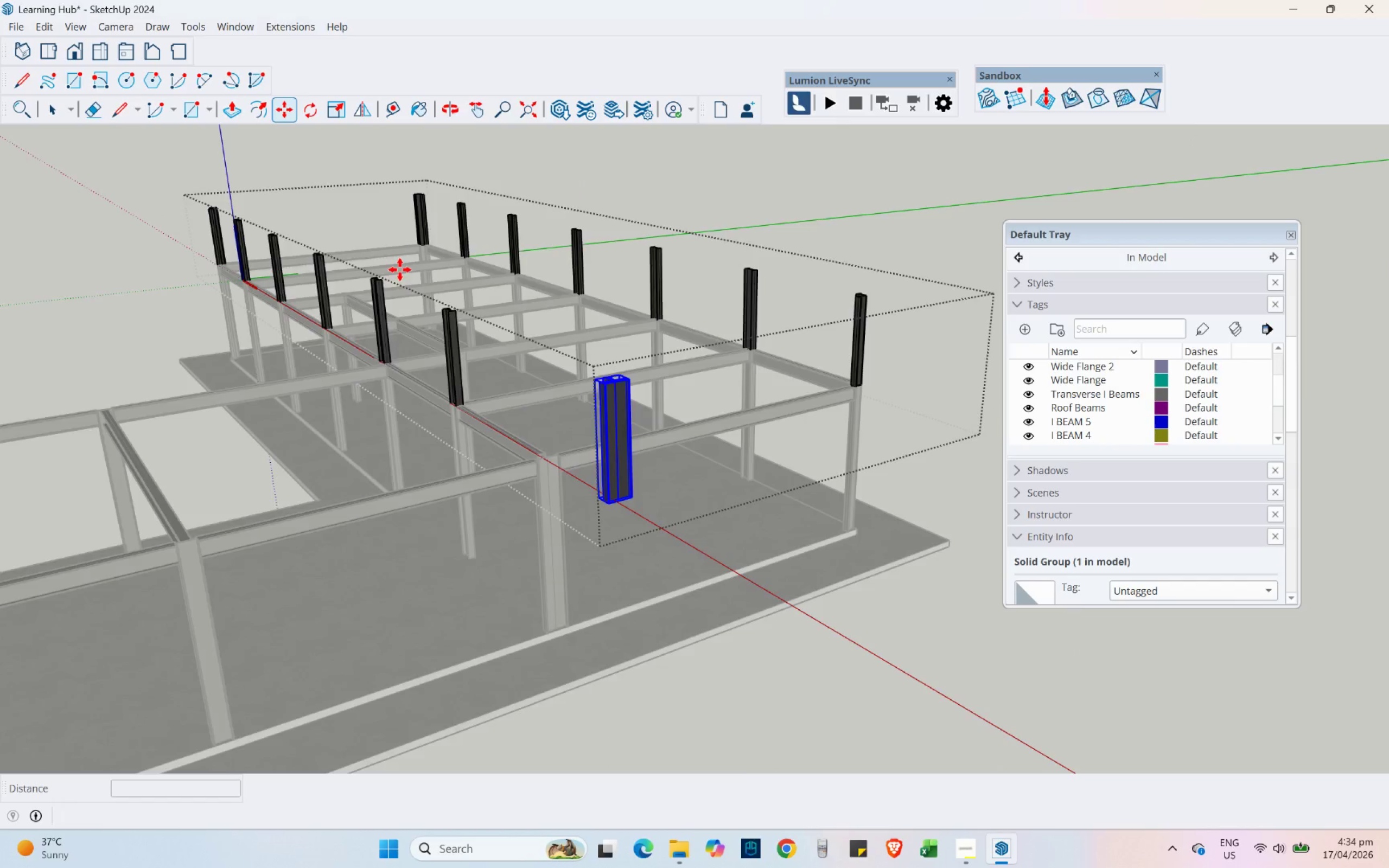 
scroll: coordinate [770, 629], scroll_direction: up, amount: 9.0
 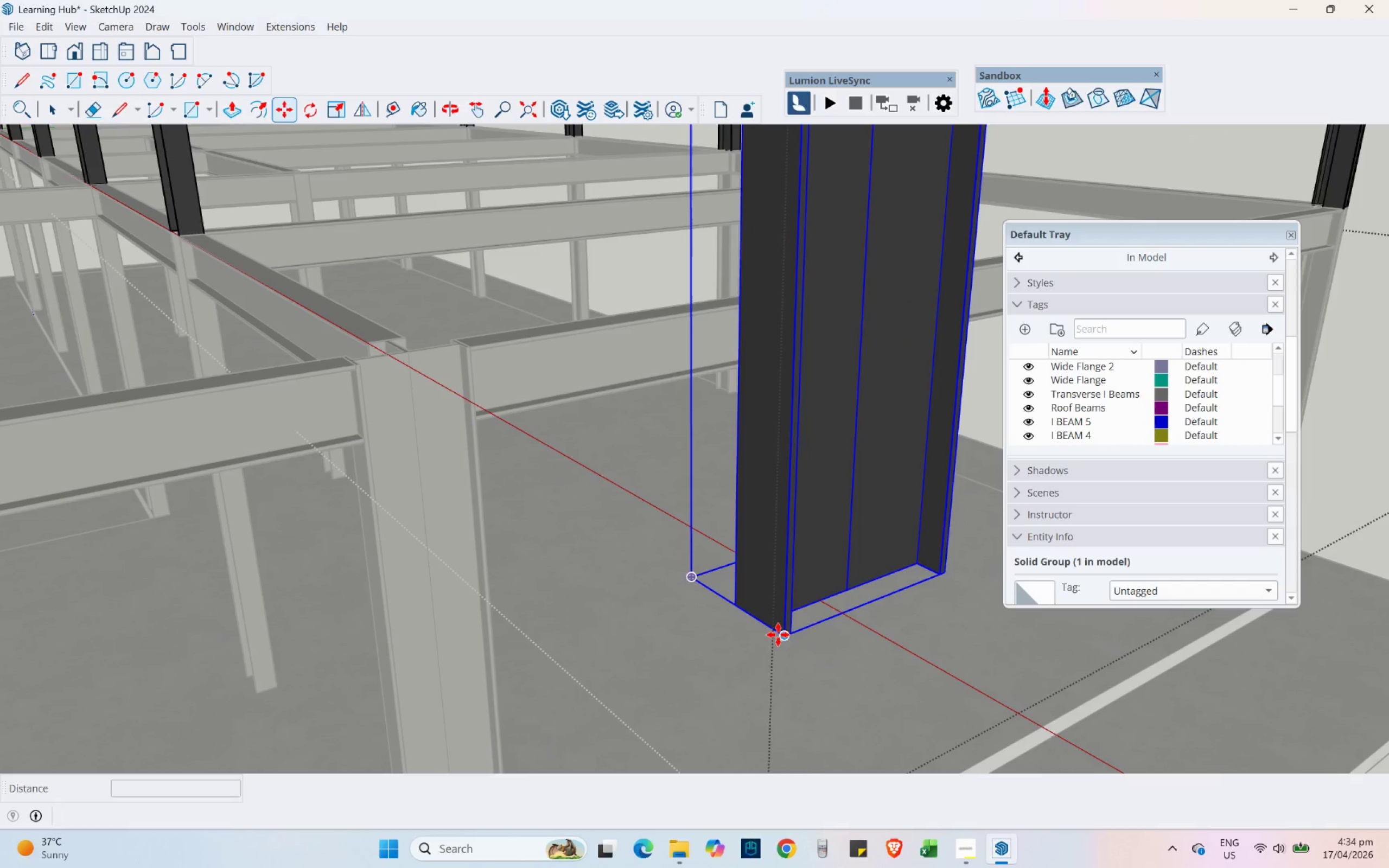 
left_click([778, 635])
 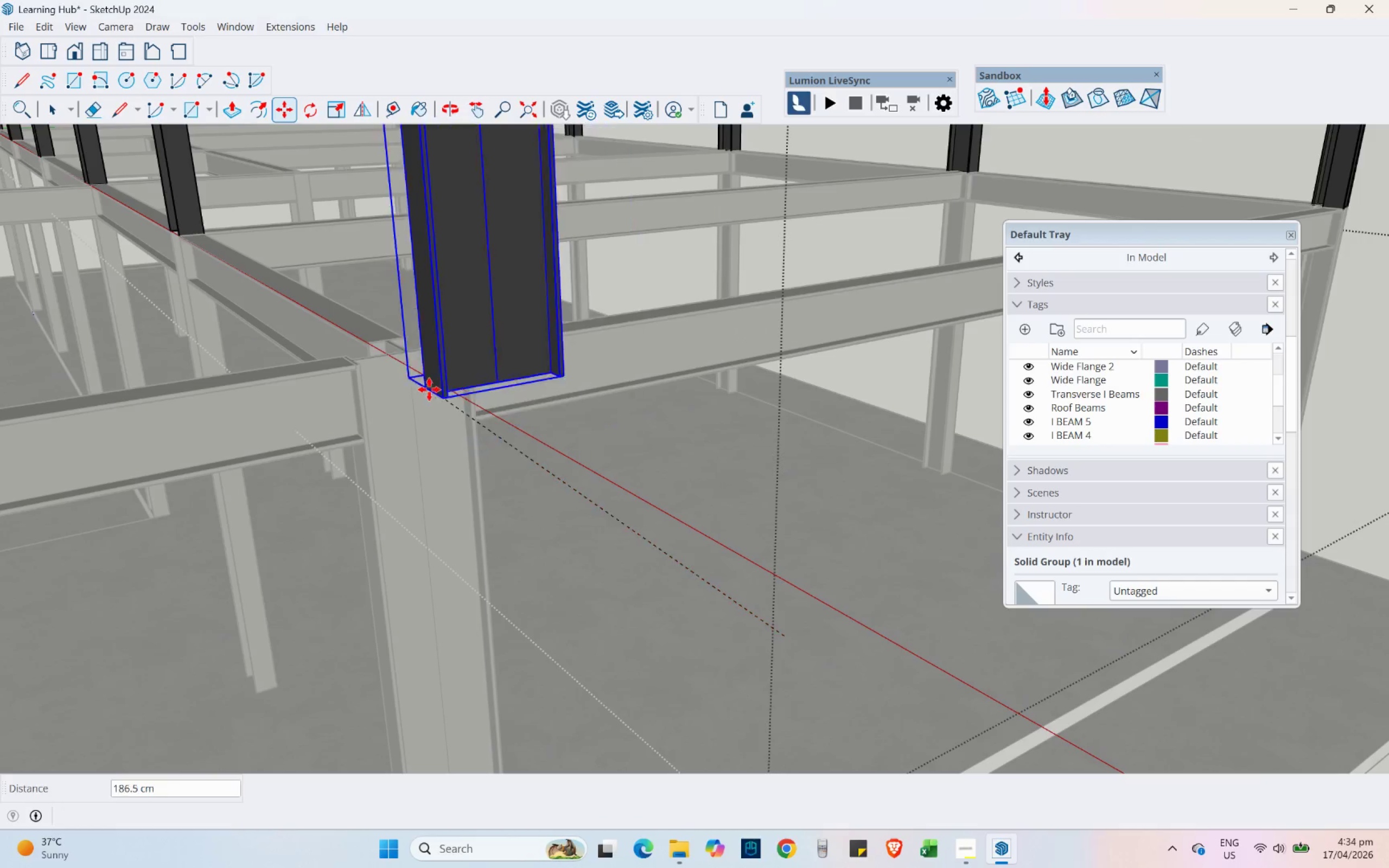 
scroll: coordinate [354, 376], scroll_direction: up, amount: 8.0
 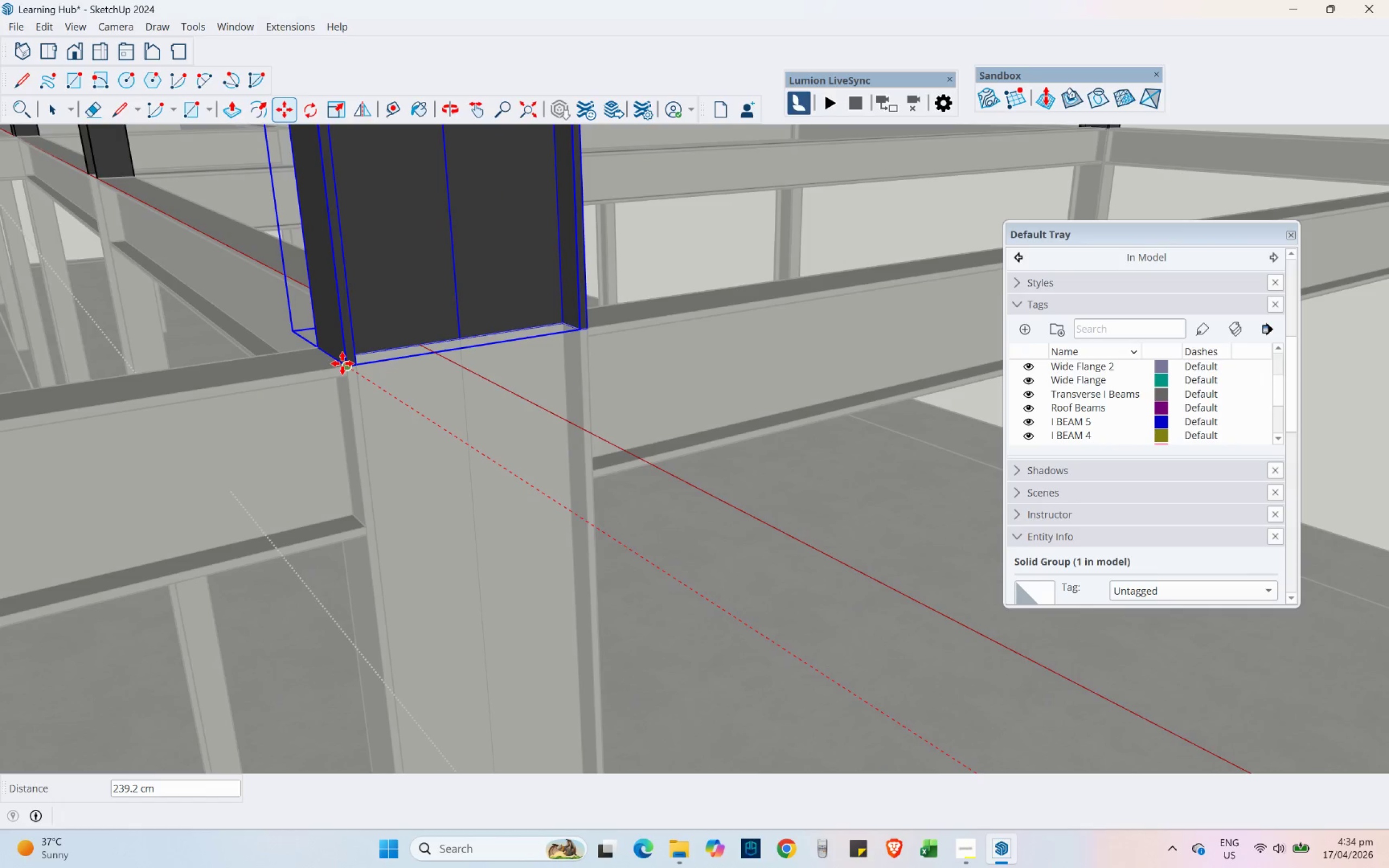 
left_click([342, 363])
 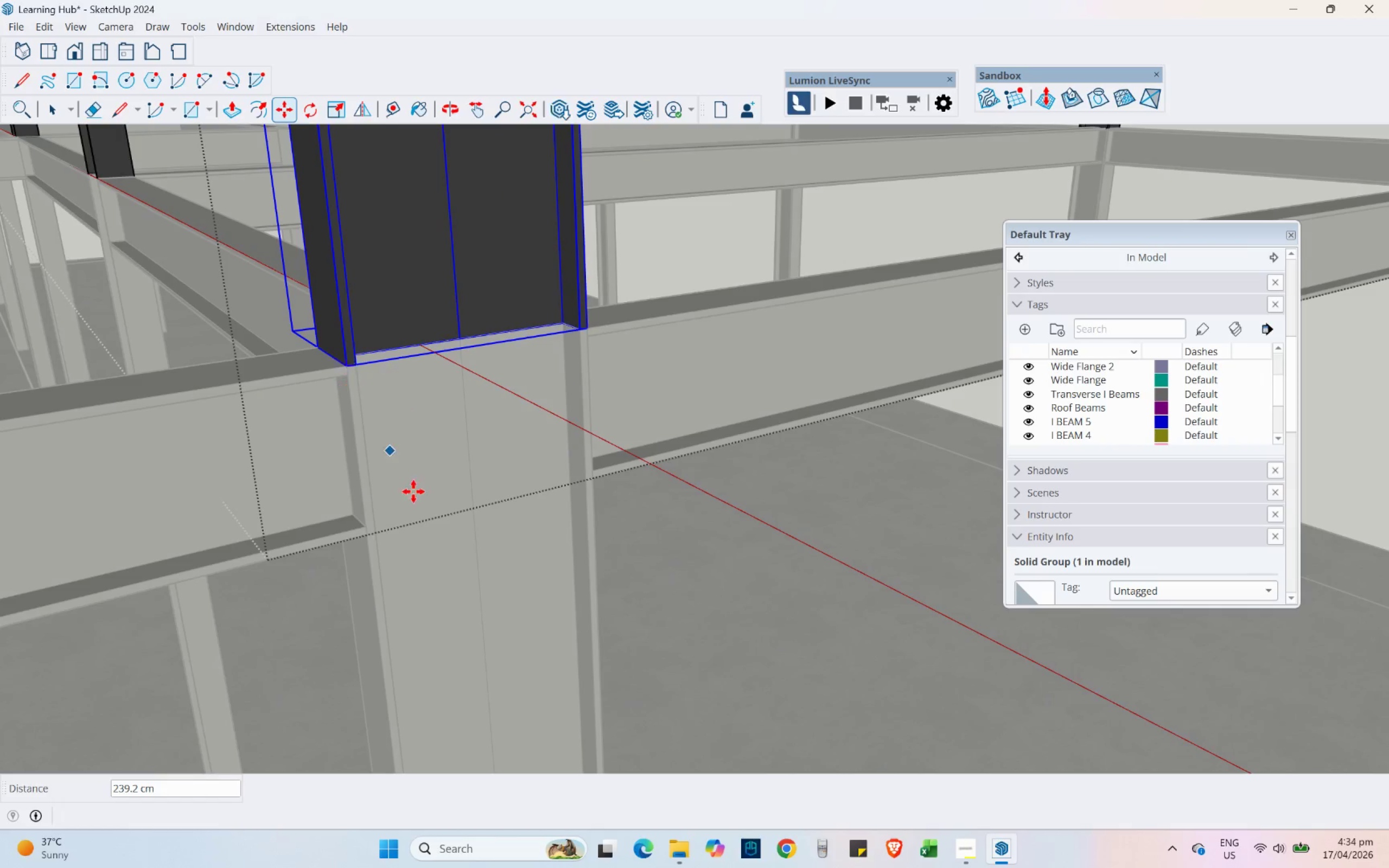 
scroll: coordinate [458, 584], scroll_direction: down, amount: 9.0
 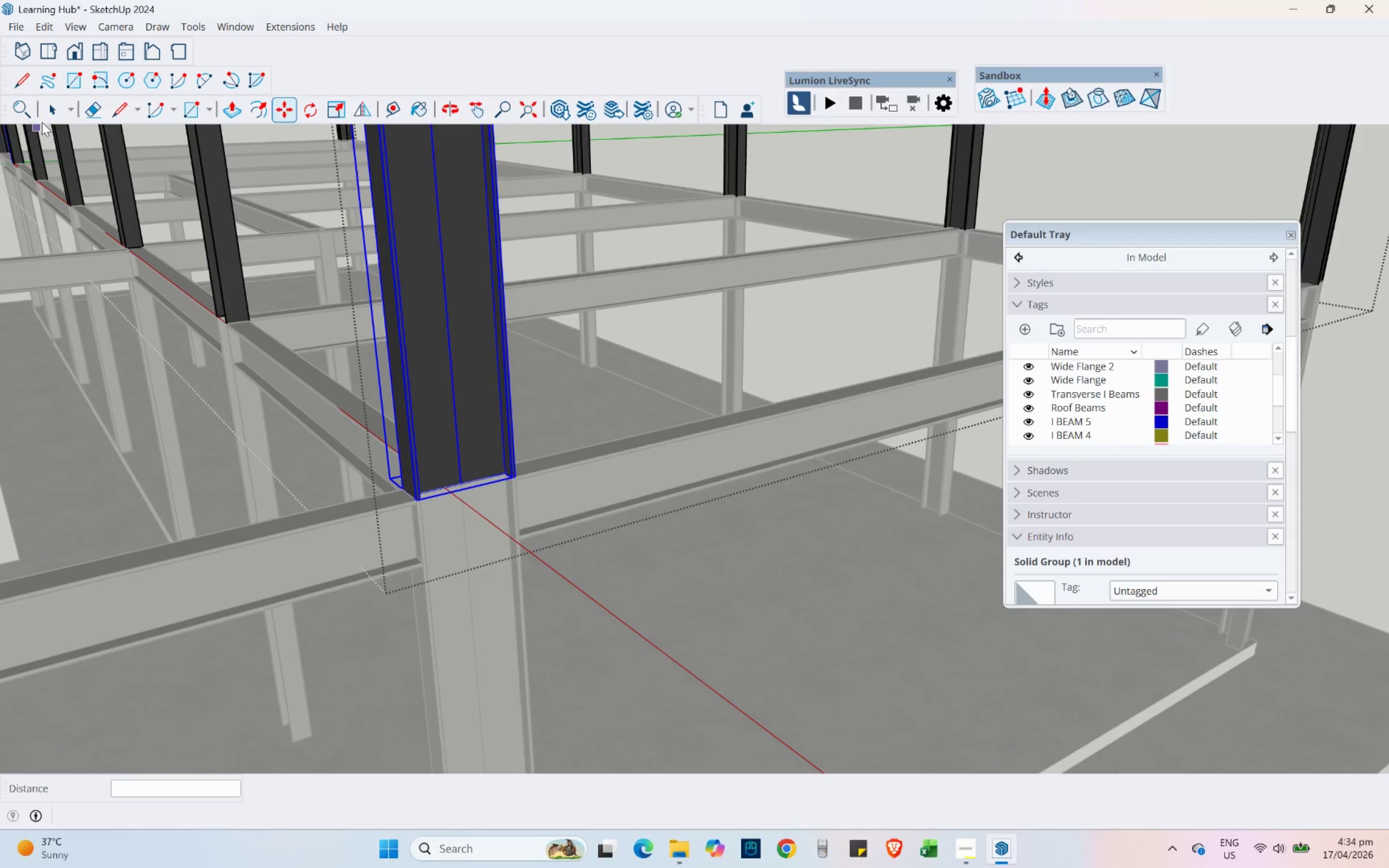 
left_click([45, 117])
 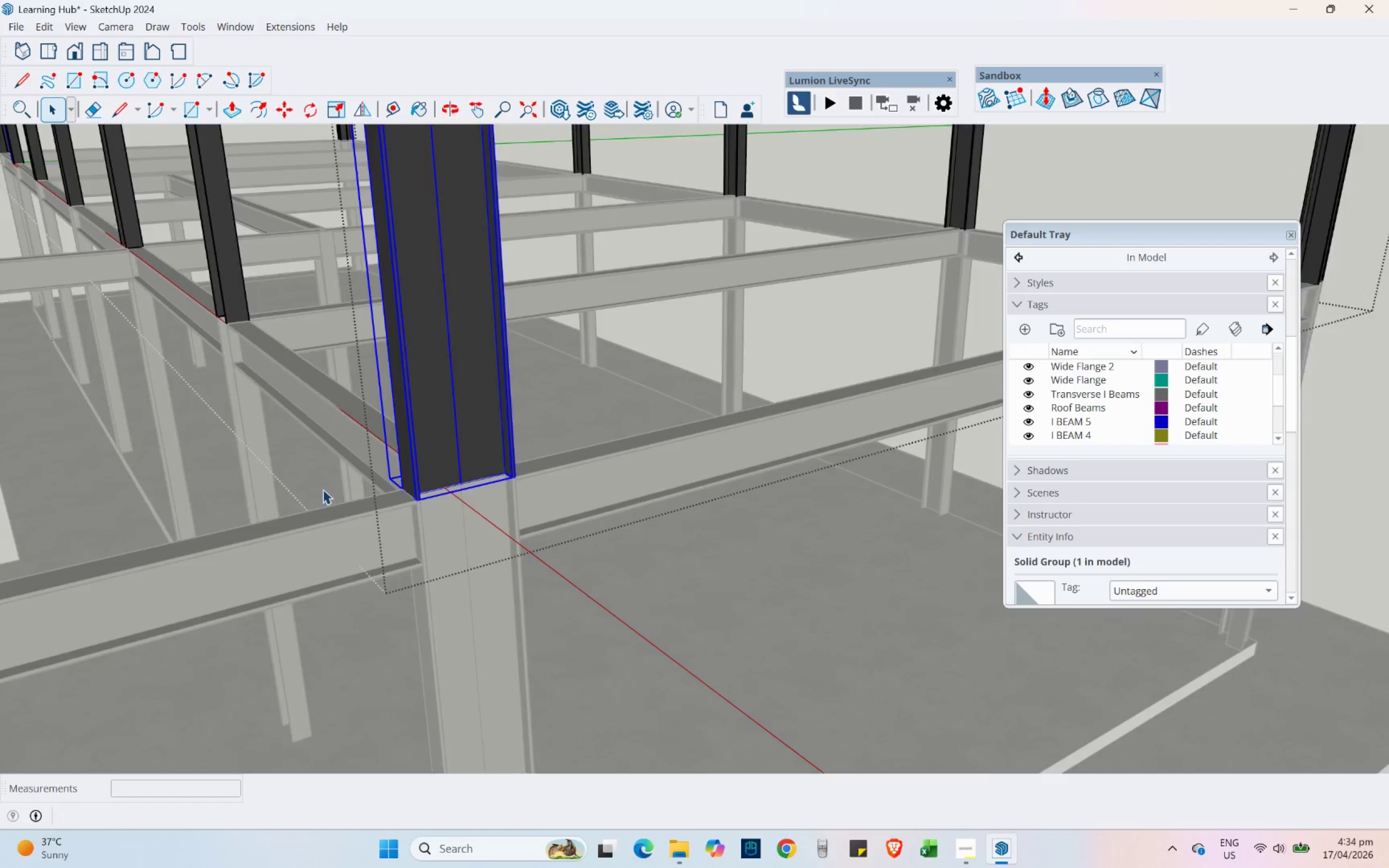 
left_click([729, 642])
 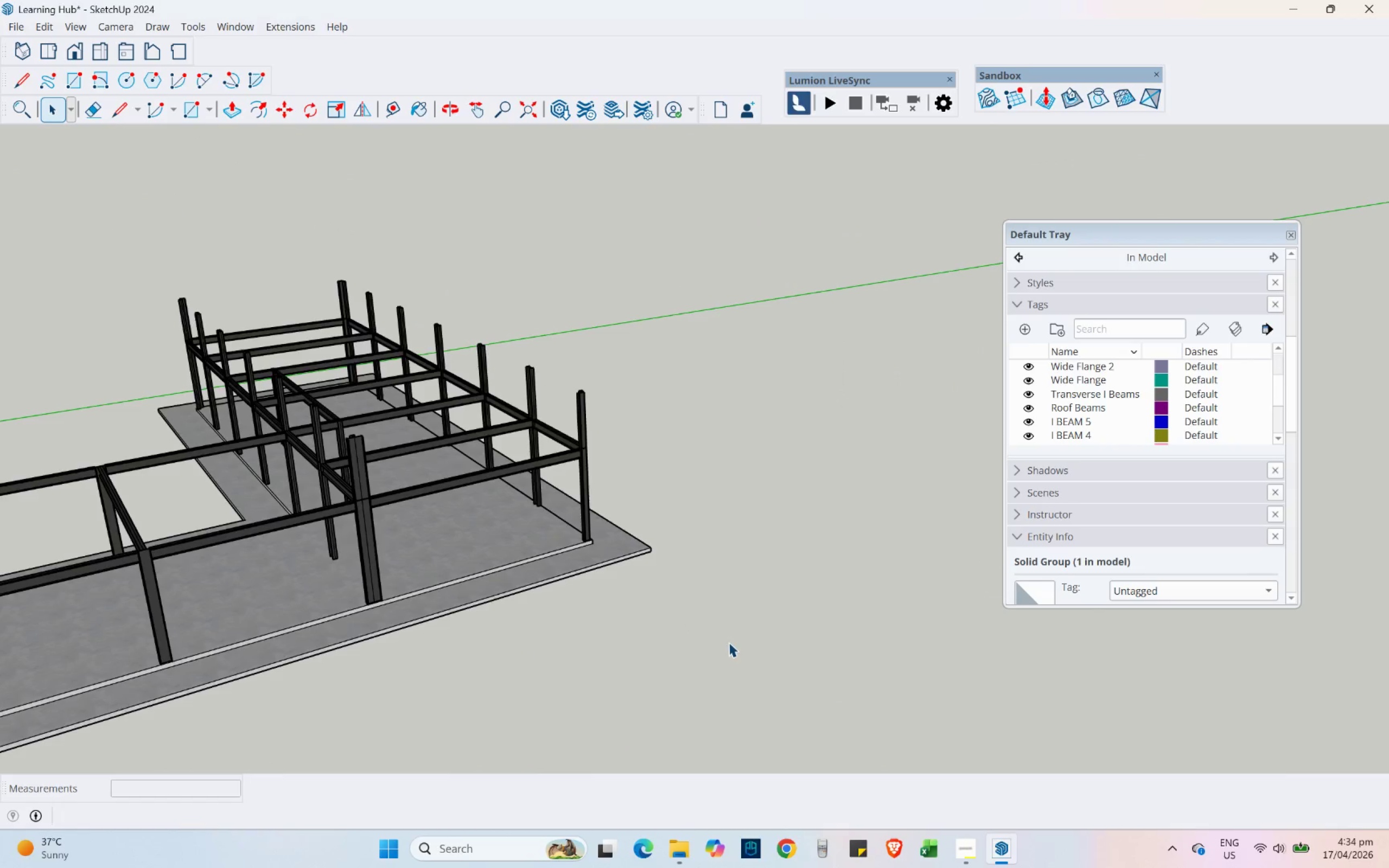 
scroll: coordinate [345, 496], scroll_direction: down, amount: 20.0
 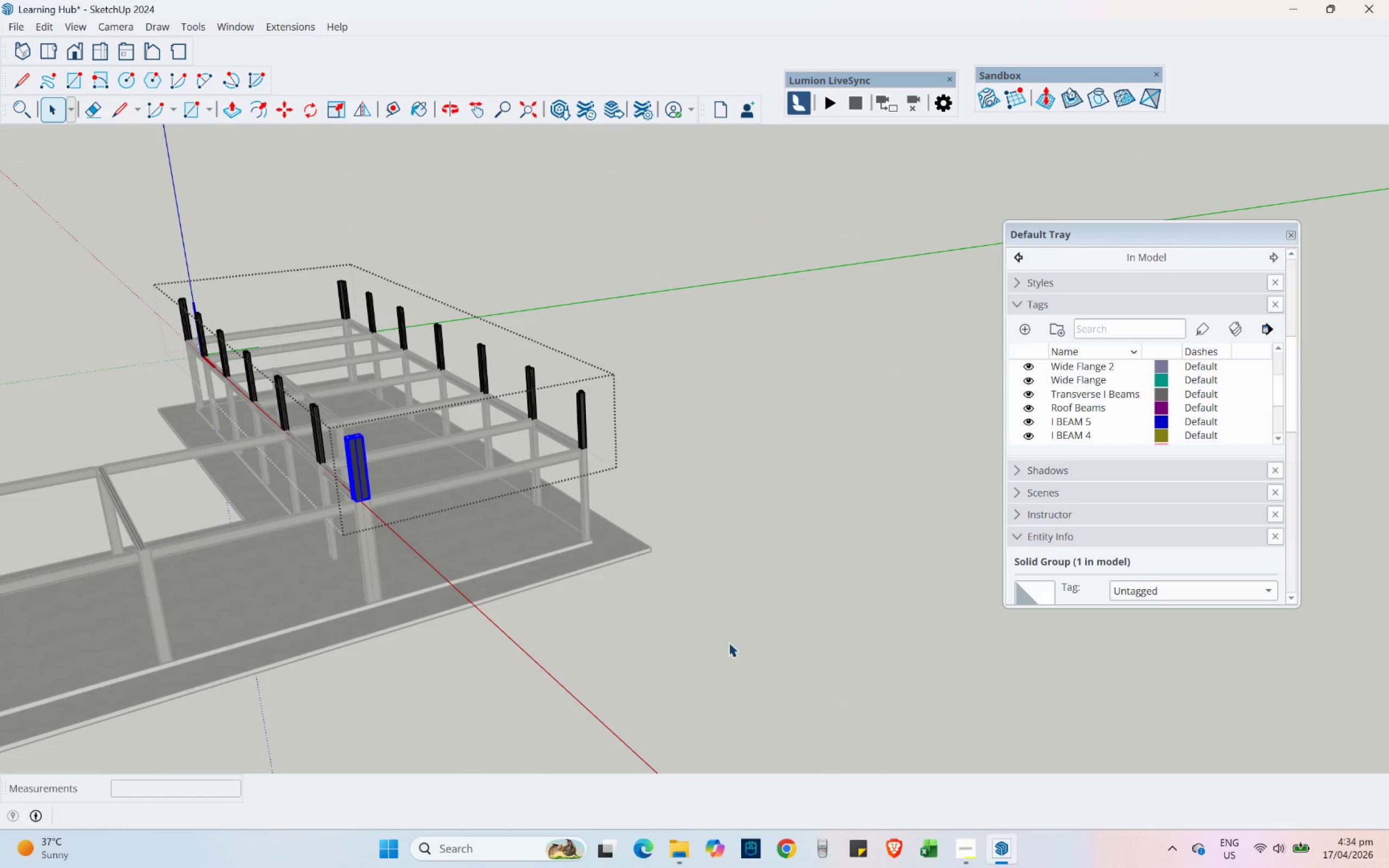 
key(Escape)
 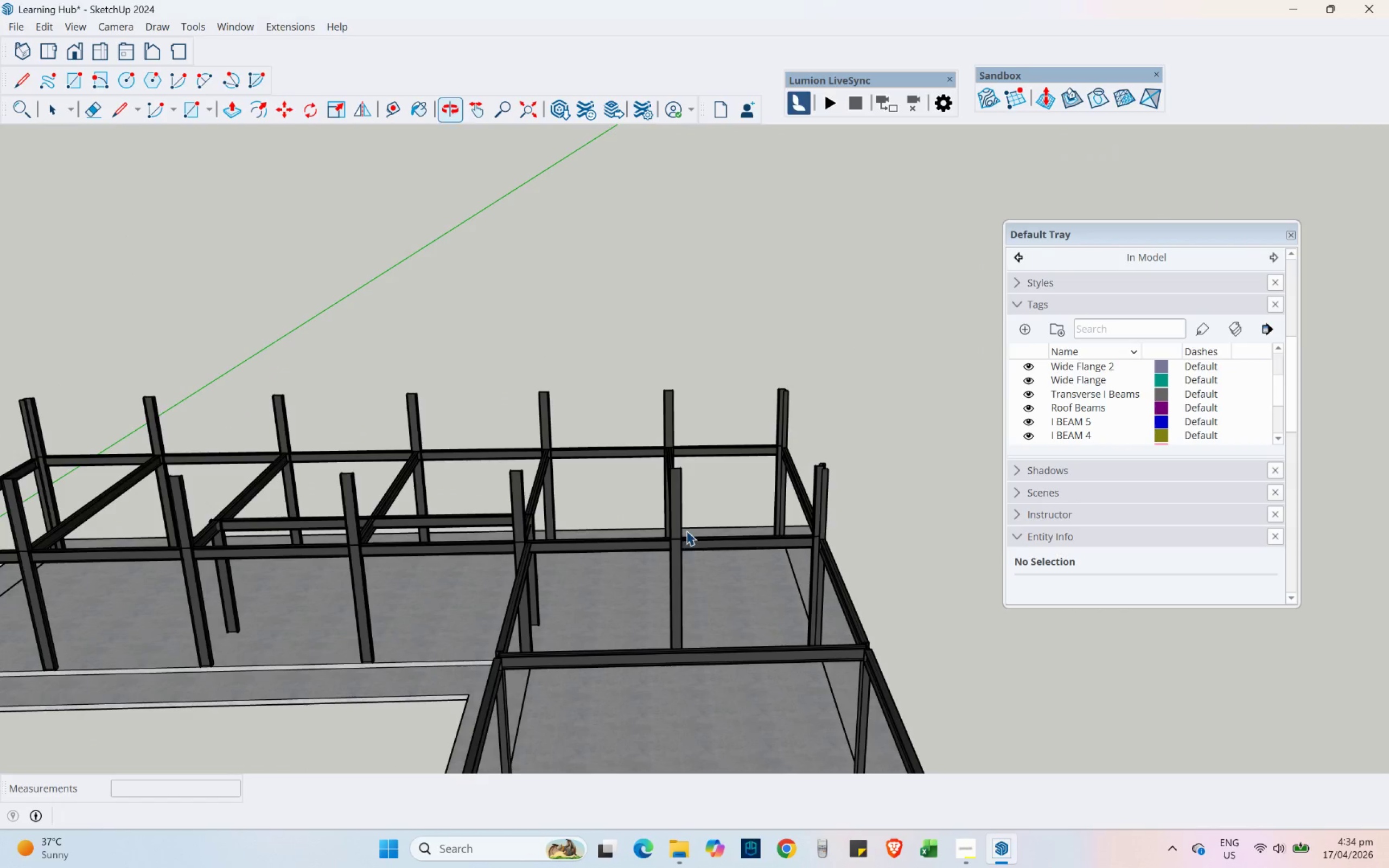 
key(Control+ControlLeft)
 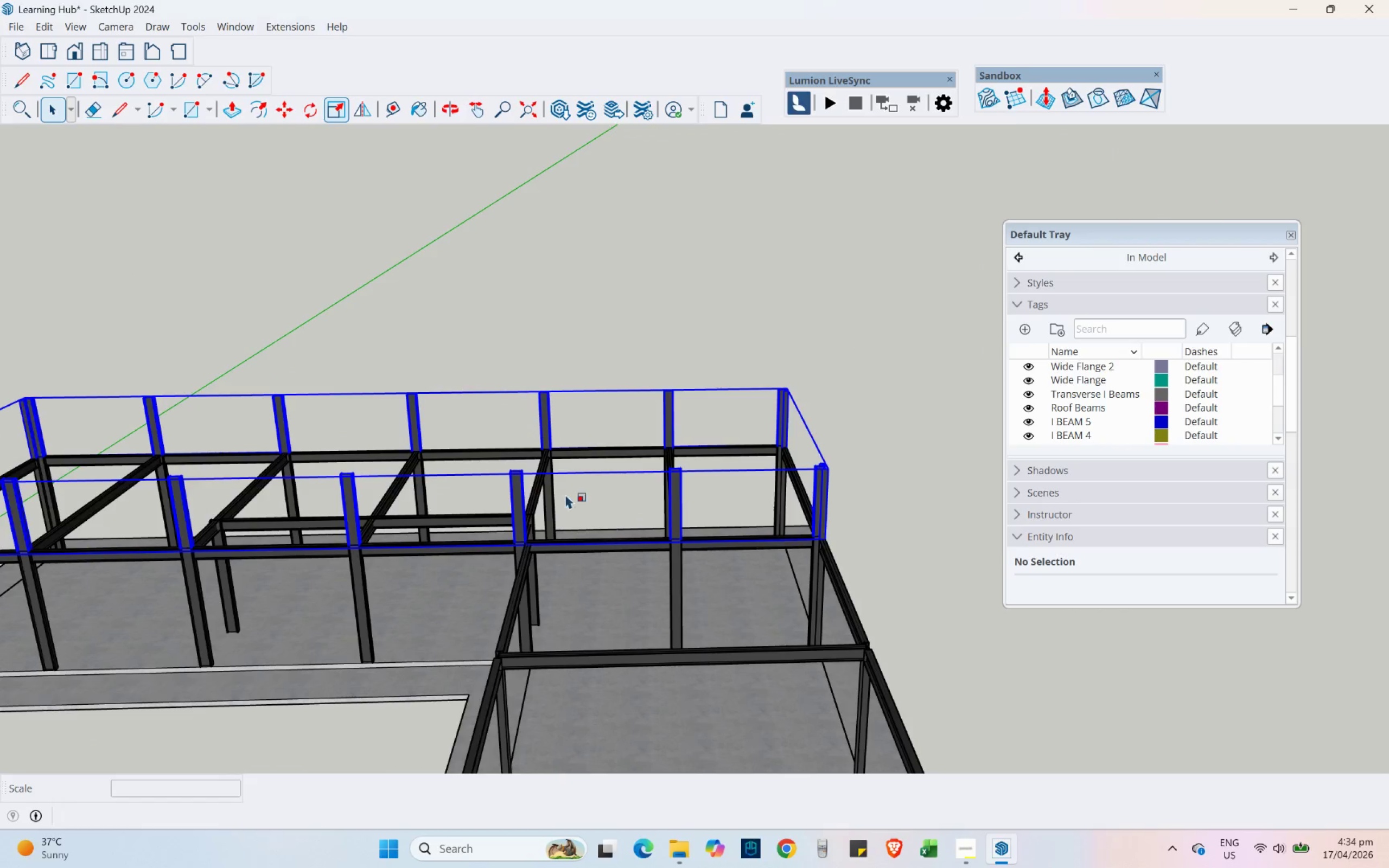 
key(S)
 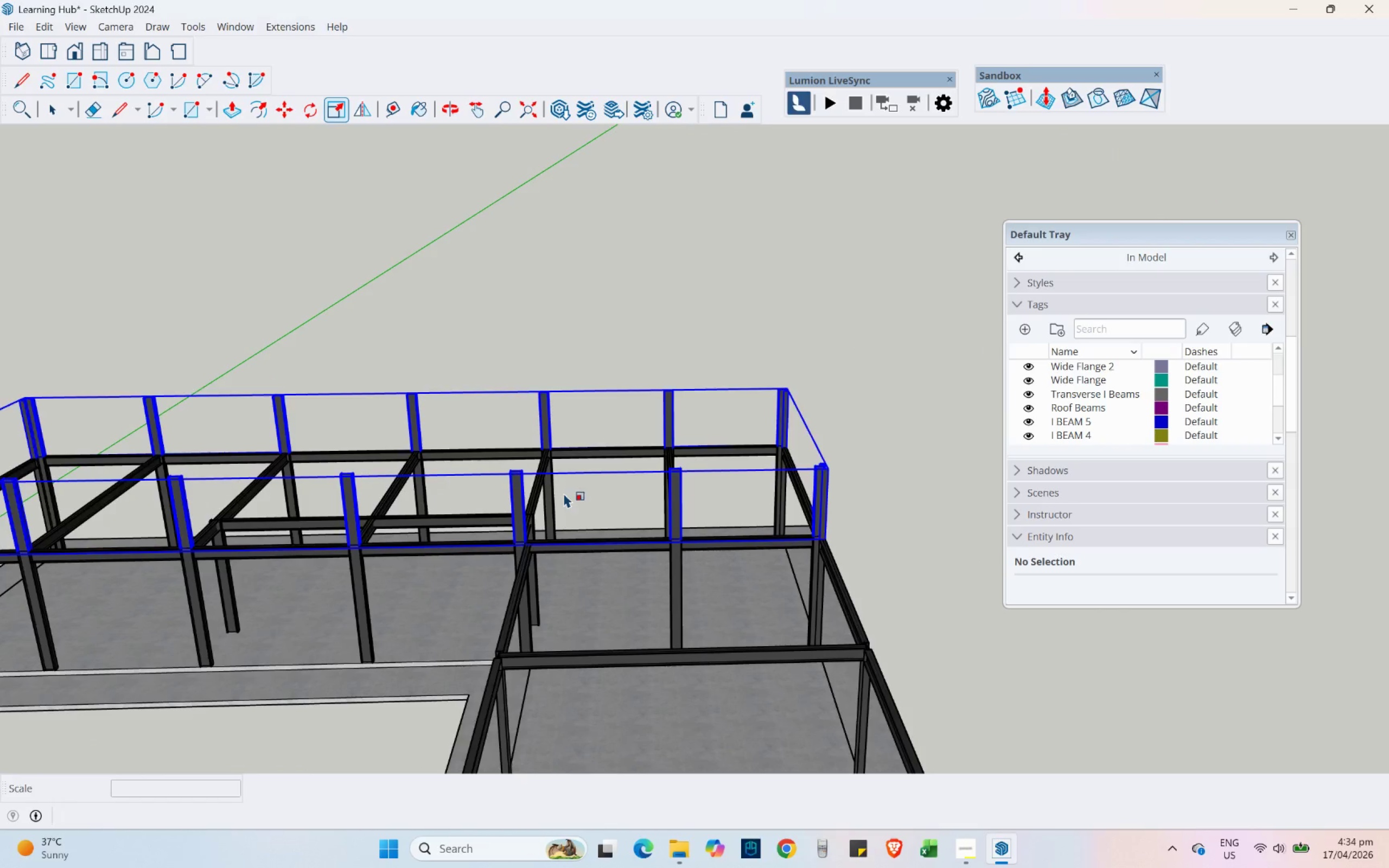 
key(Control+ControlLeft)
 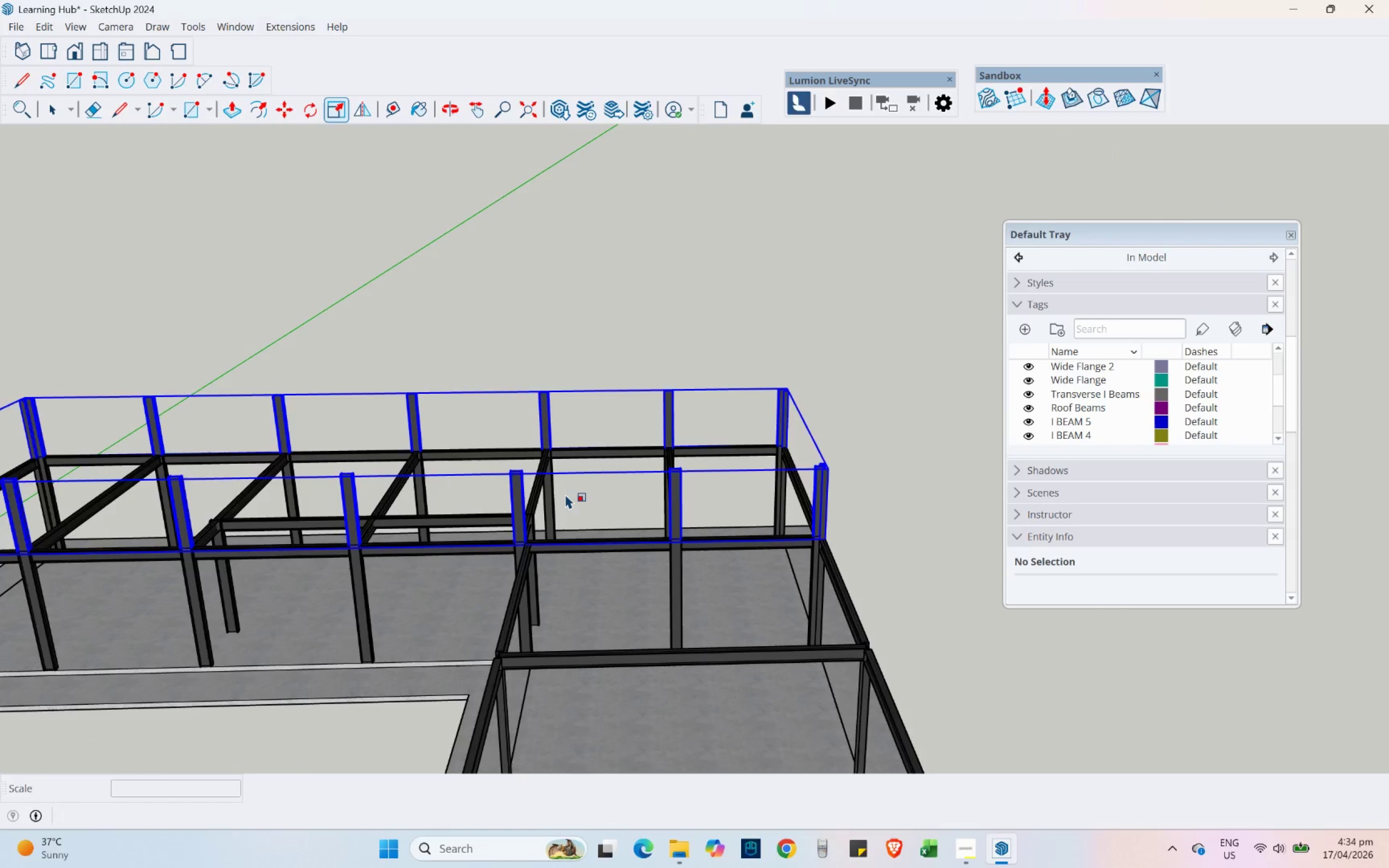 
key(Escape)
 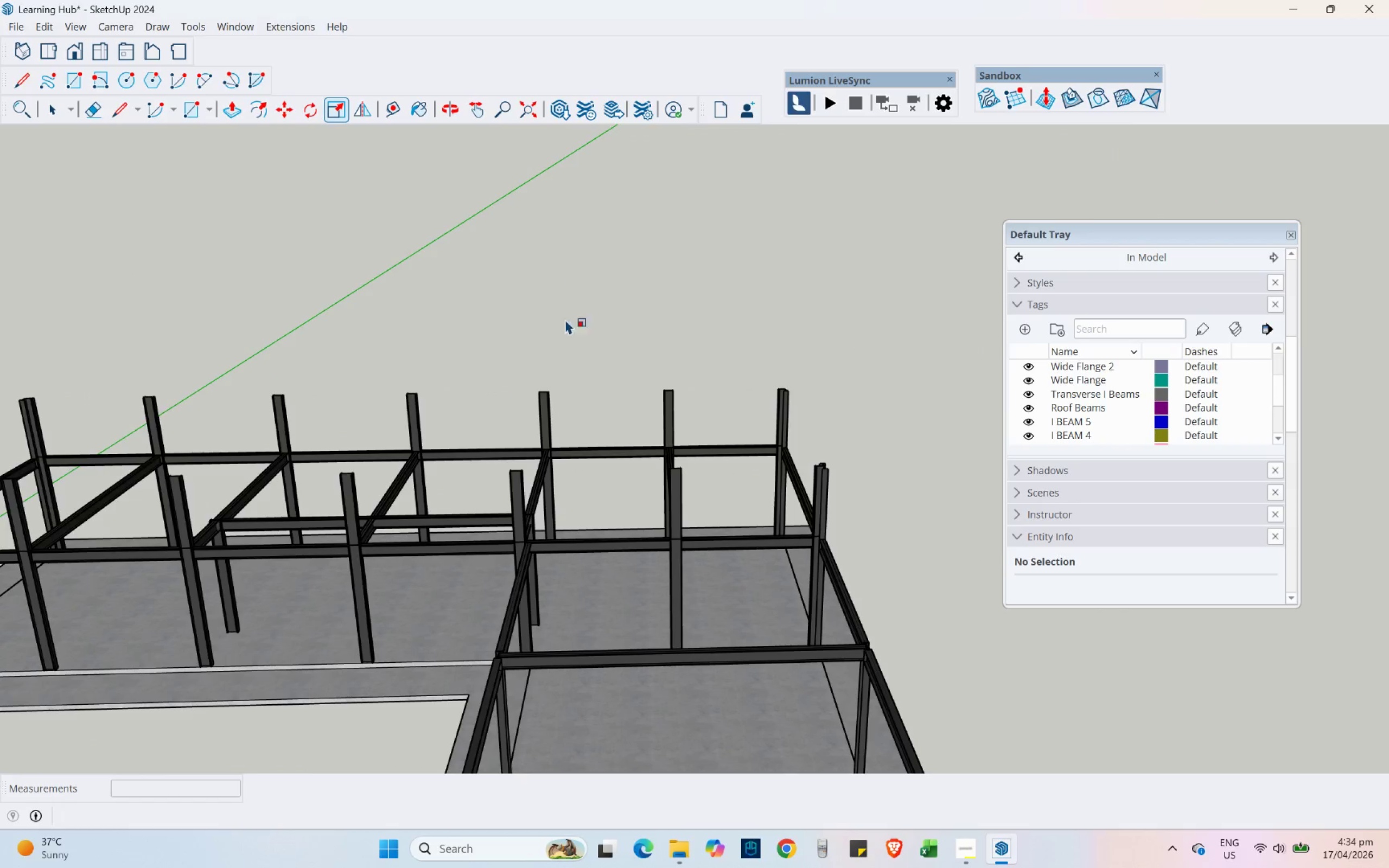 
key(Control+ControlLeft)
 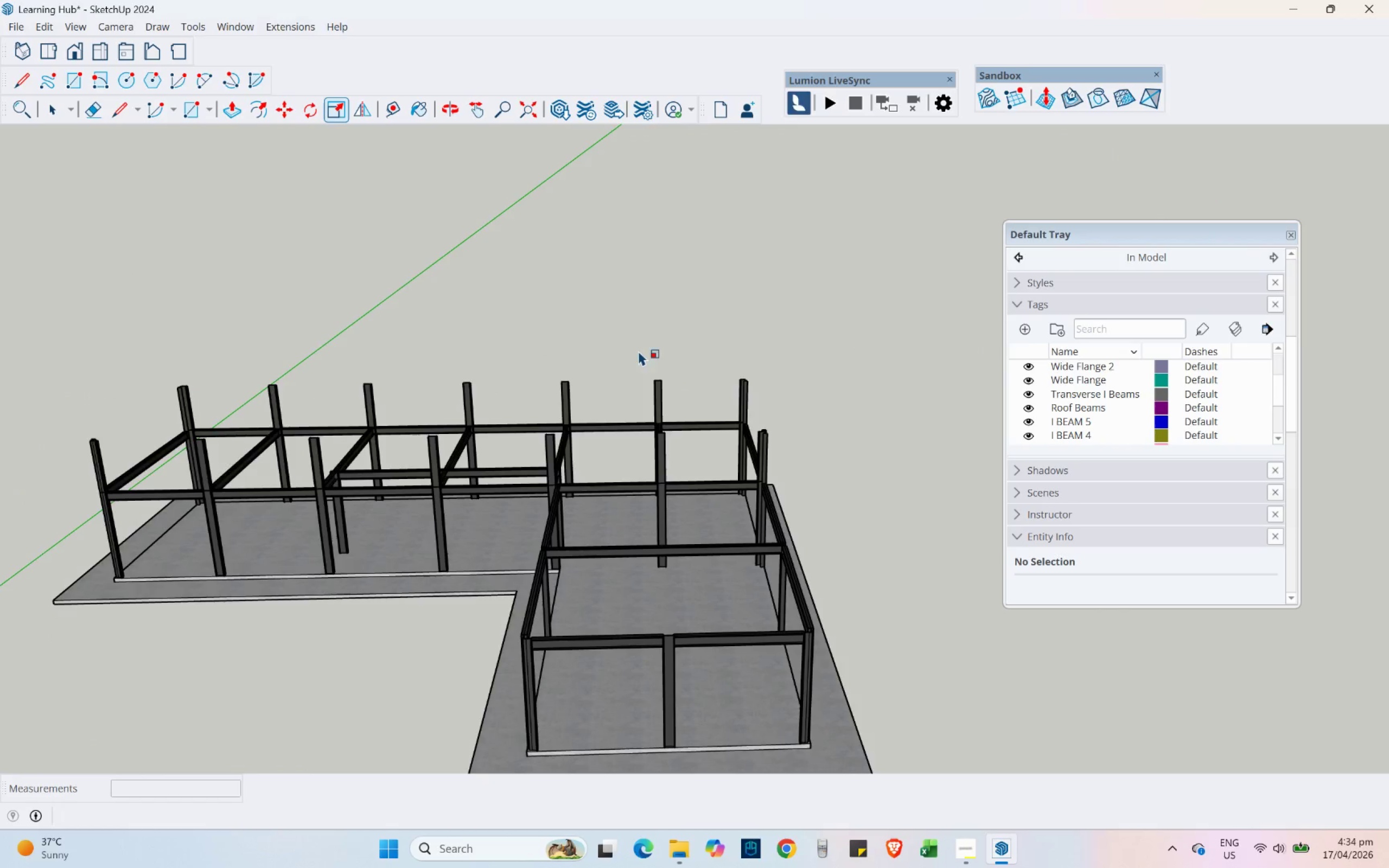 
key(Control+S)
 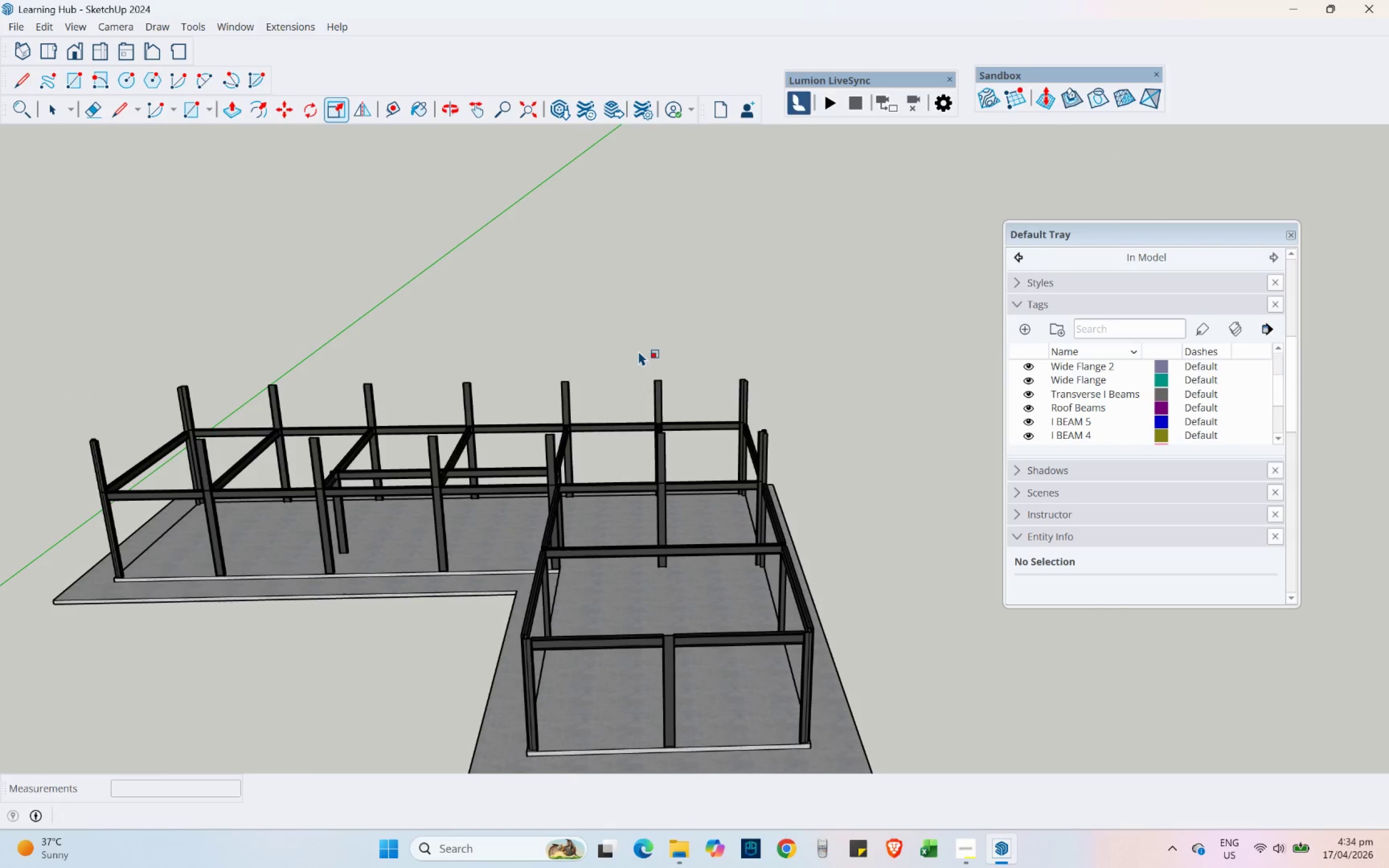 
scroll: coordinate [507, 416], scroll_direction: down, amount: 5.0
 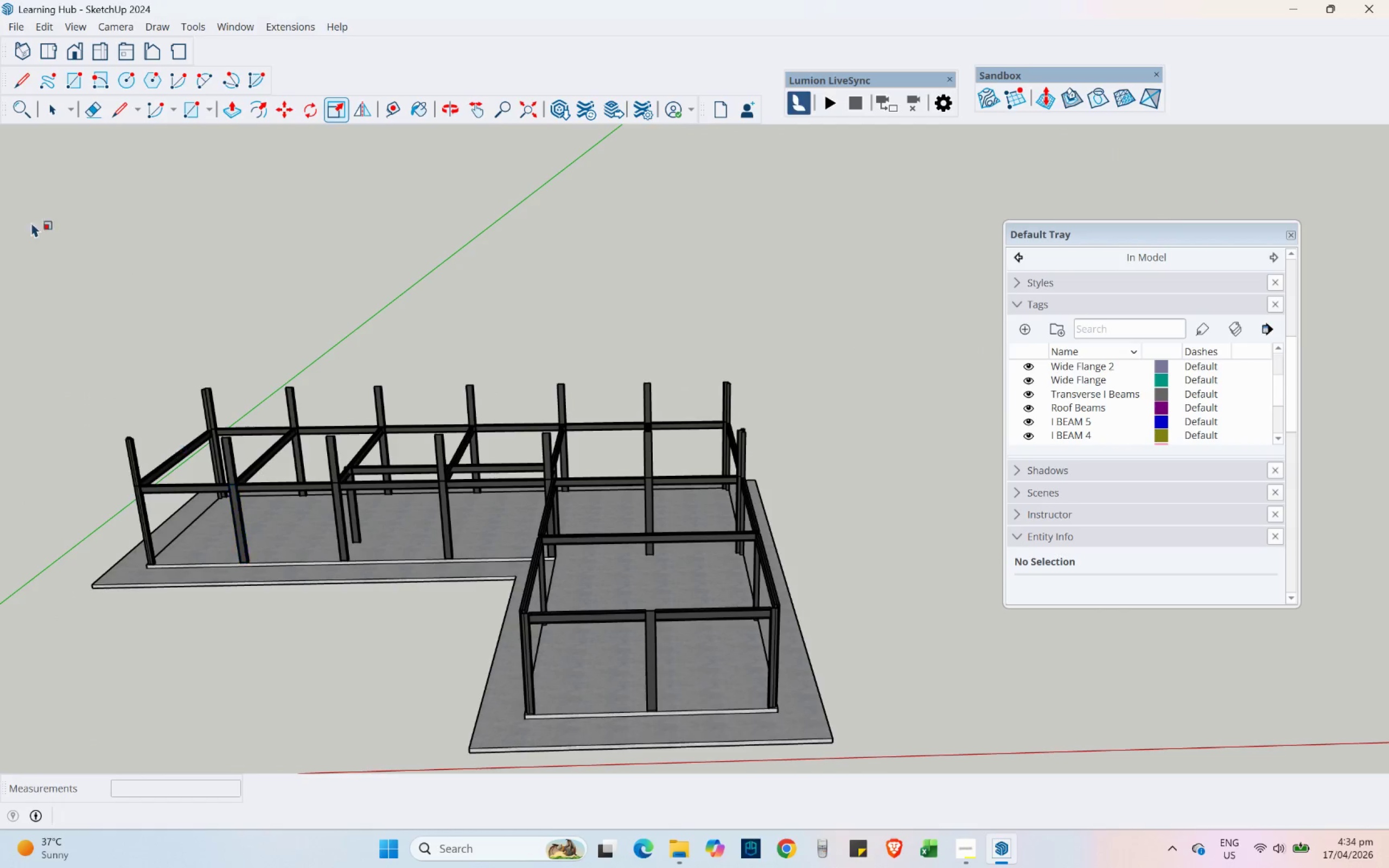 
key(Space)
 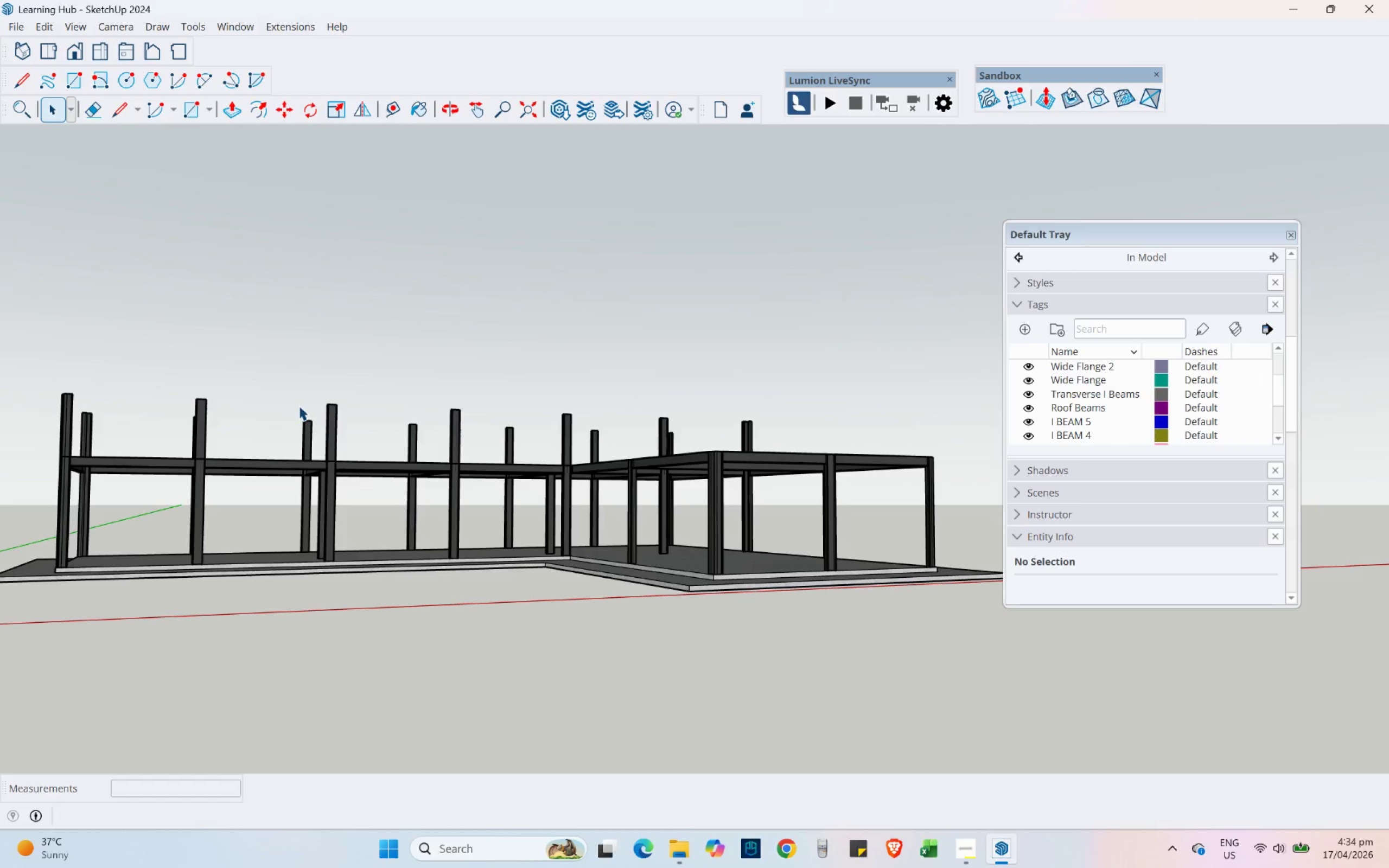 
wait(6.19)
 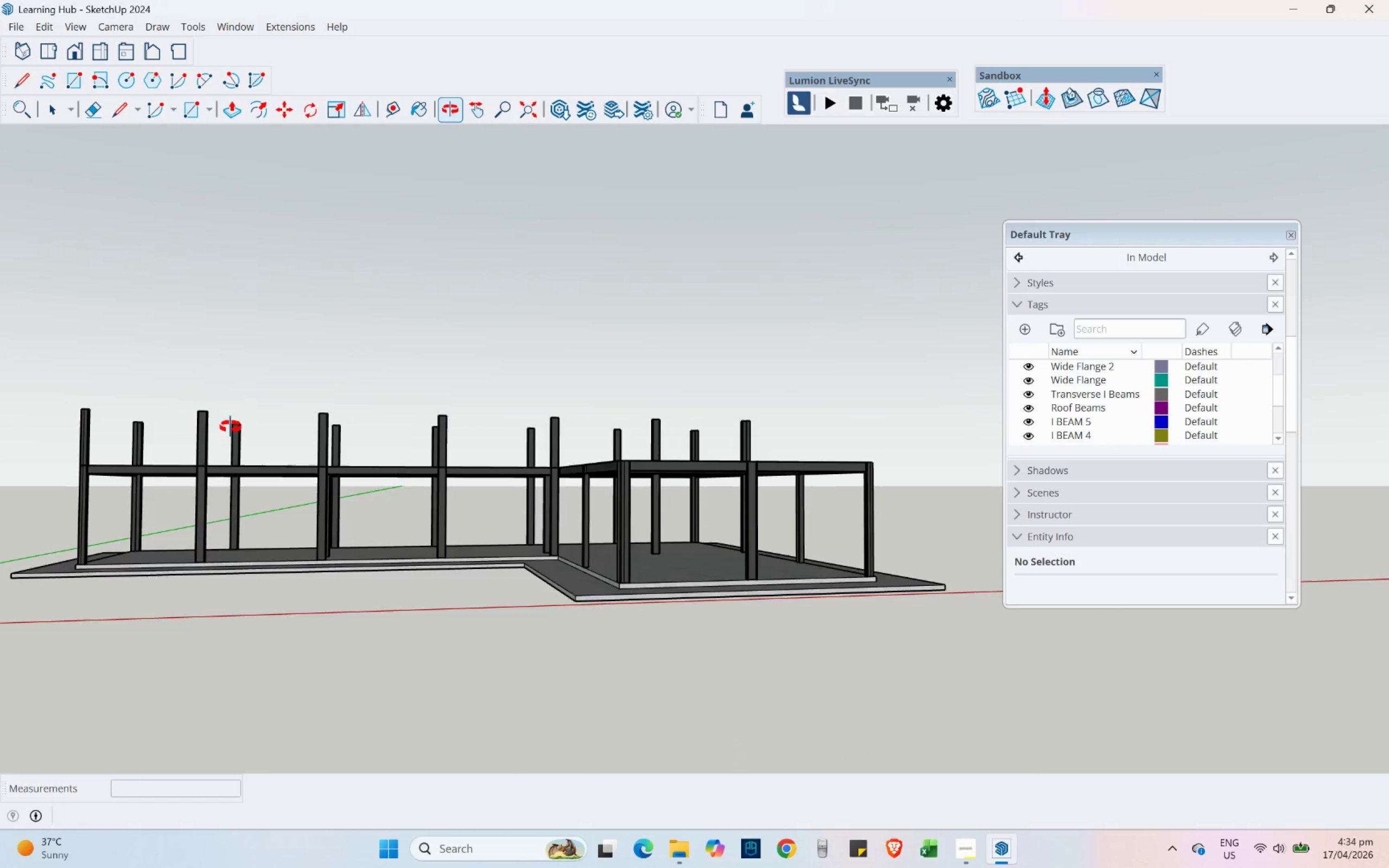 
scroll: coordinate [685, 466], scroll_direction: up, amount: 8.0
 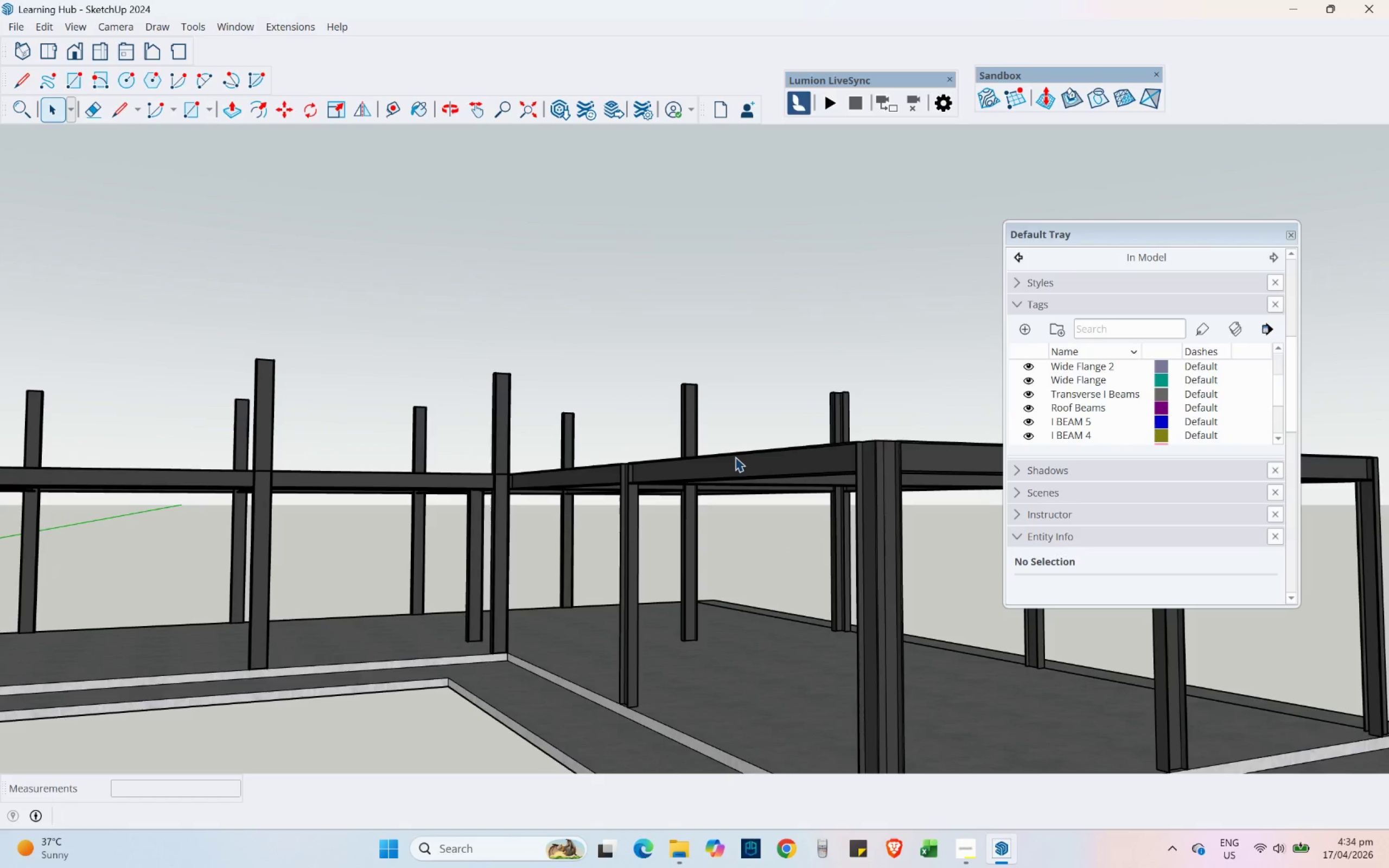 
scroll: coordinate [513, 487], scroll_direction: down, amount: 5.0
 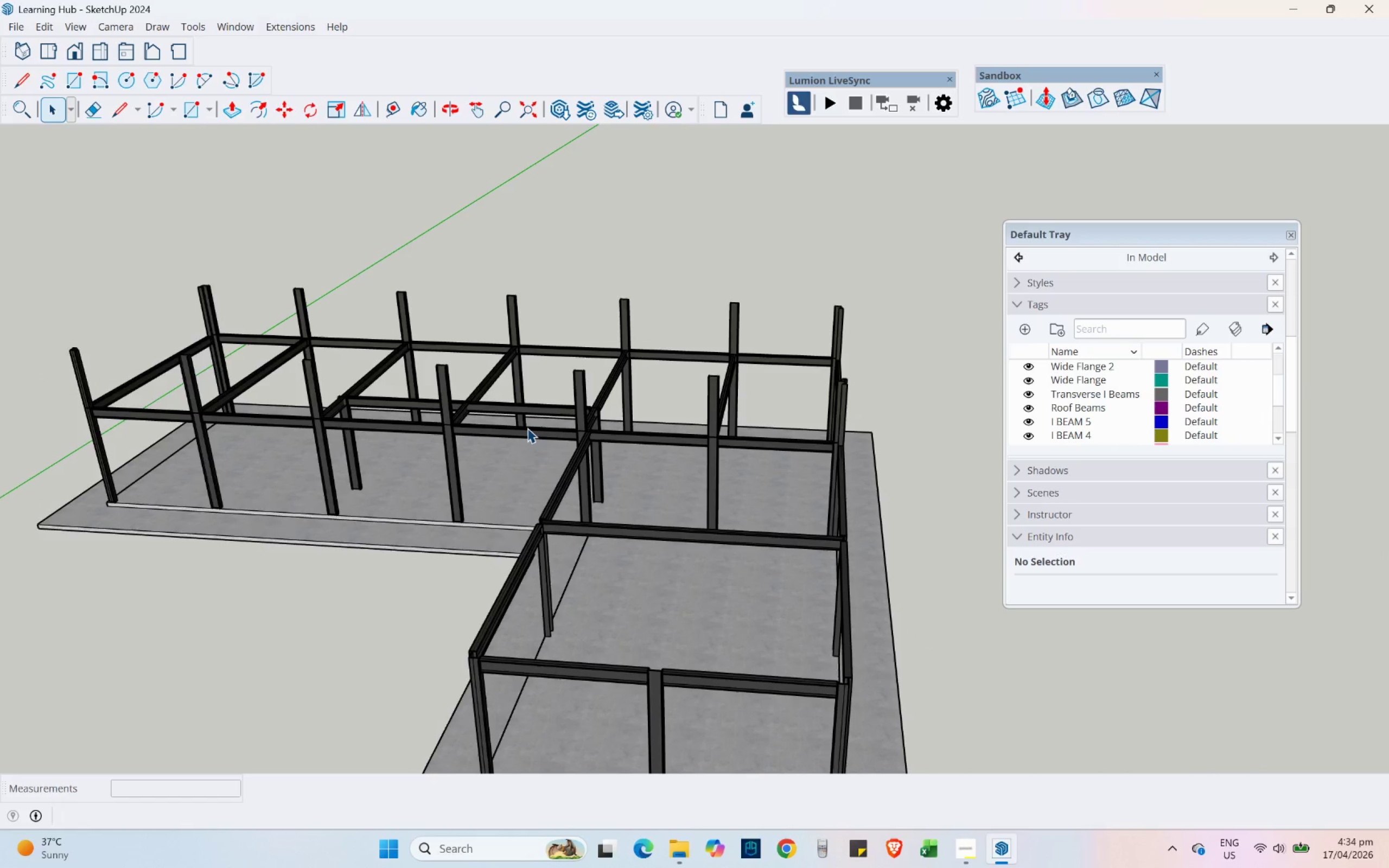 
double_click([527, 427])
 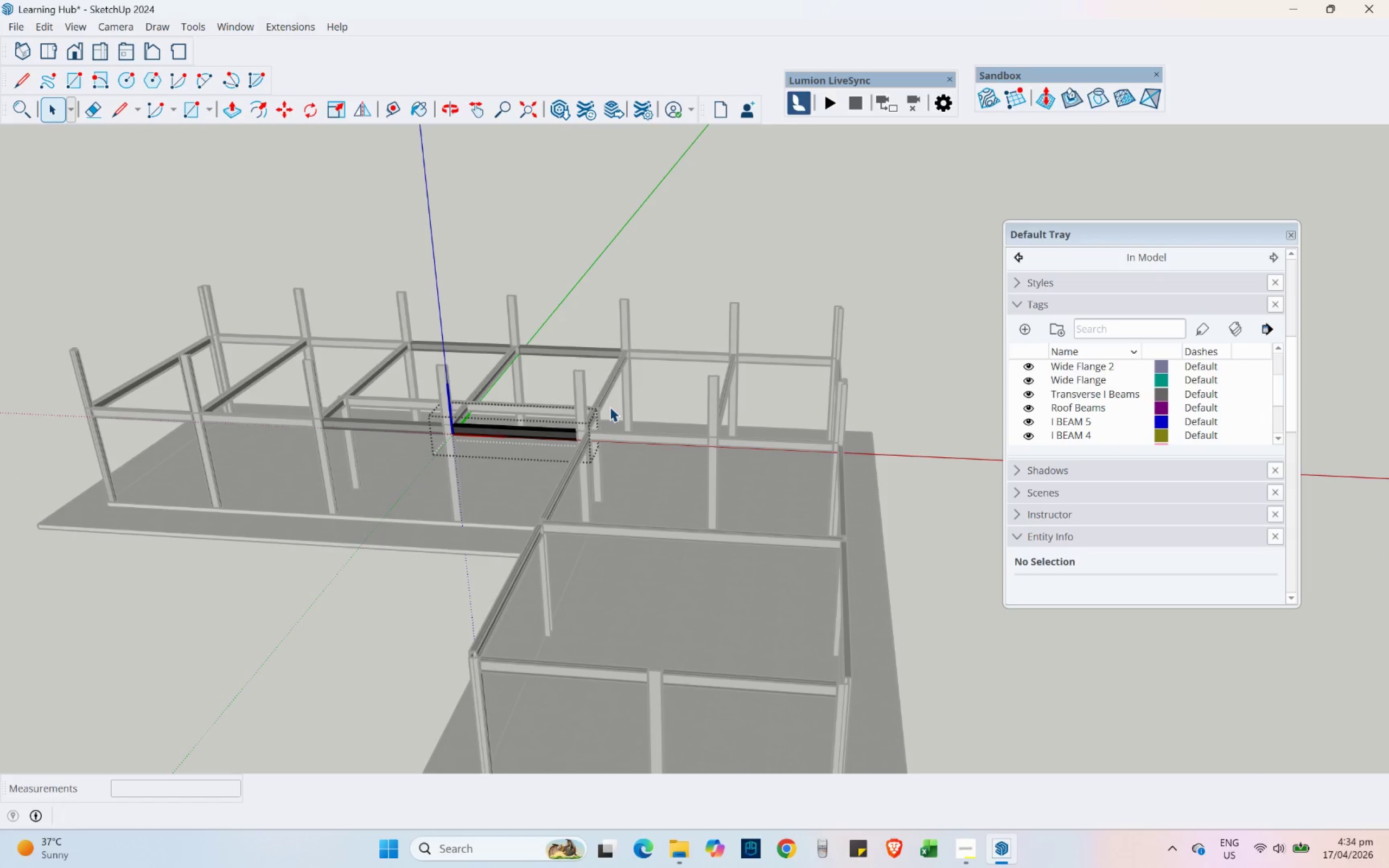 
key(Escape)
 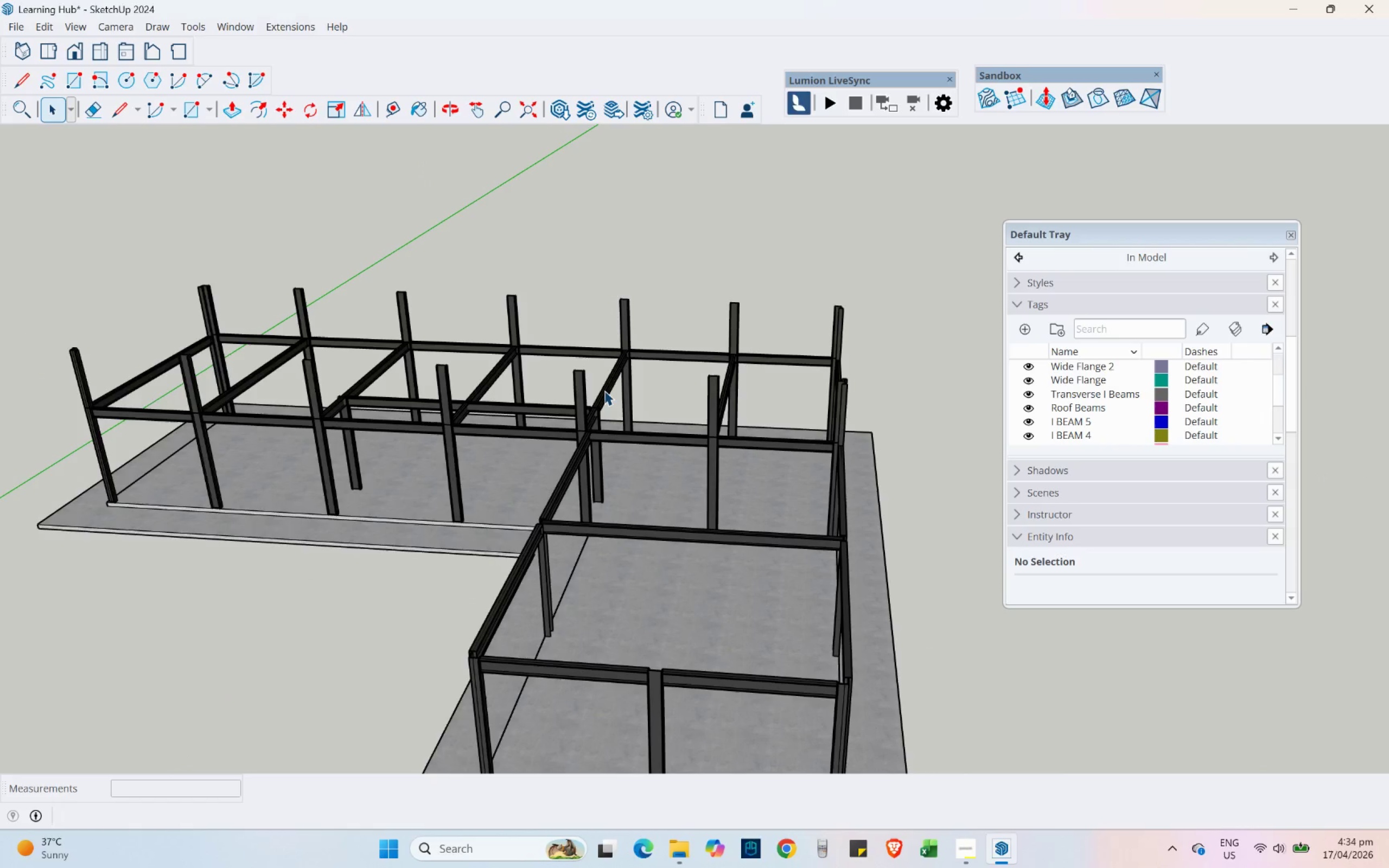 
left_click([604, 391])
 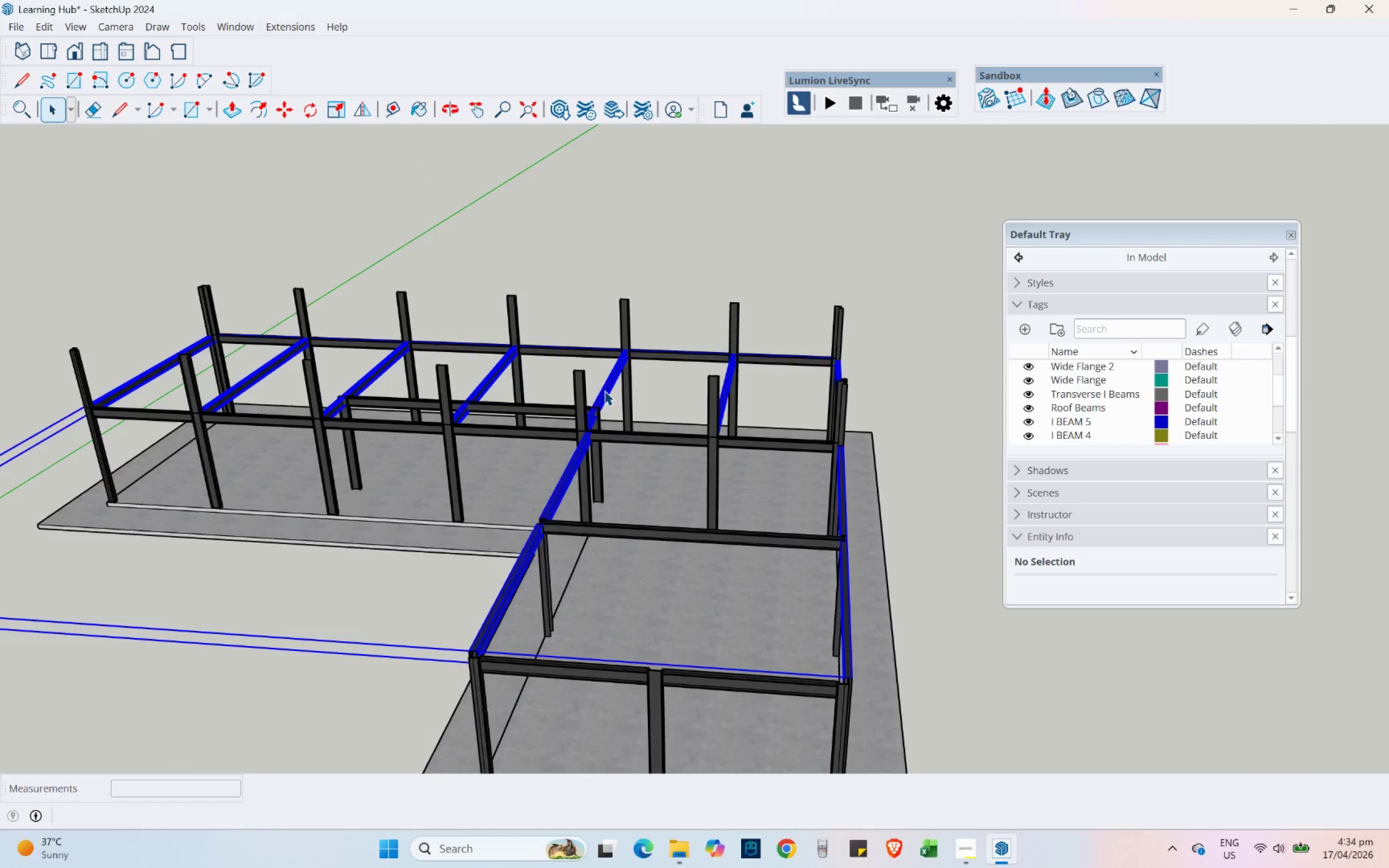 
scroll: coordinate [604, 391], scroll_direction: up, amount: 3.0
 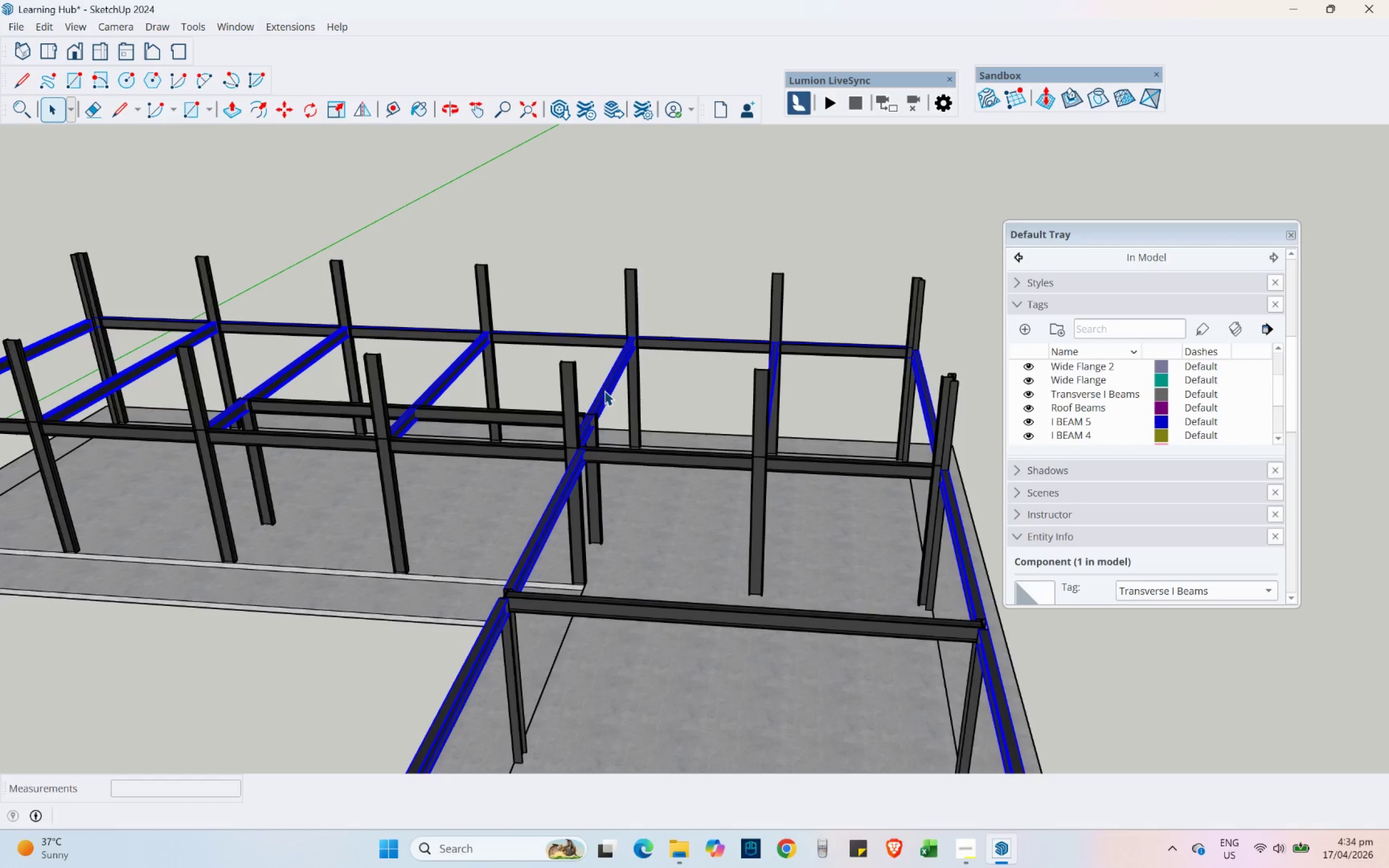 
scroll: coordinate [604, 391], scroll_direction: down, amount: 4.0
 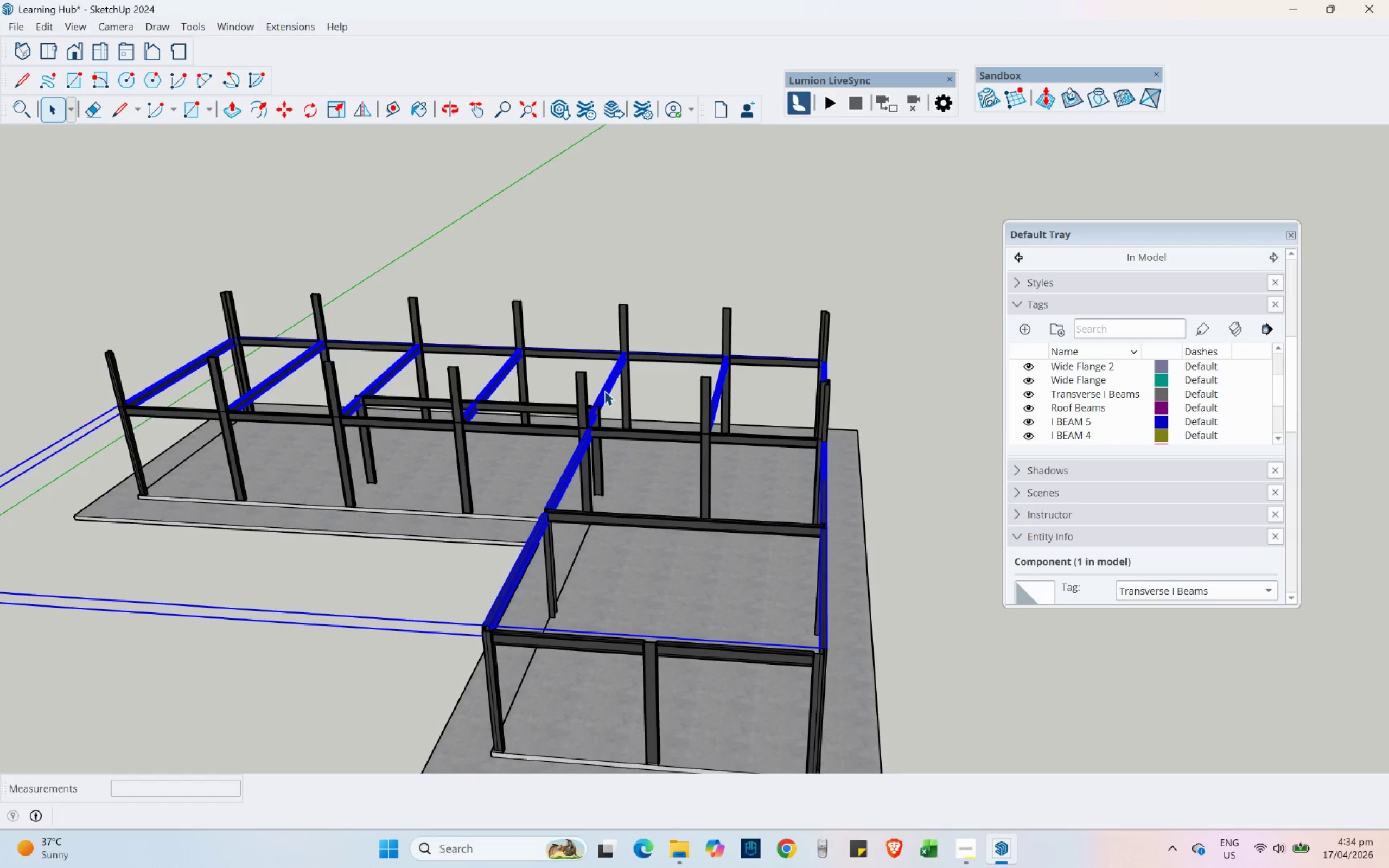 
double_click([604, 391])
 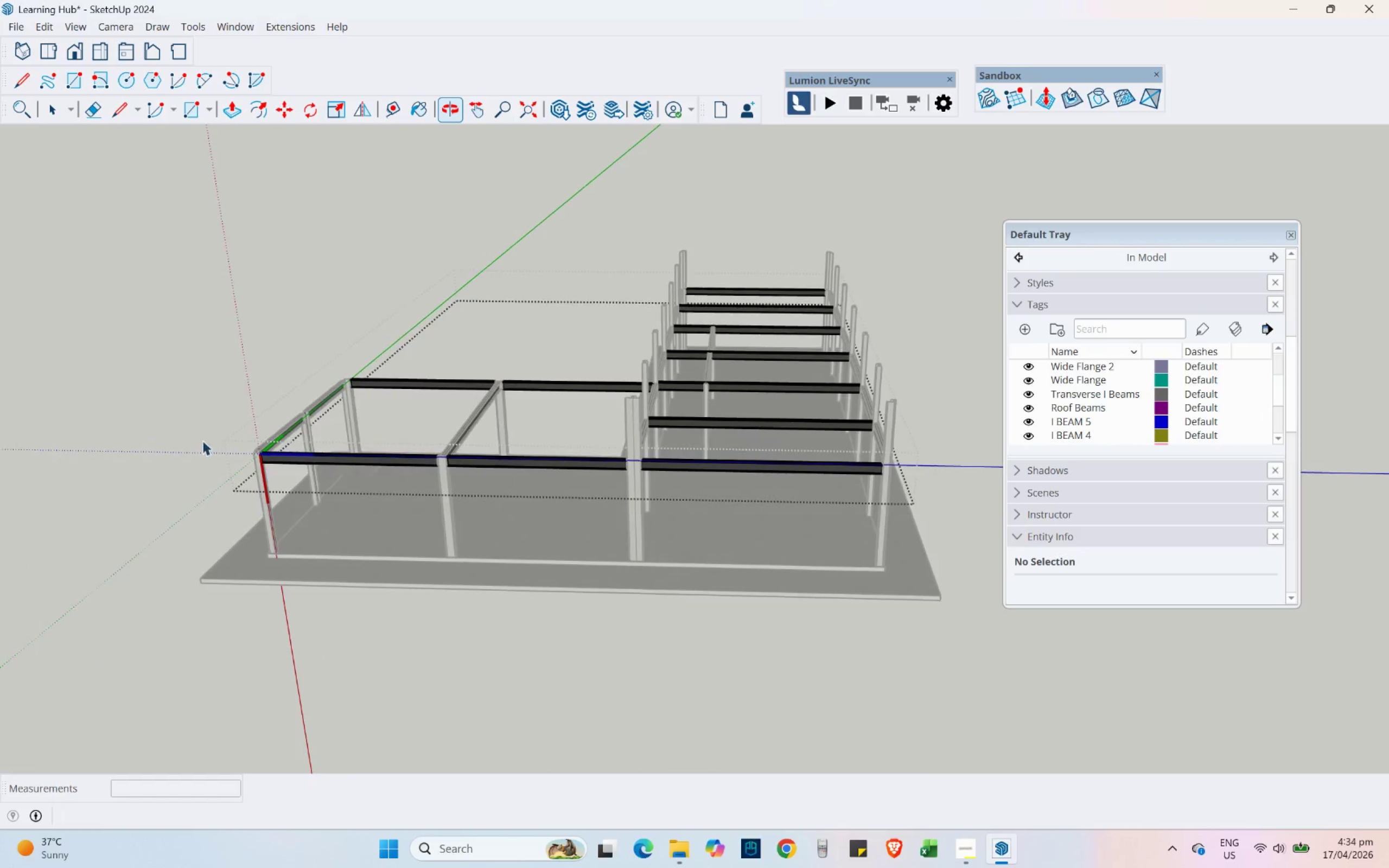 
left_click_drag(start_coordinate=[918, 533], to_coordinate=[753, 213])
 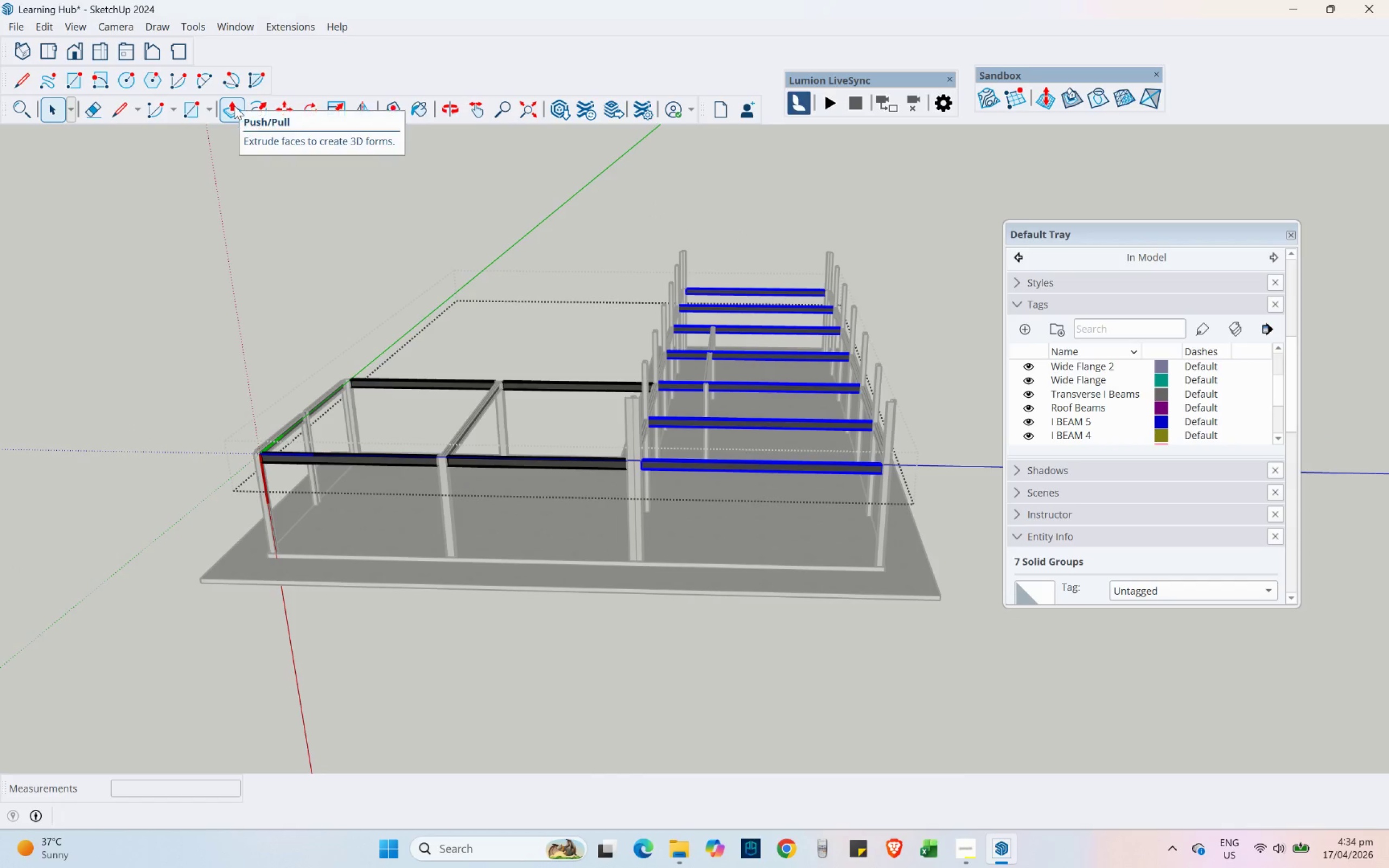 
left_click([278, 107])
 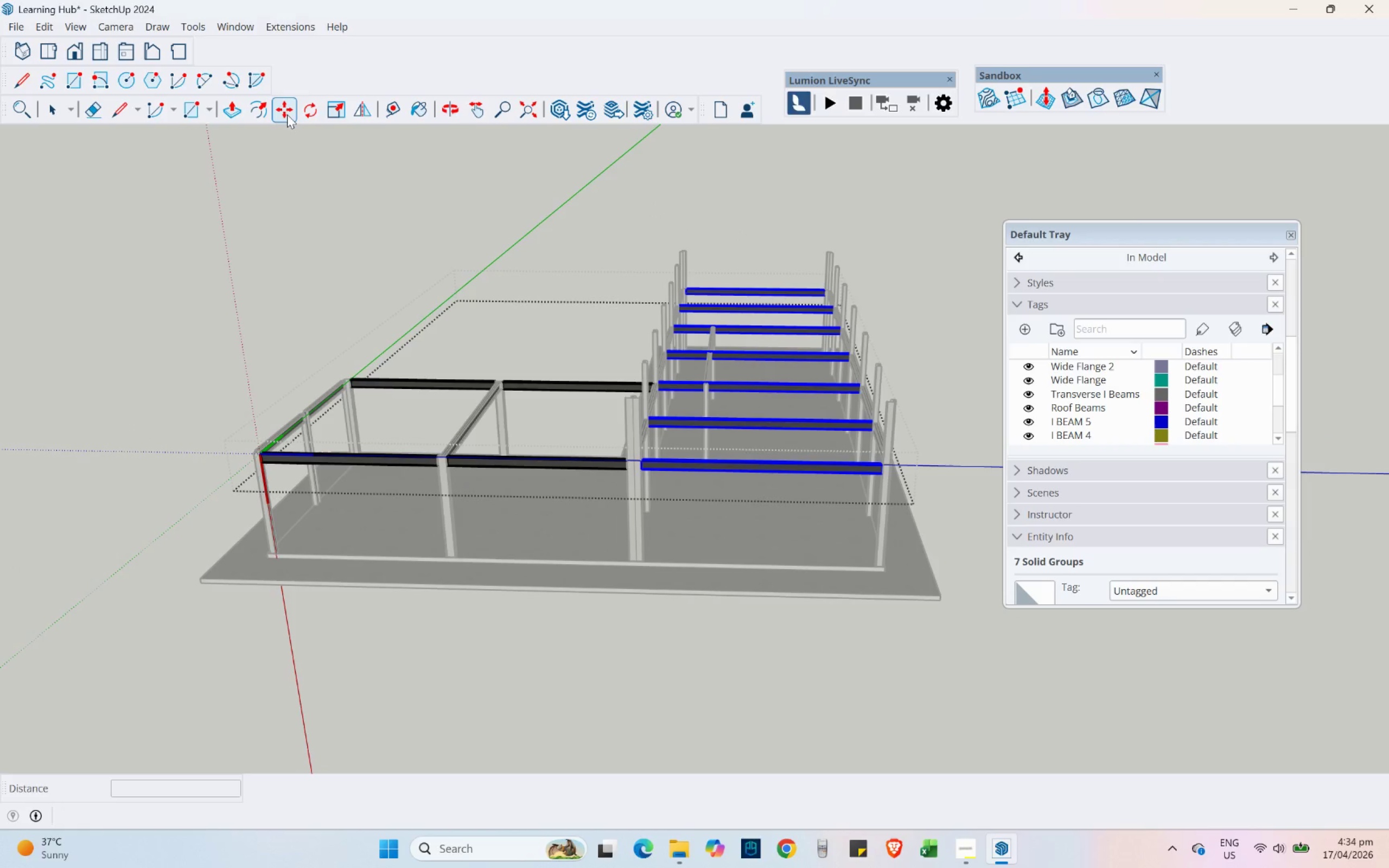 
key(Control+ControlLeft)
 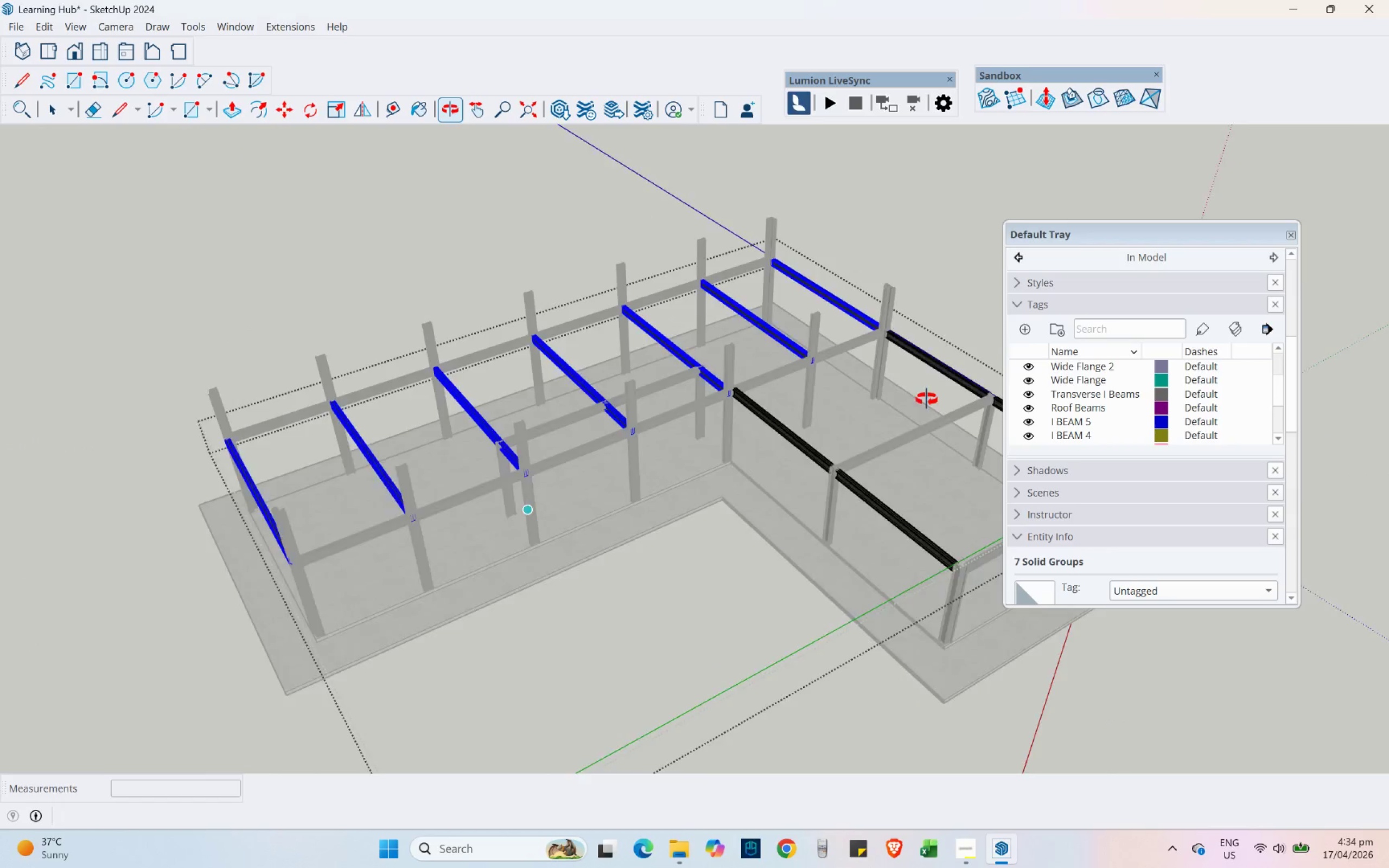 
scroll: coordinate [633, 632], scroll_direction: up, amount: 32.0
 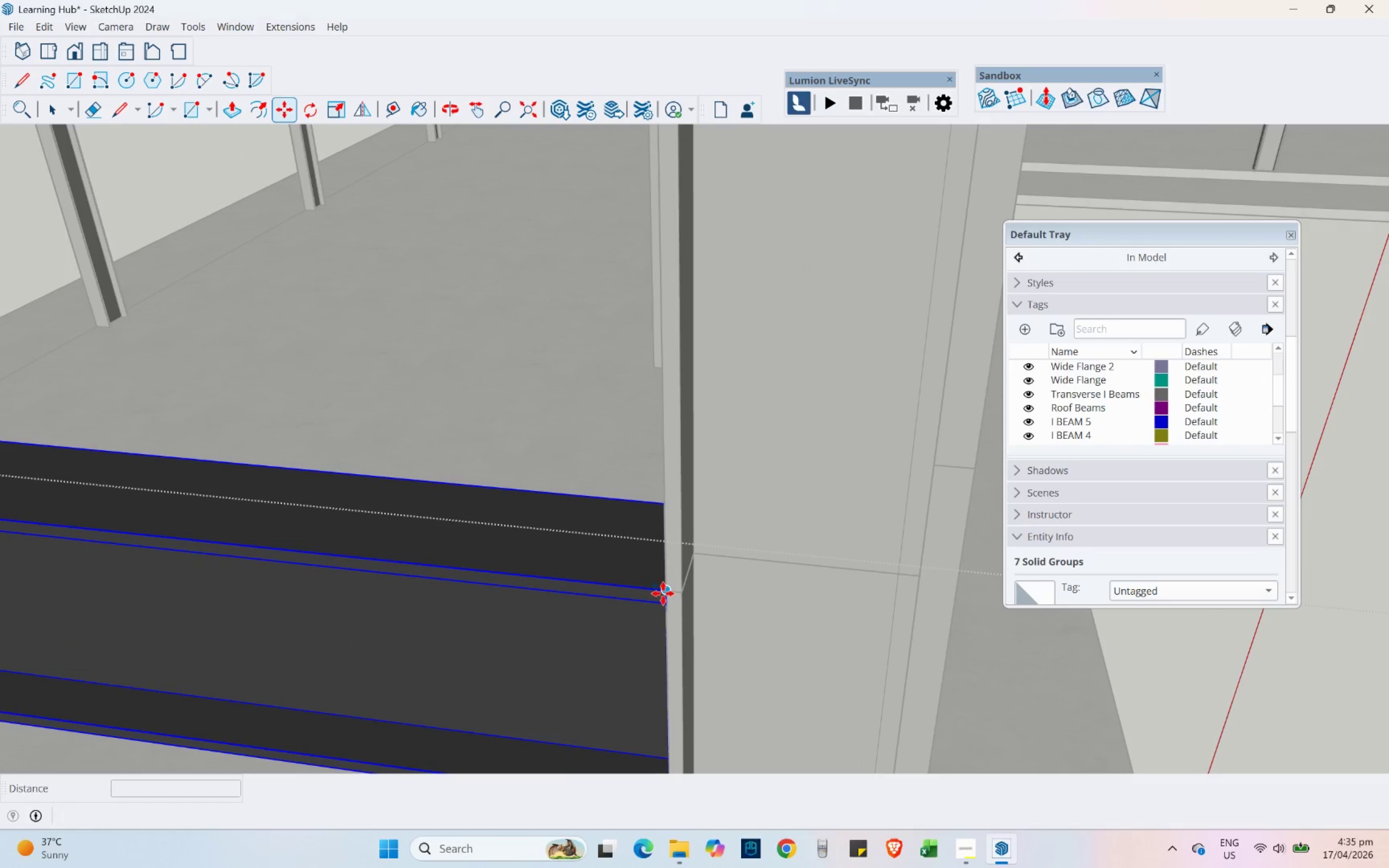 
left_click([664, 591])
 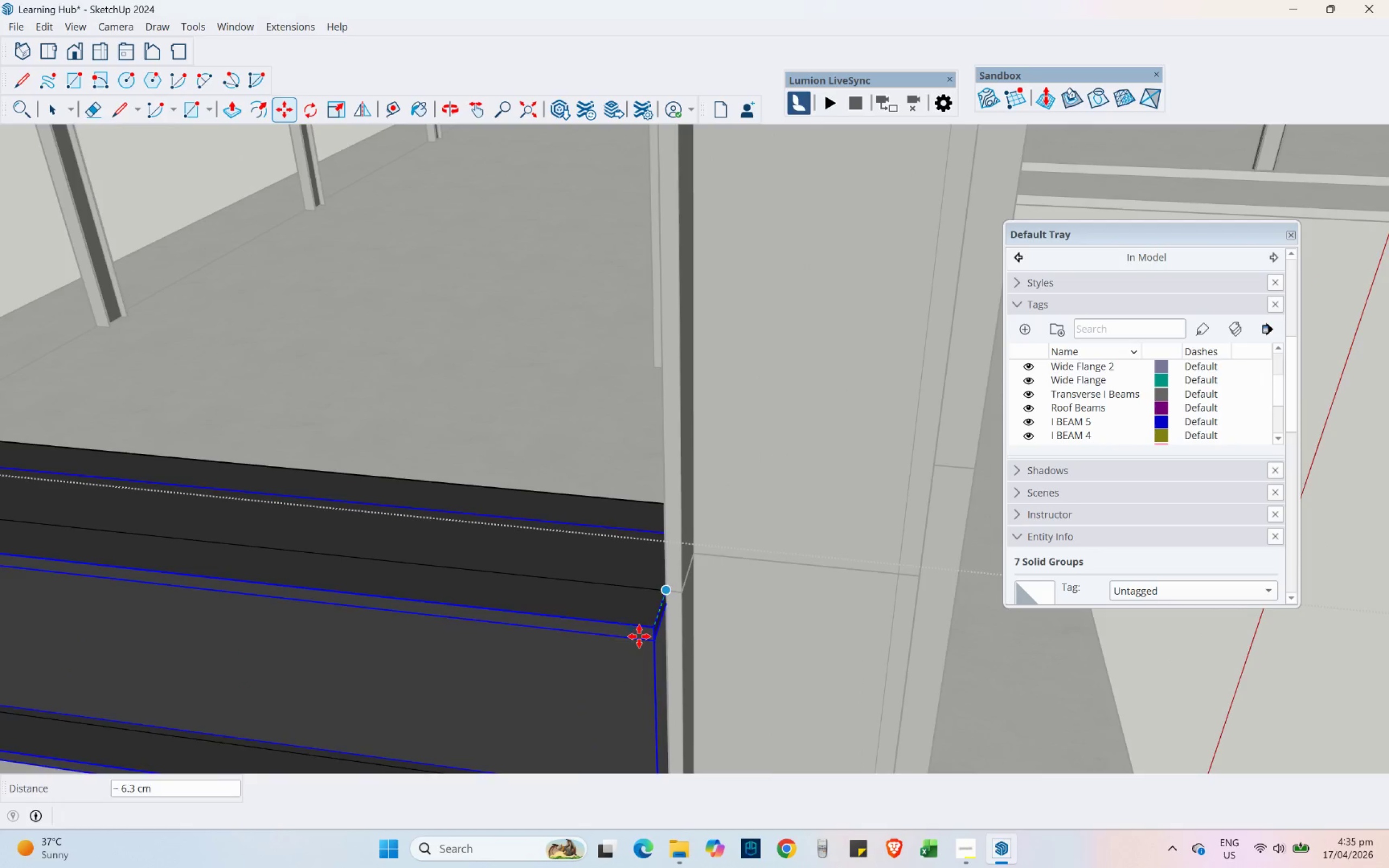 
scroll: coordinate [635, 644], scroll_direction: down, amount: 16.0
 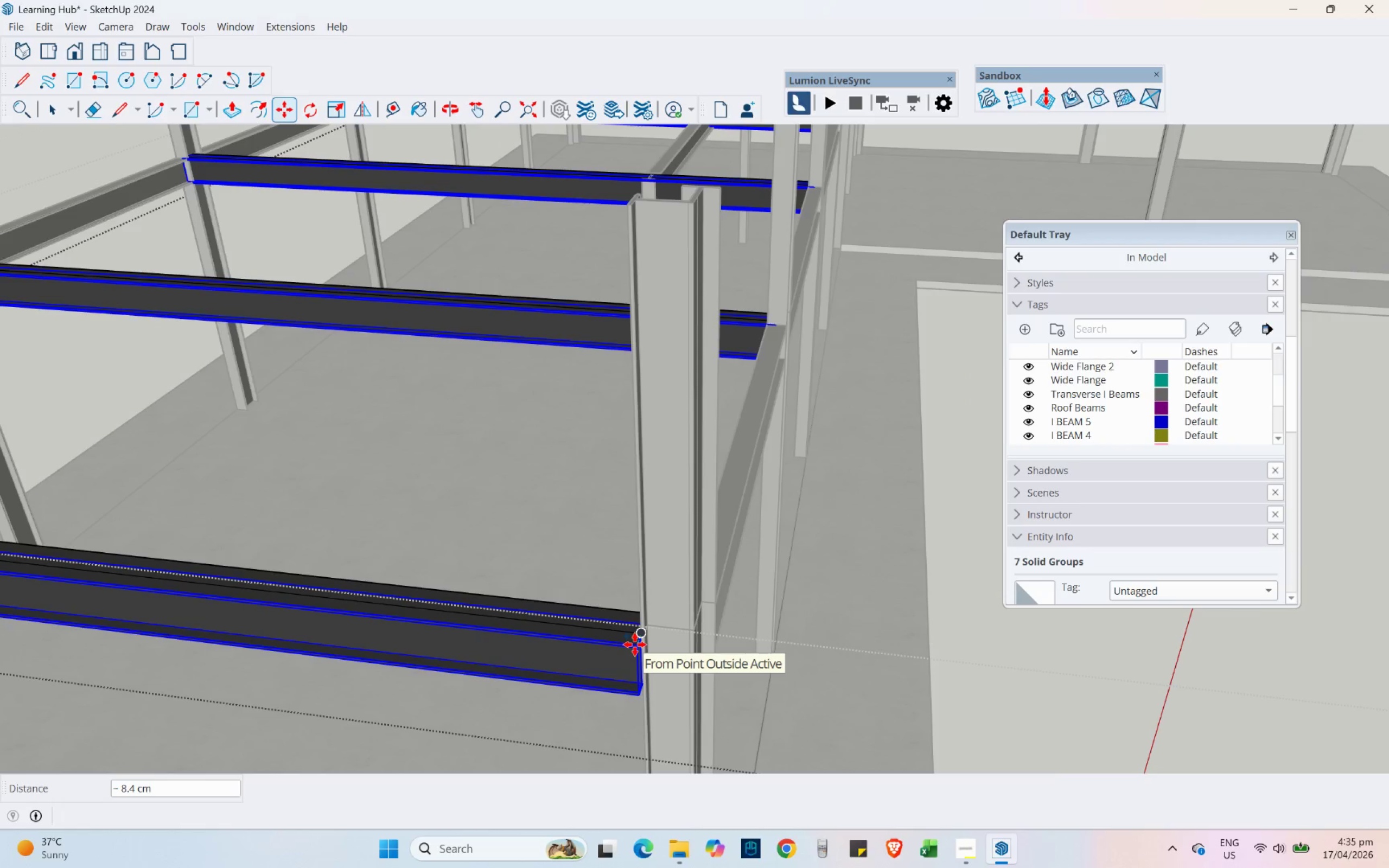 
key(Escape)
 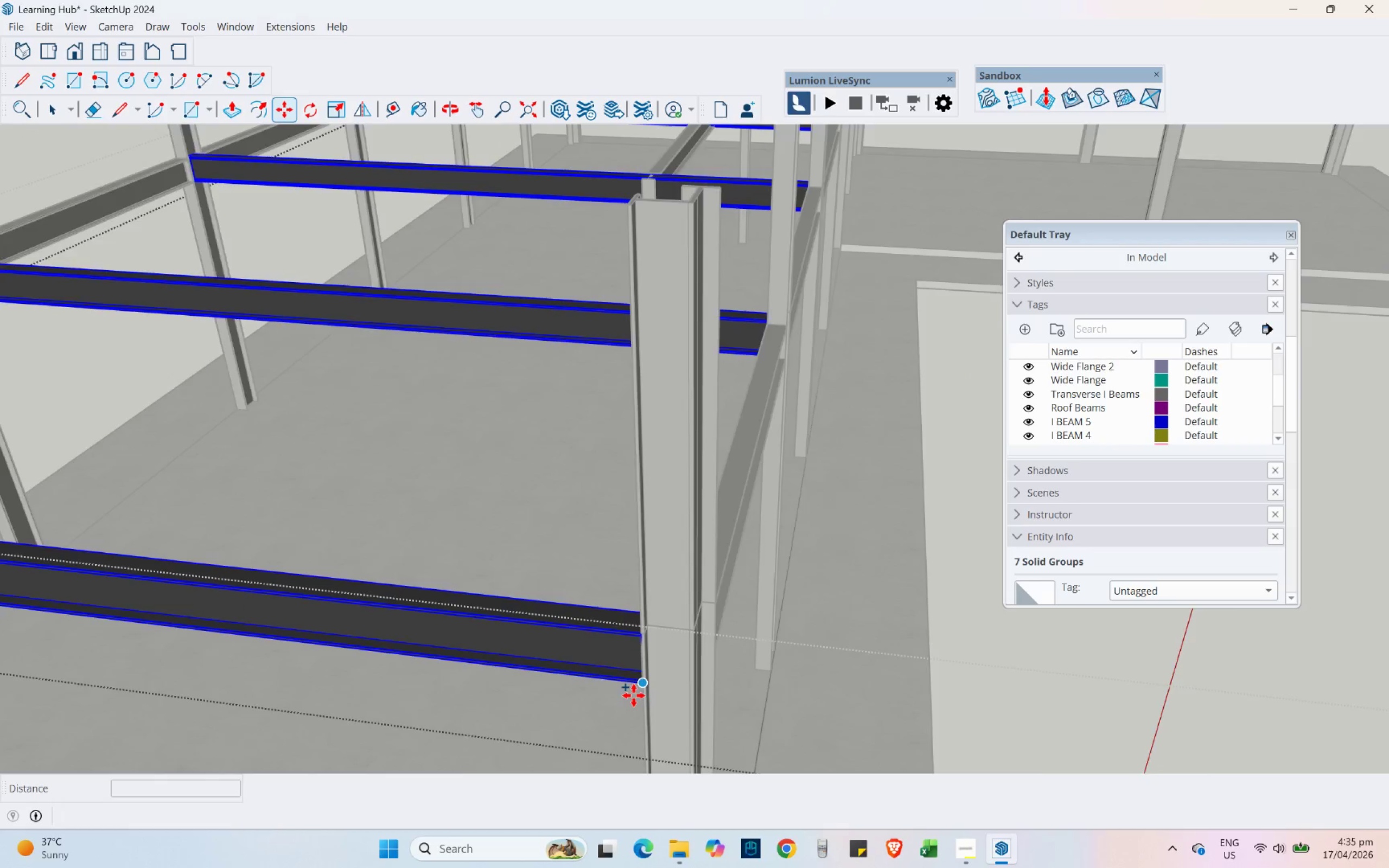 
scroll: coordinate [634, 697], scroll_direction: up, amount: 5.0
 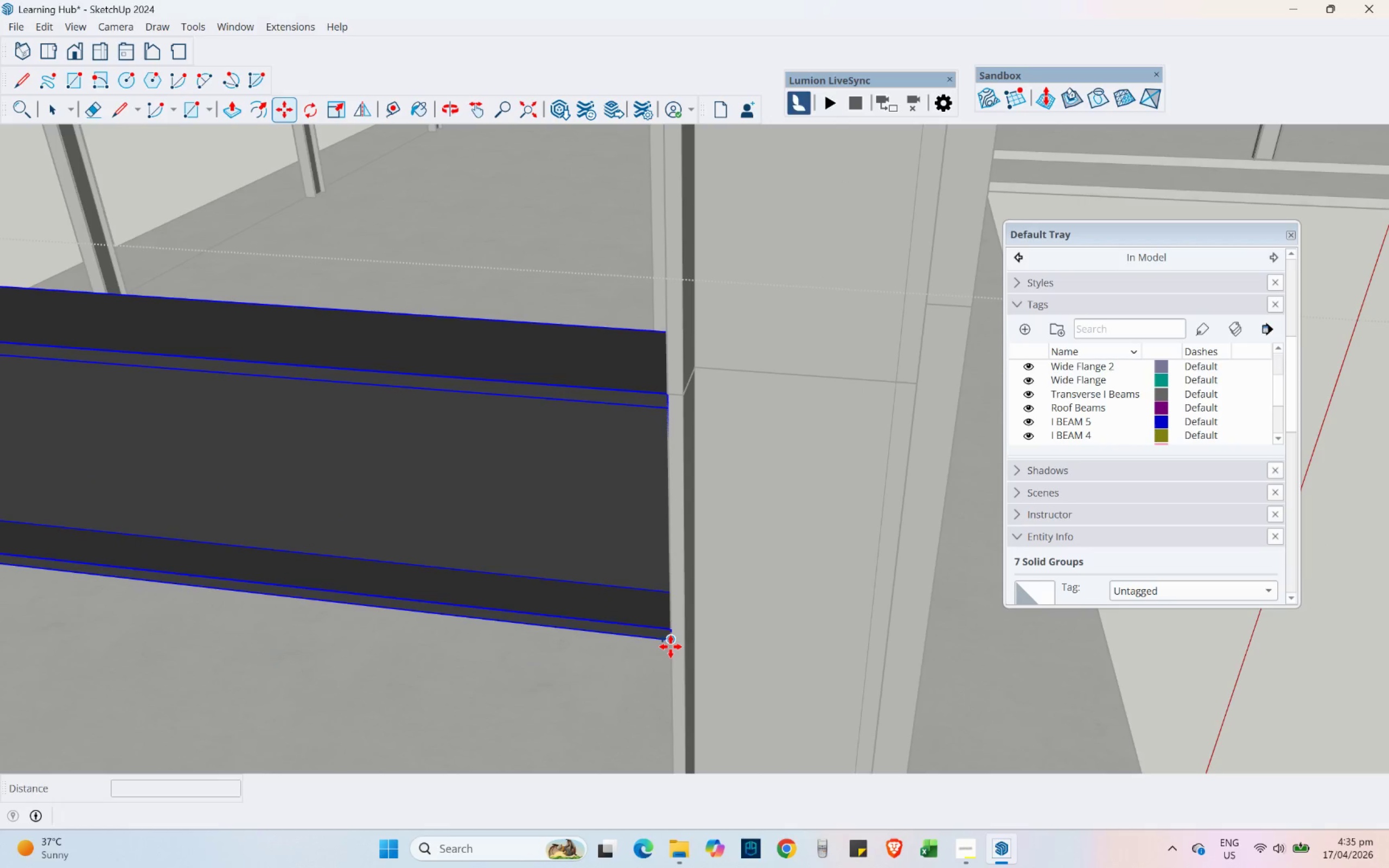 
left_click([670, 646])
 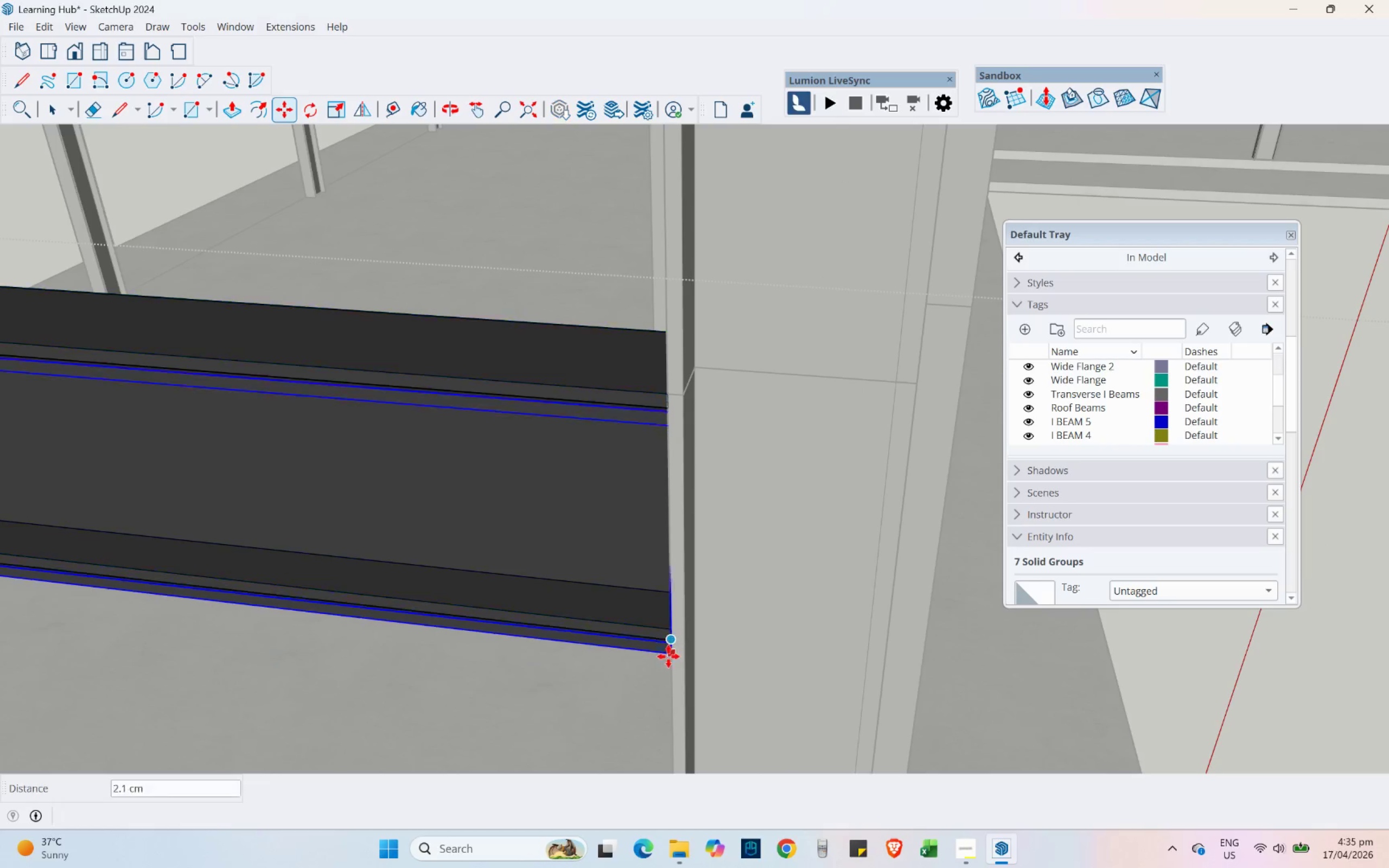 
scroll: coordinate [665, 662], scroll_direction: down, amount: 15.0
 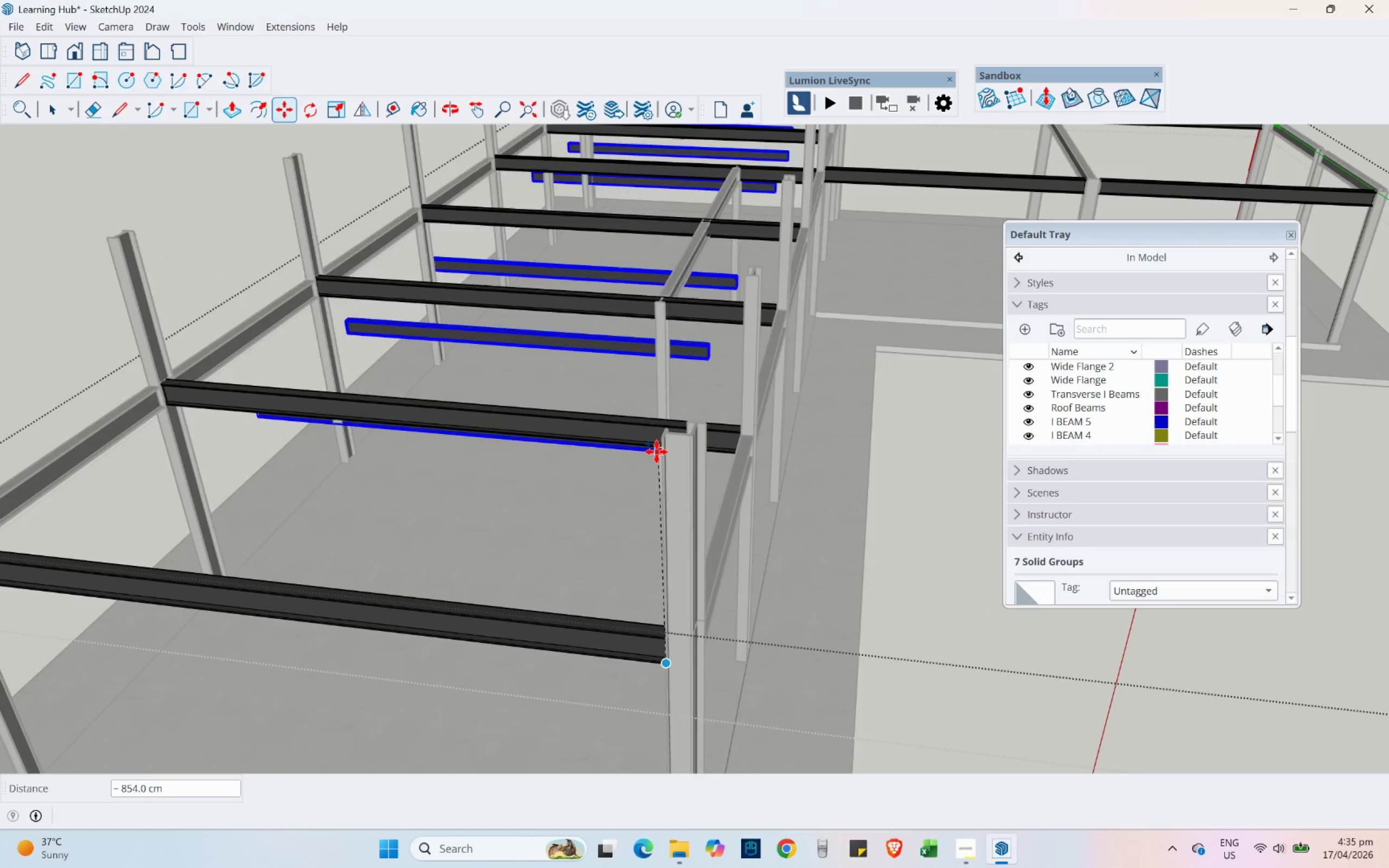 
scroll: coordinate [658, 434], scroll_direction: up, amount: 9.0
 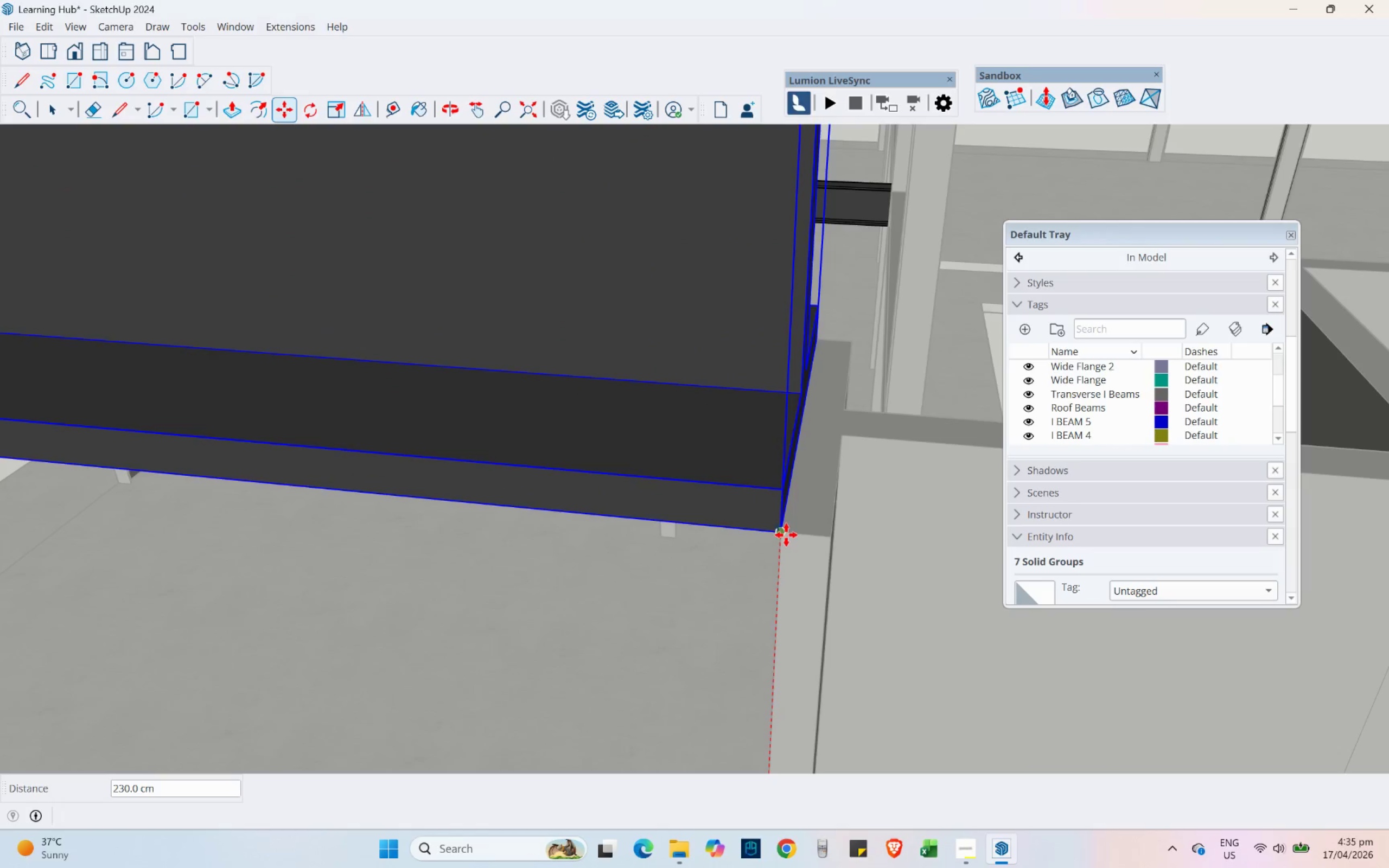 
left_click([786, 535])
 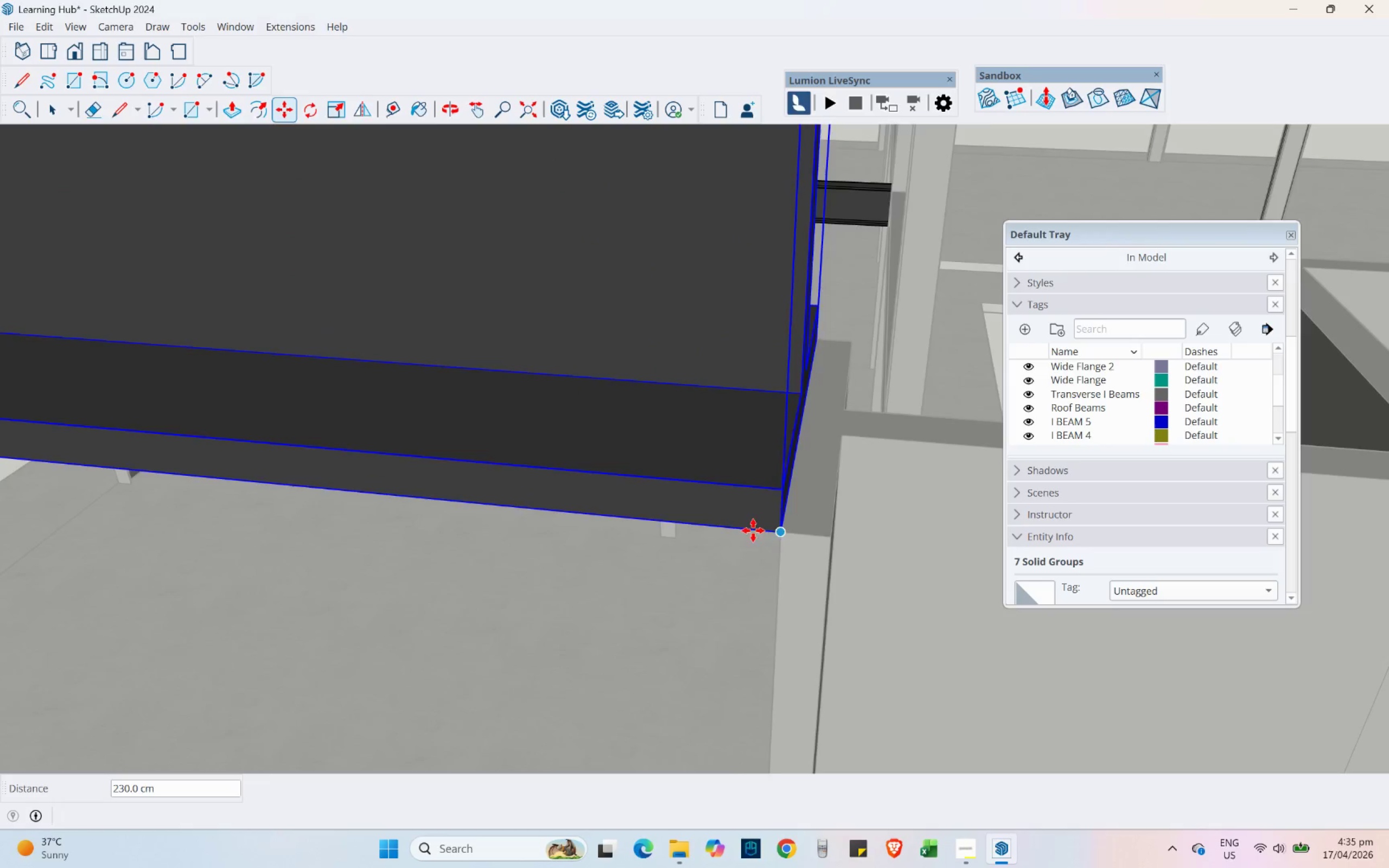 
scroll: coordinate [643, 561], scroll_direction: down, amount: 16.0
 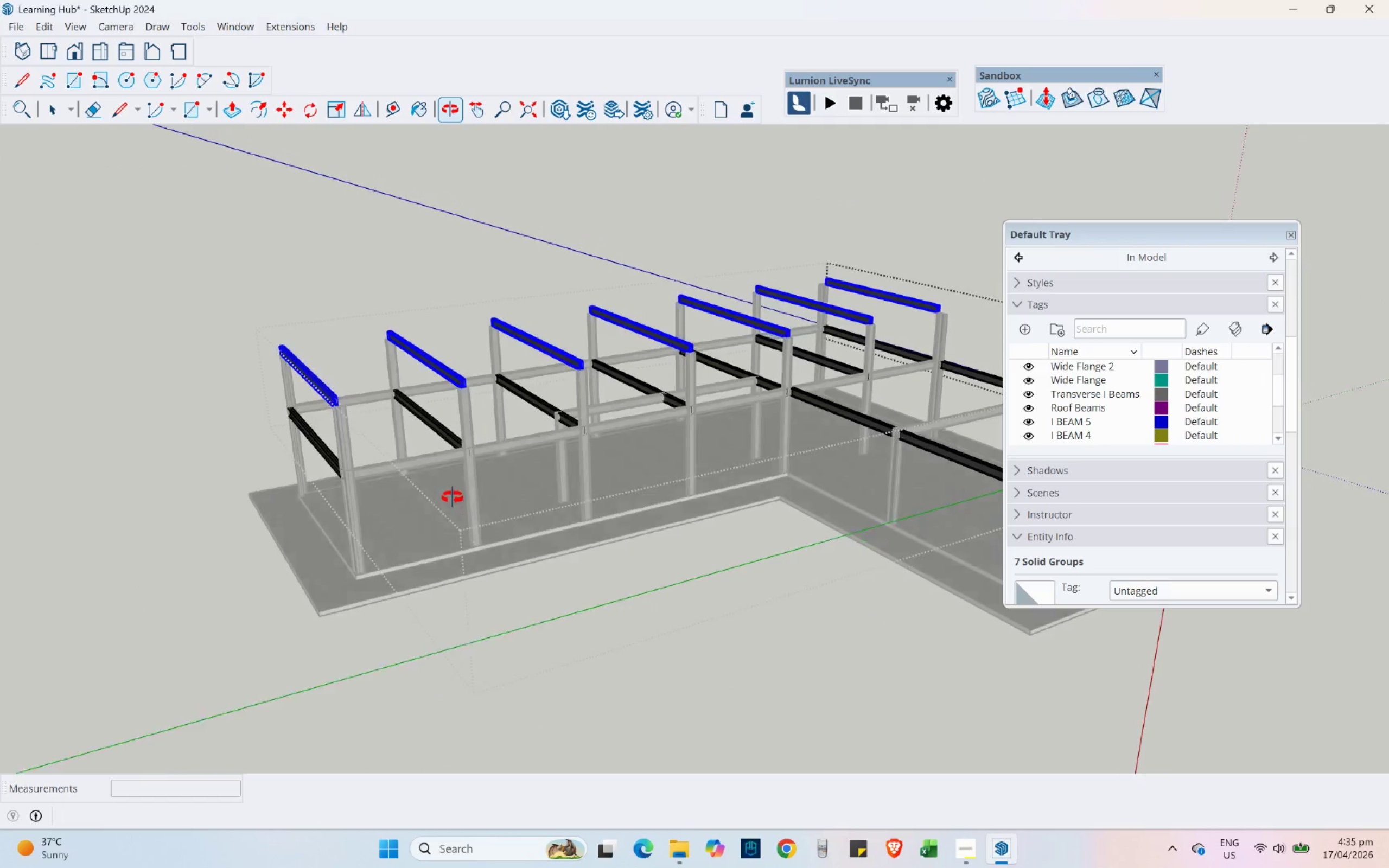 
mouse_move([350, 431])
 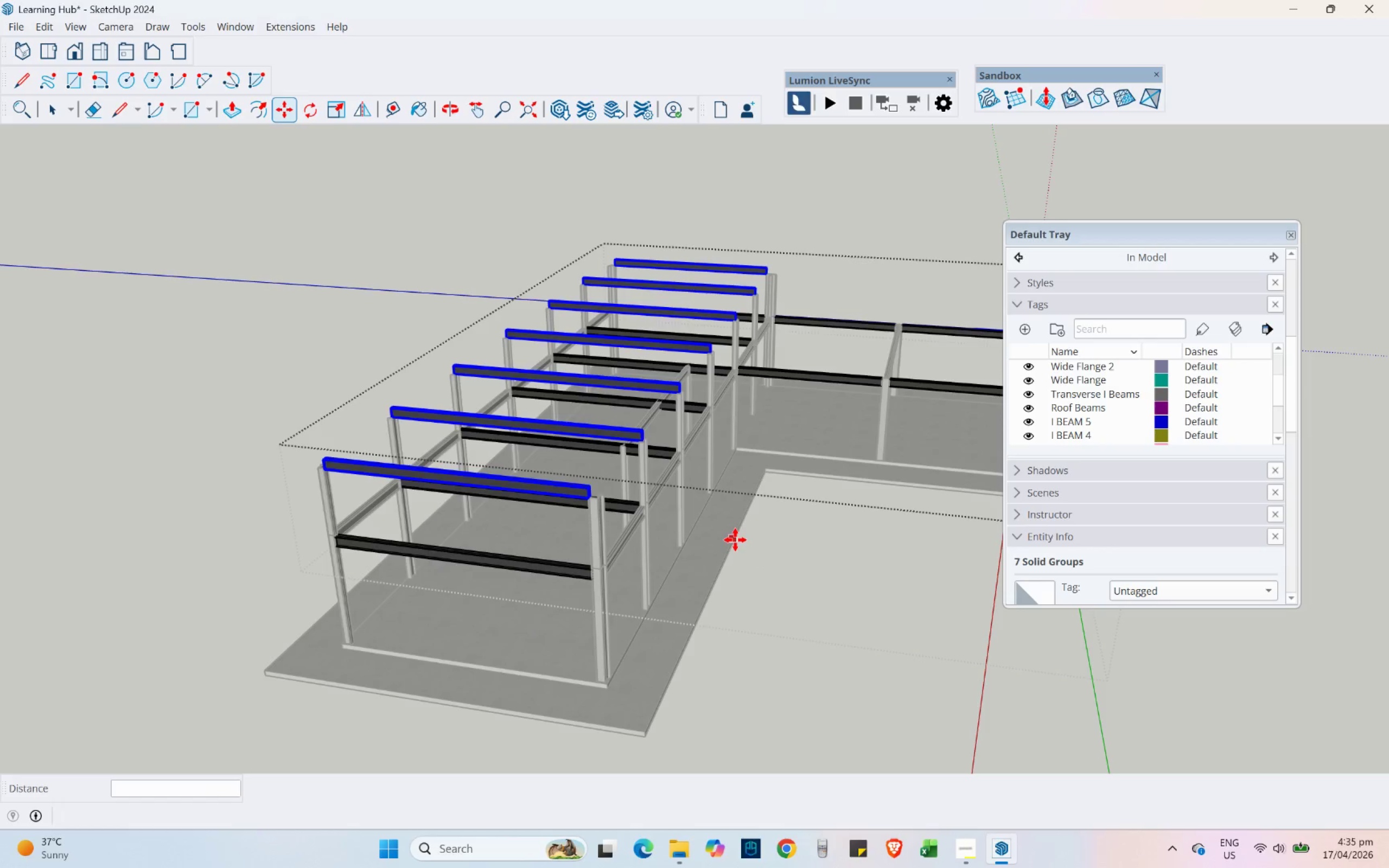 
wait(10.14)
 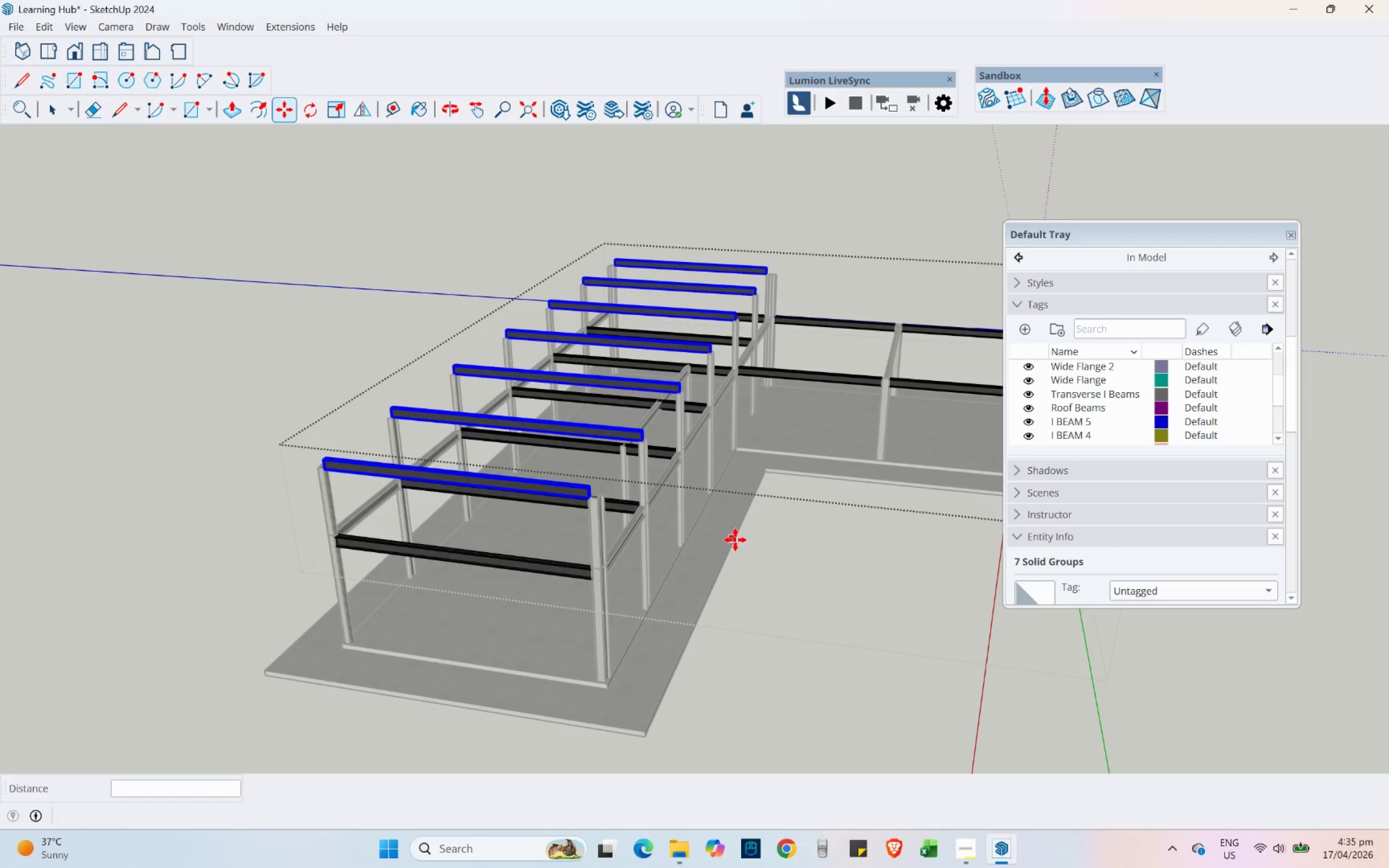 
hold_key(key=ShiftLeft, duration=0.39)
 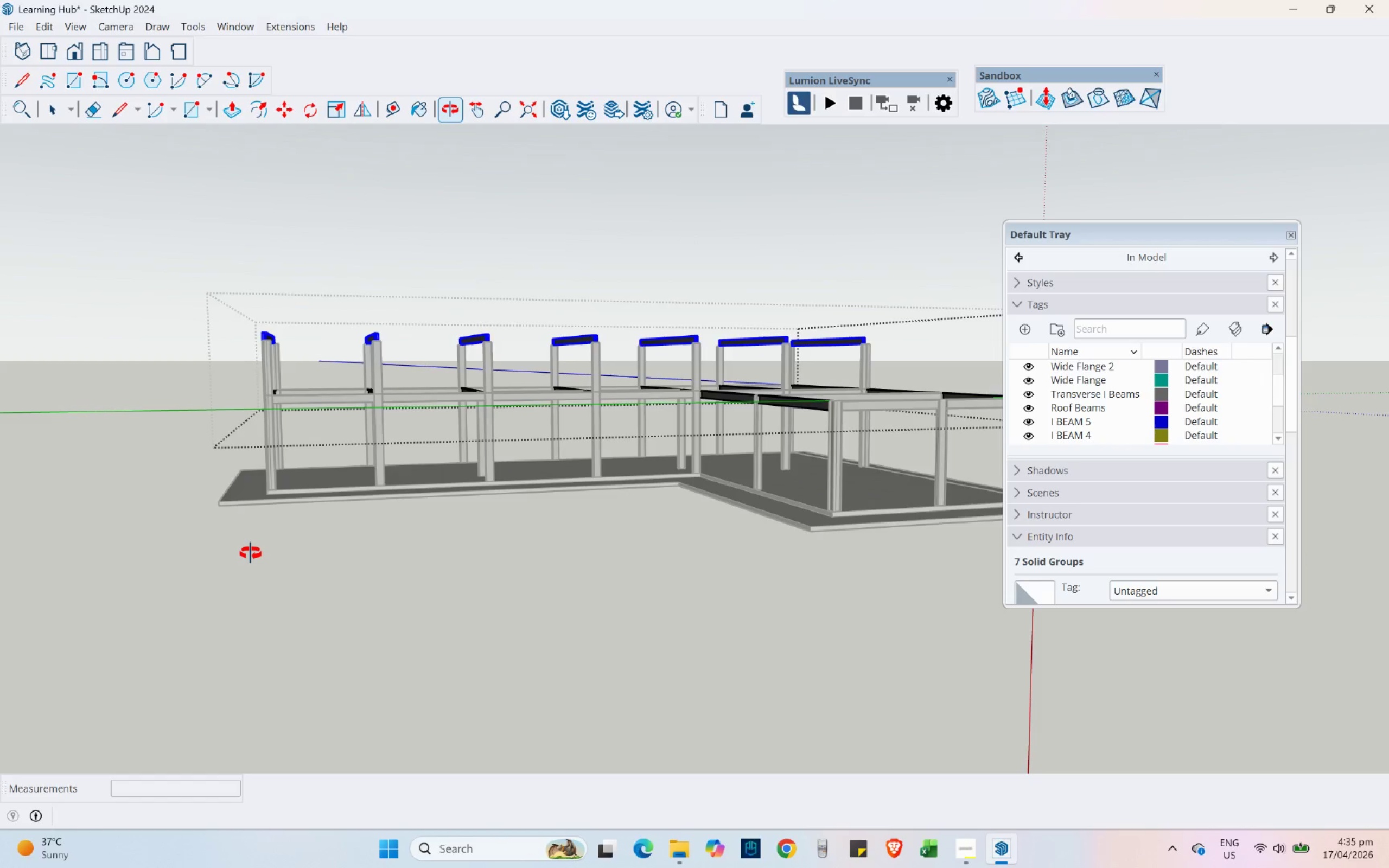 
wait(5.98)
 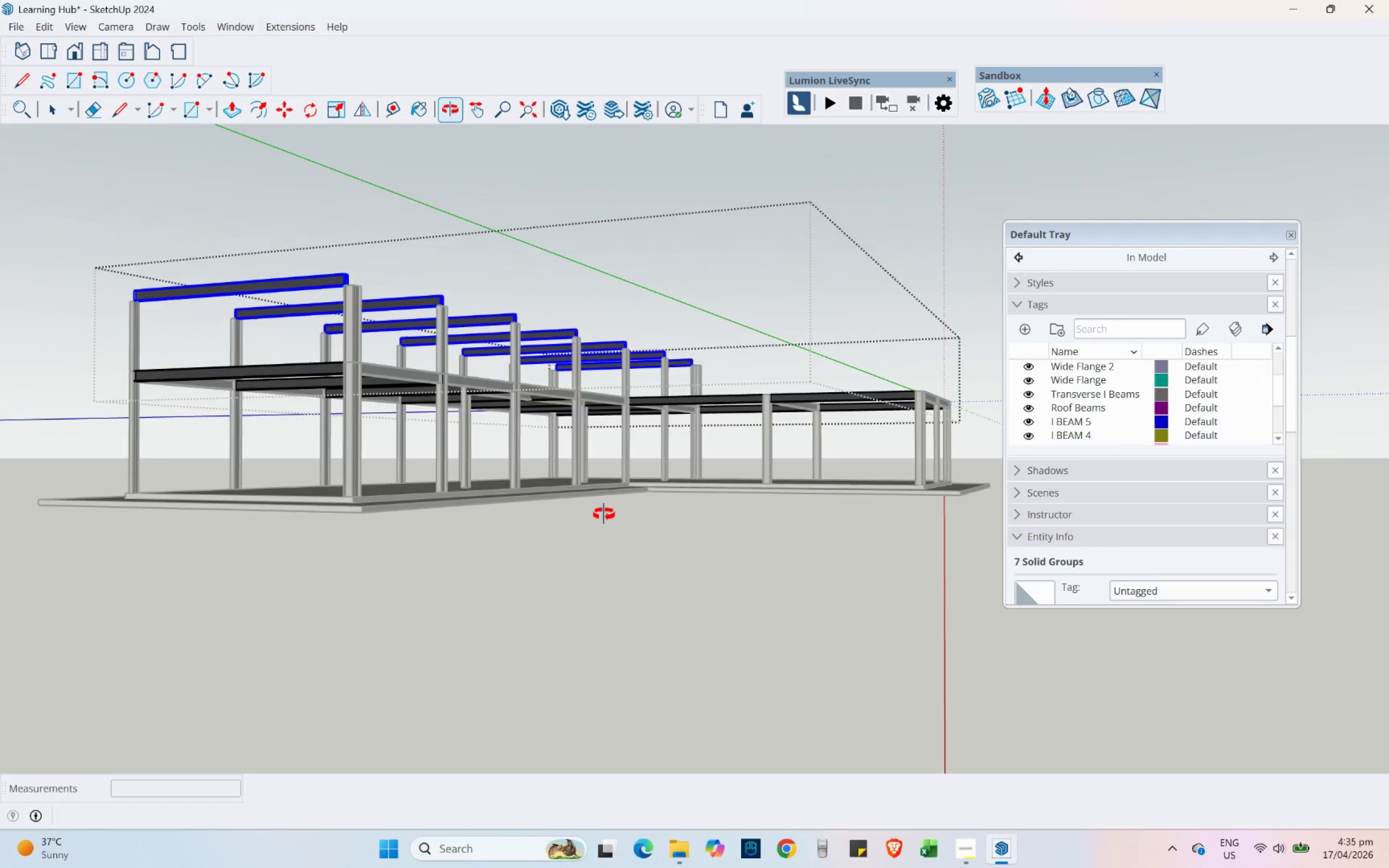 
scroll: coordinate [391, 392], scroll_direction: up, amount: 14.0
 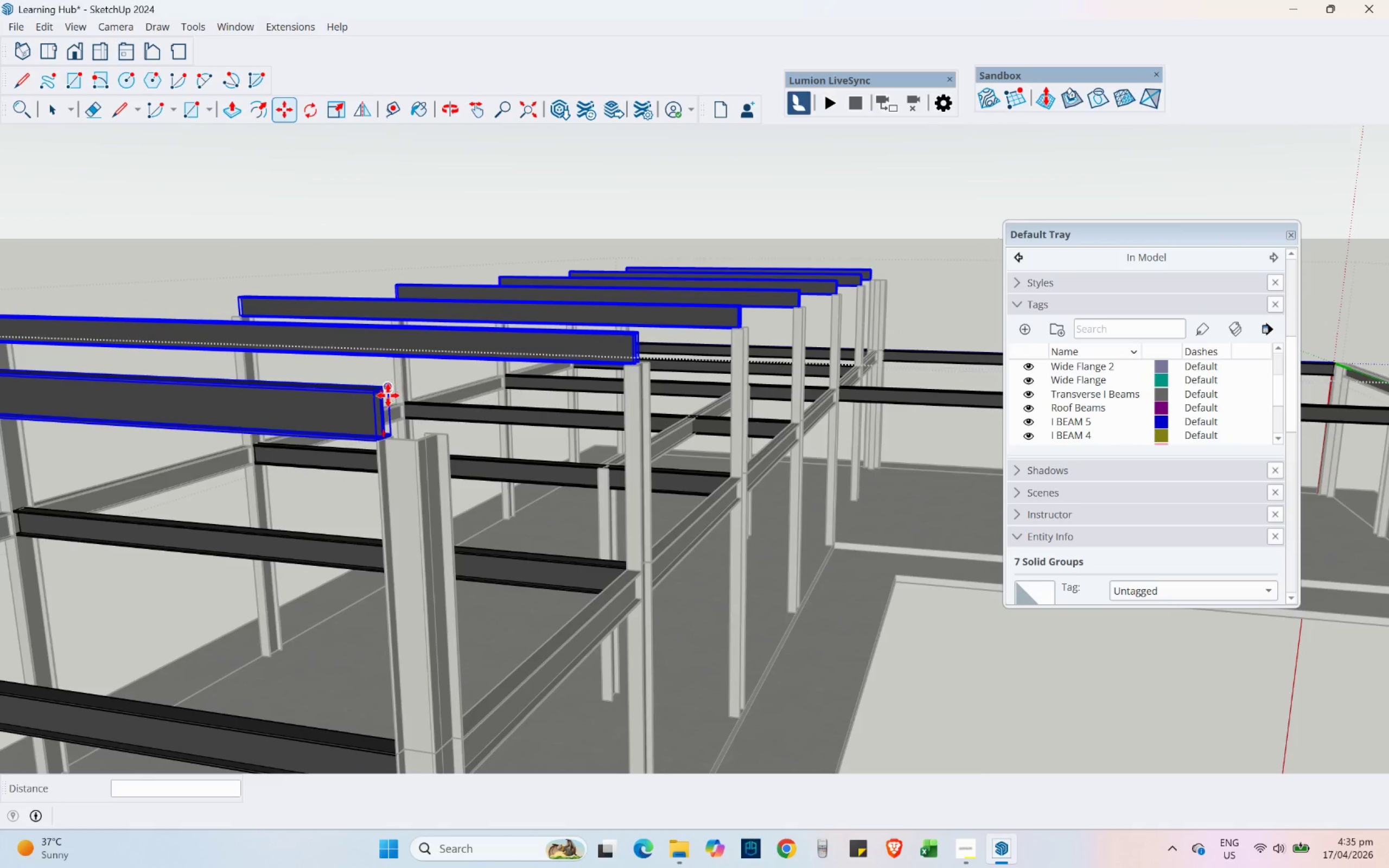 
right_click([377, 393])
 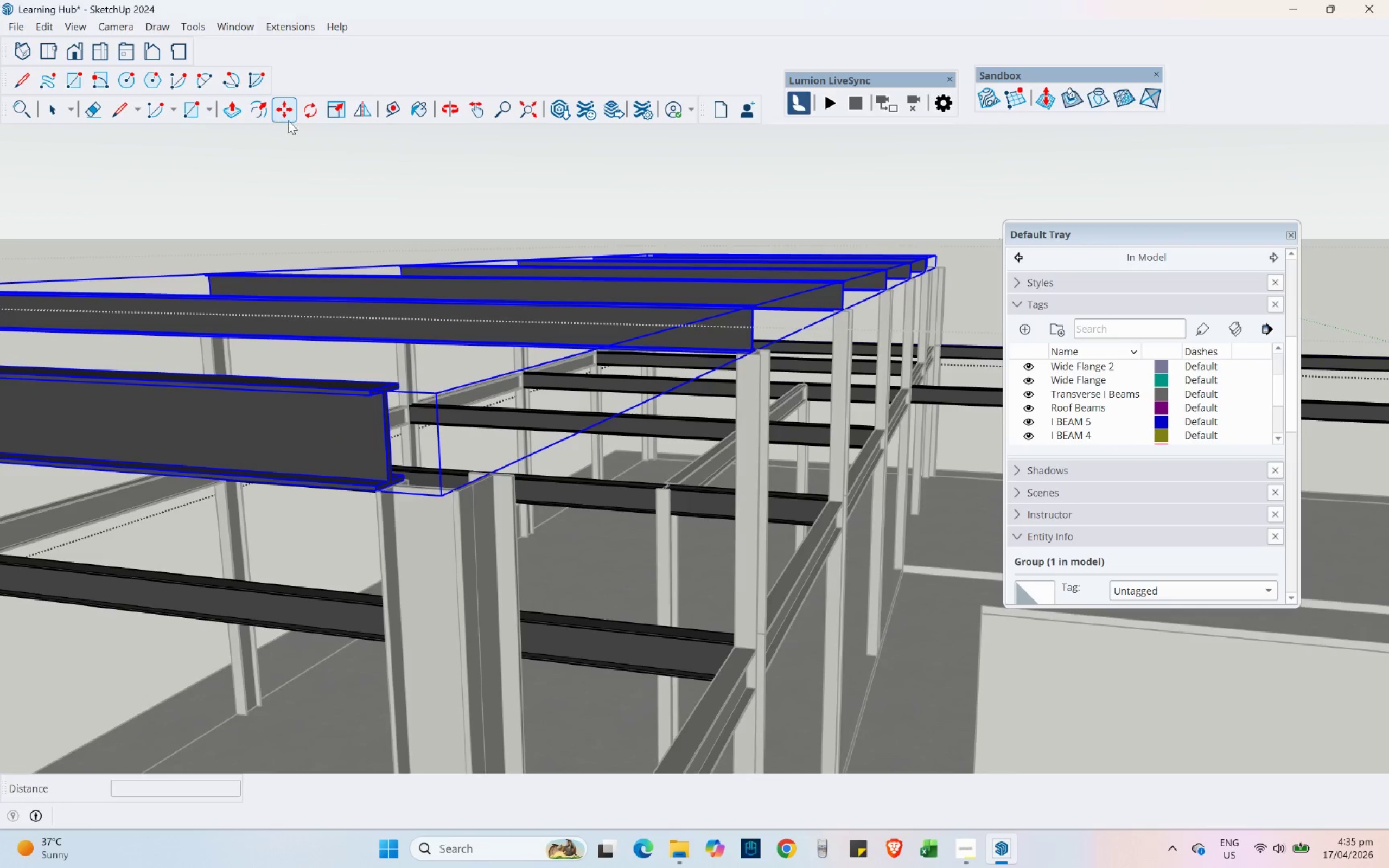 
scroll: coordinate [375, 375], scroll_direction: up, amount: 8.0
 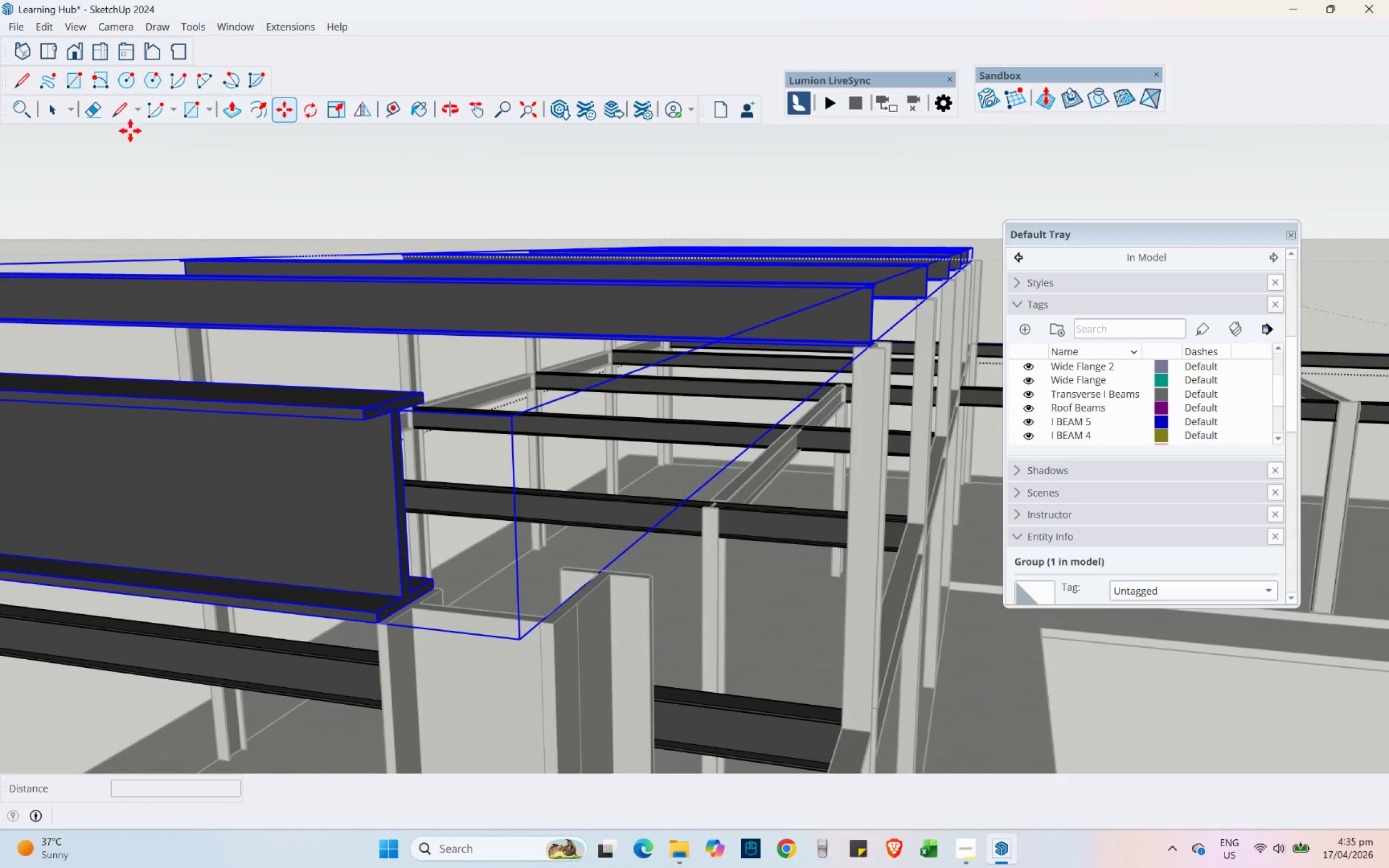 
left_click([54, 103])
 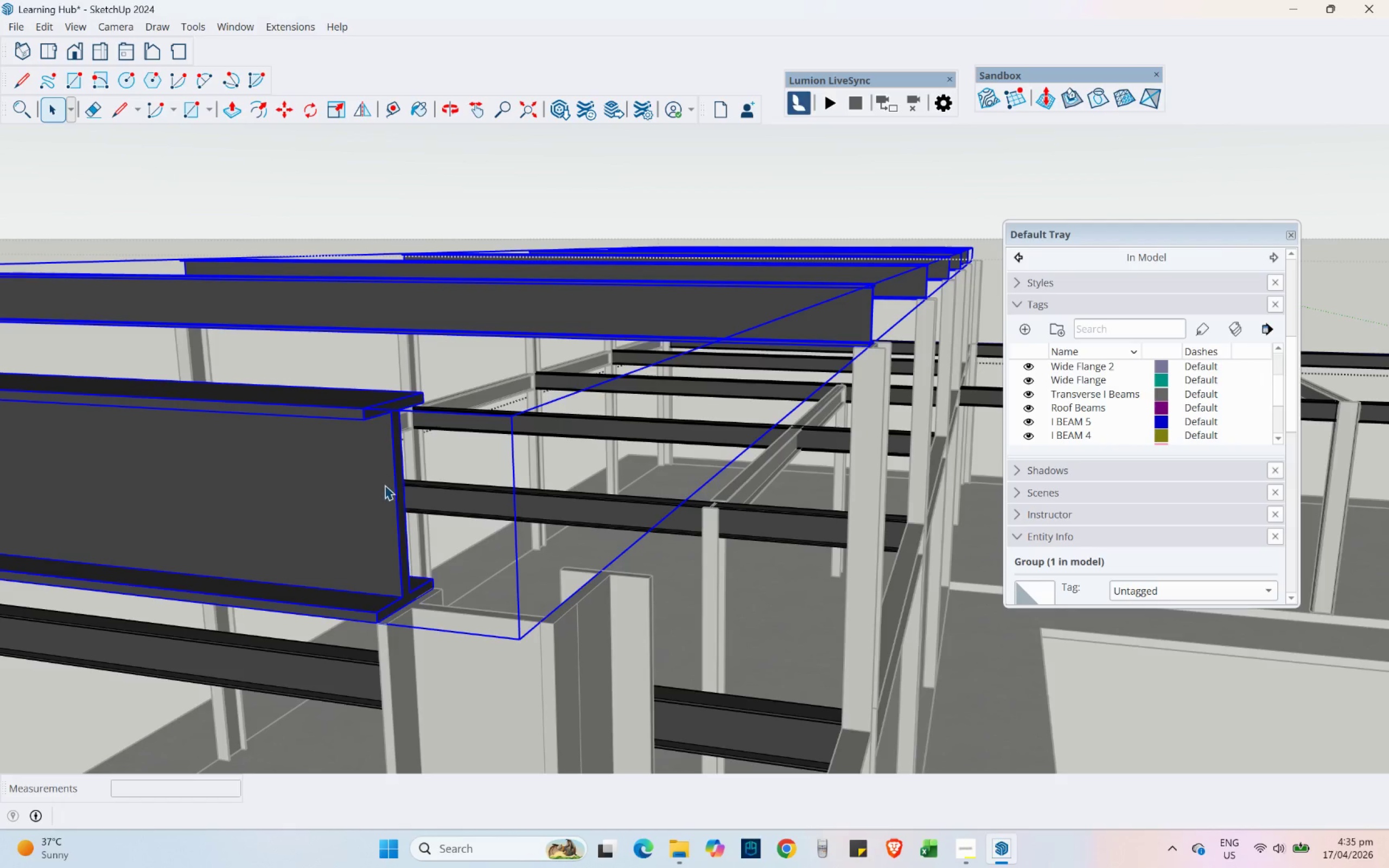 
double_click([384, 485])
 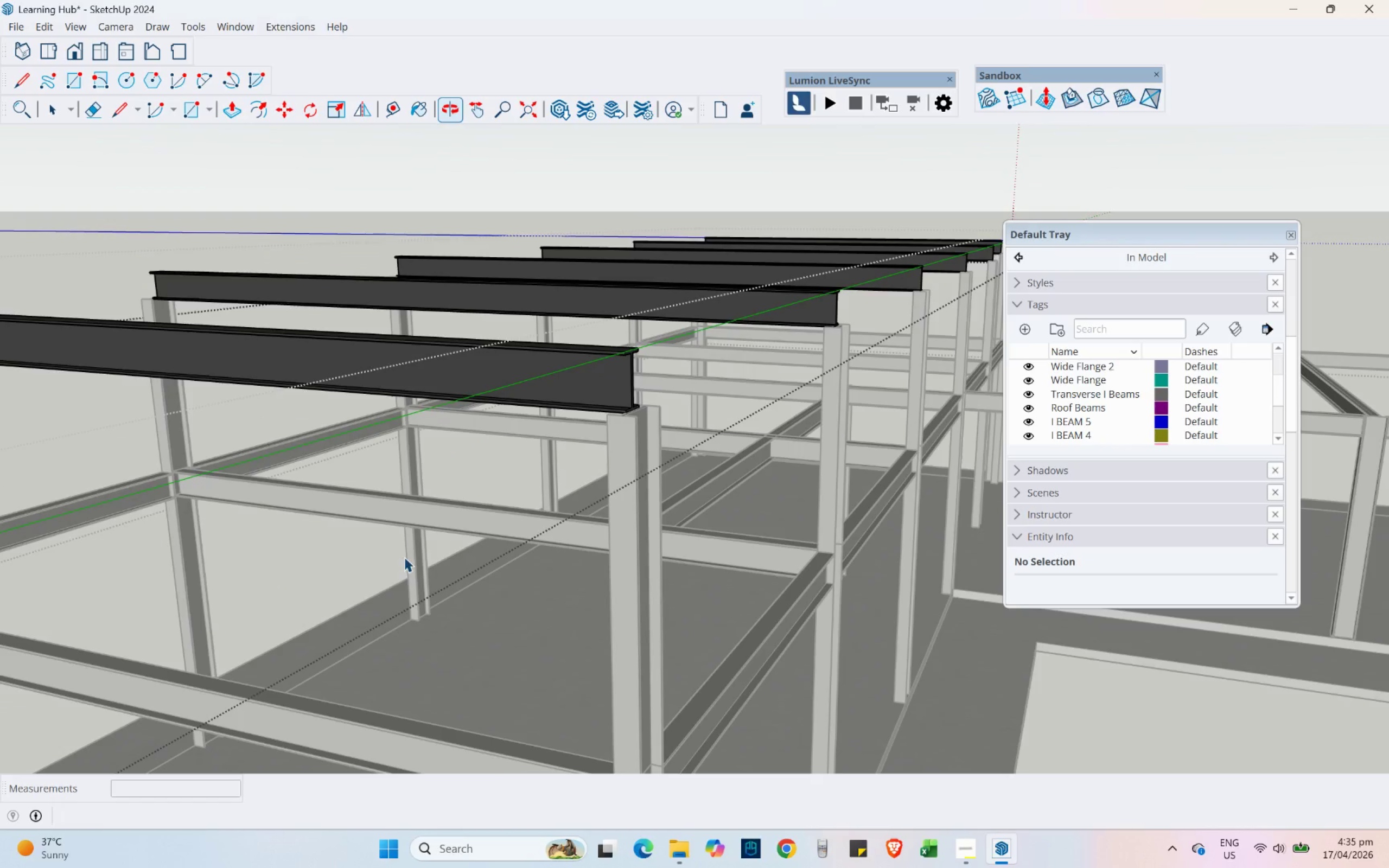 
scroll: coordinate [552, 418], scroll_direction: down, amount: 4.0
 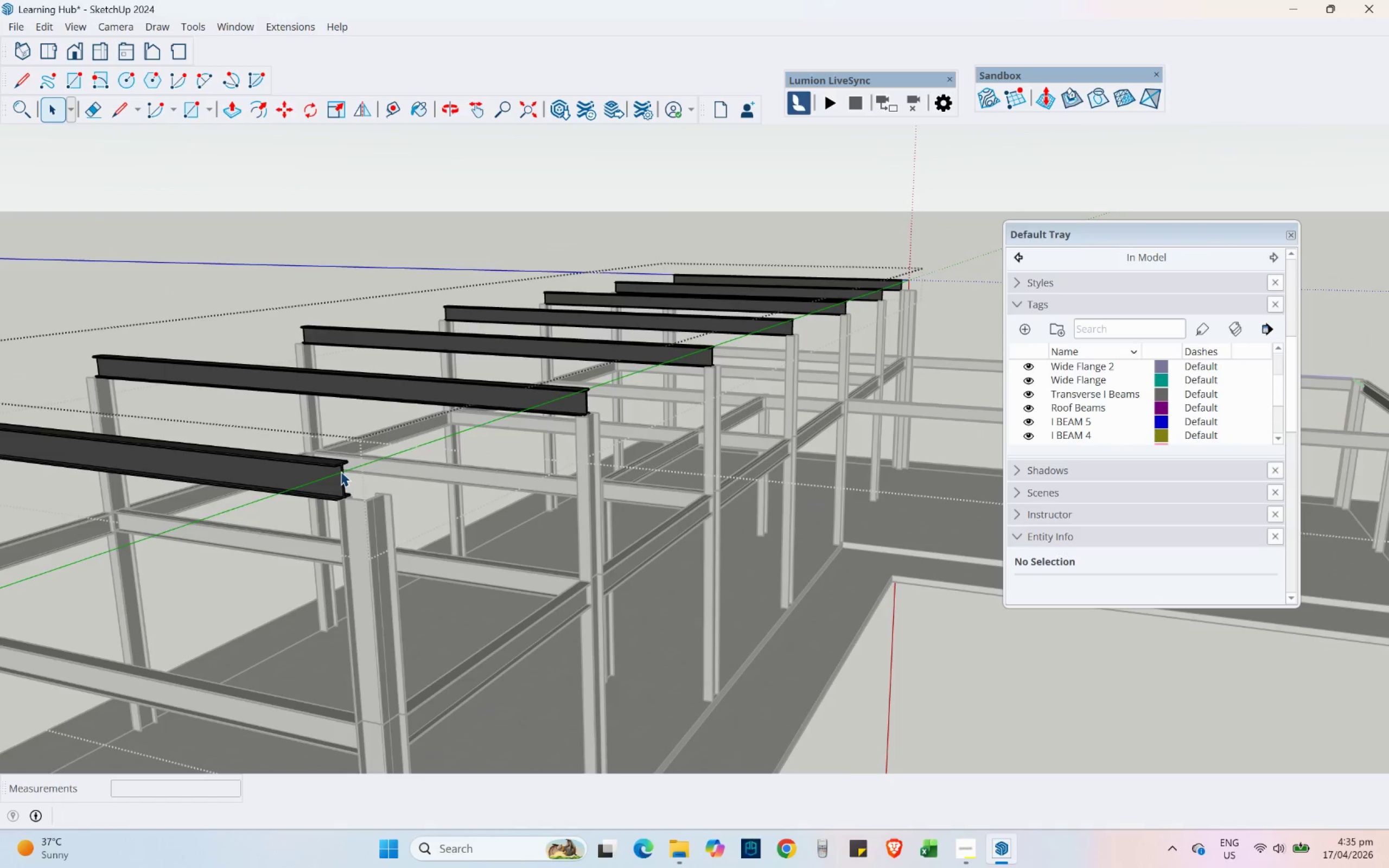 
key(P)
 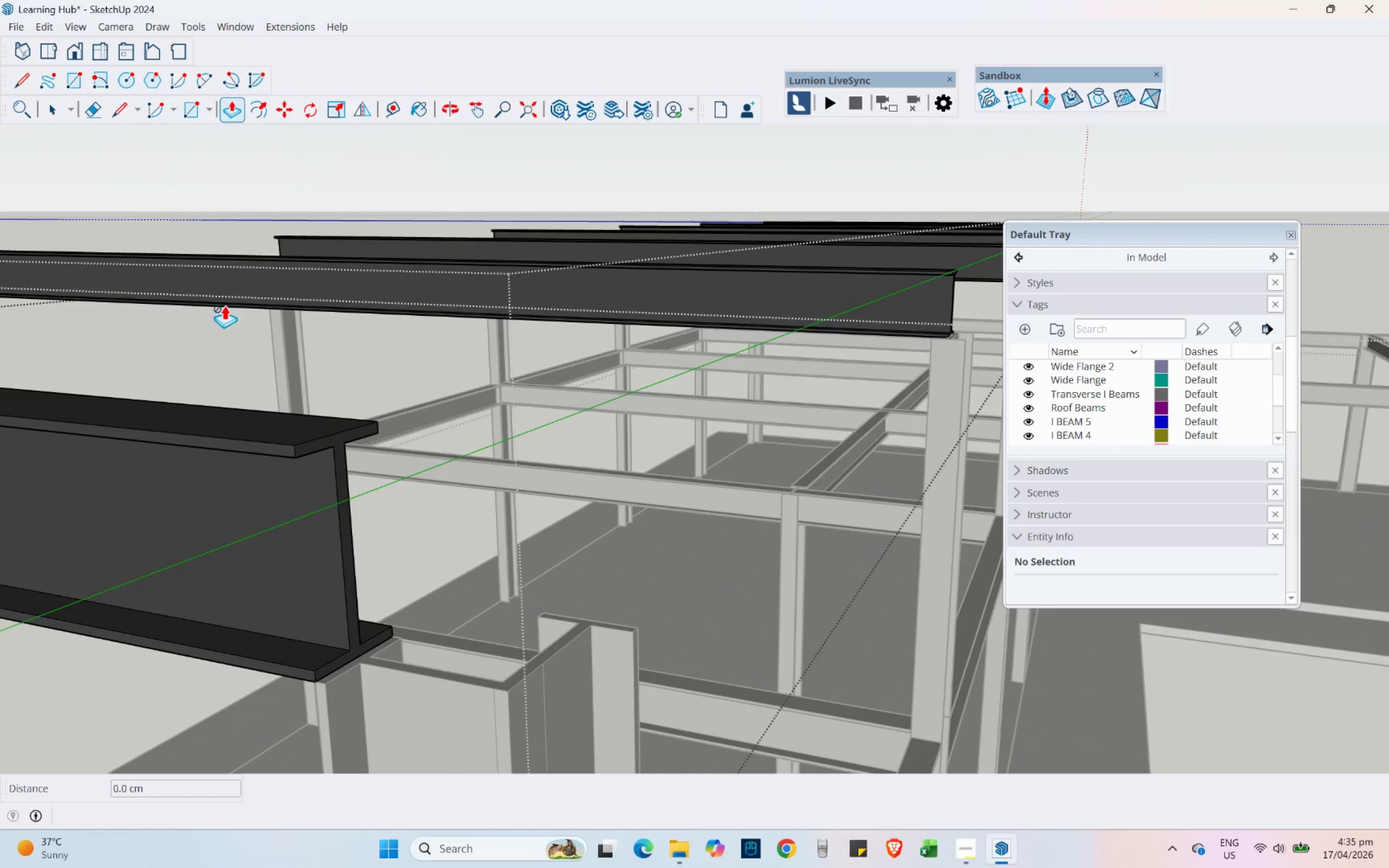 
scroll: coordinate [349, 444], scroll_direction: up, amount: 19.0
 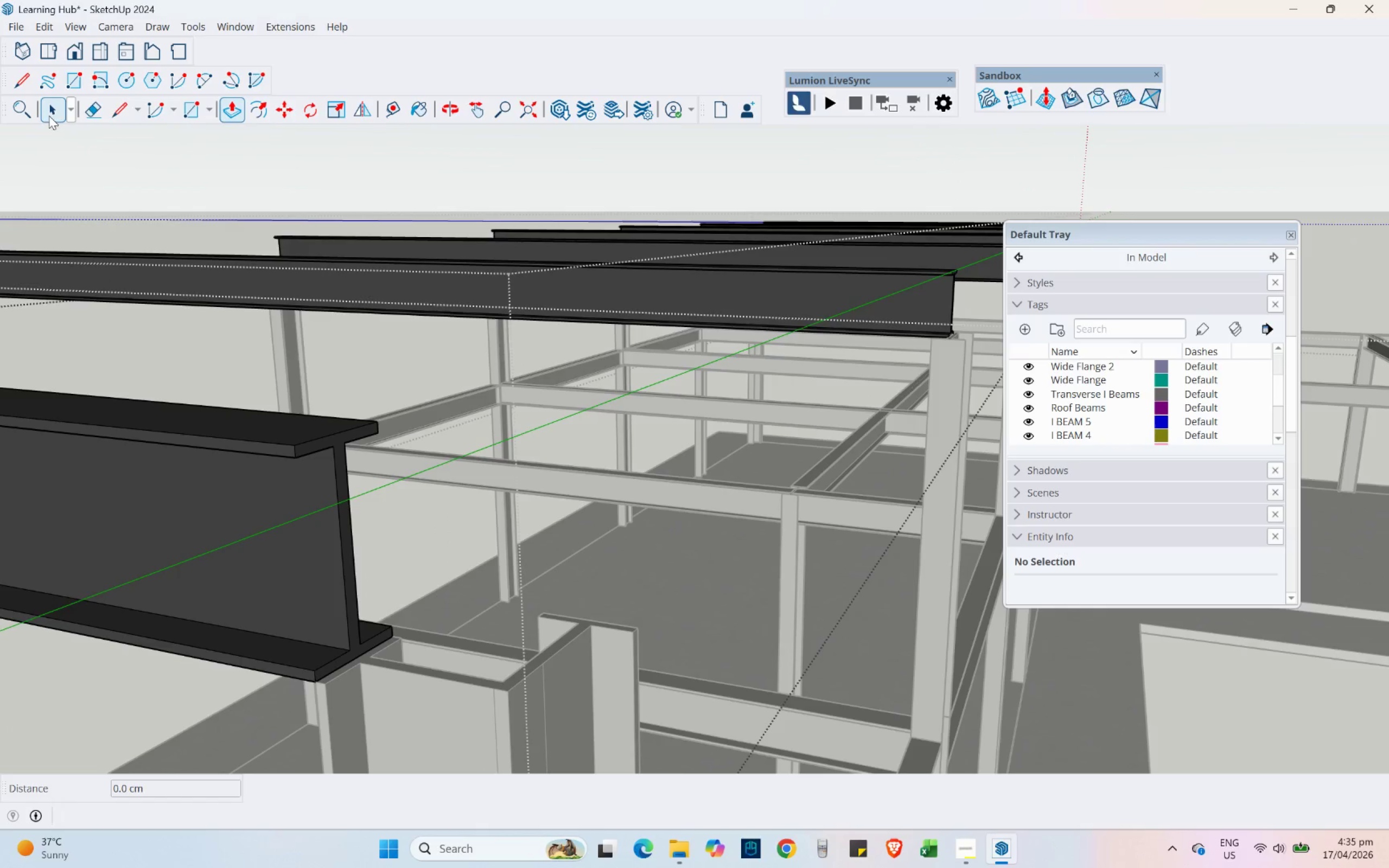 
left_click([50, 108])
 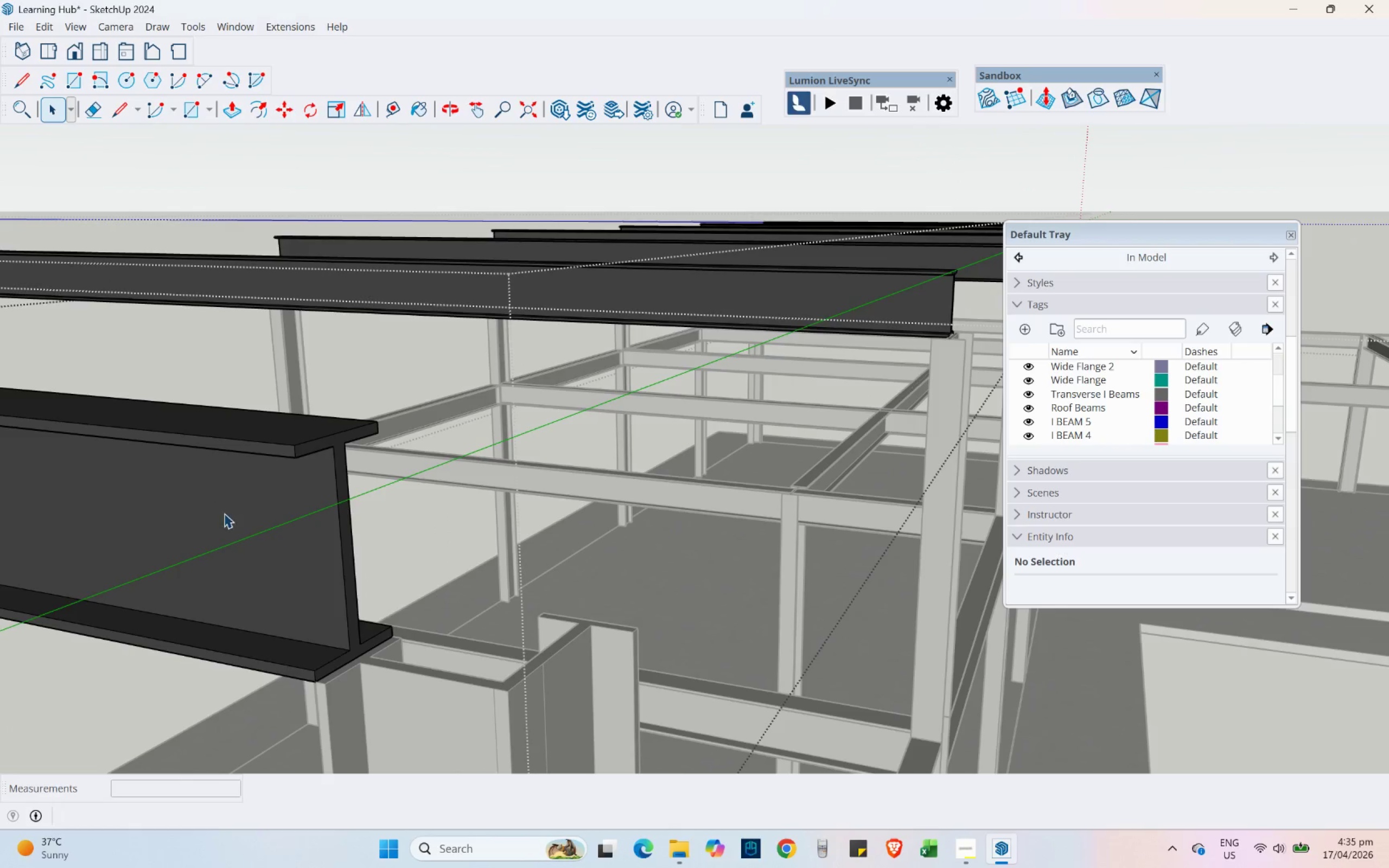 
triple_click([224, 513])
 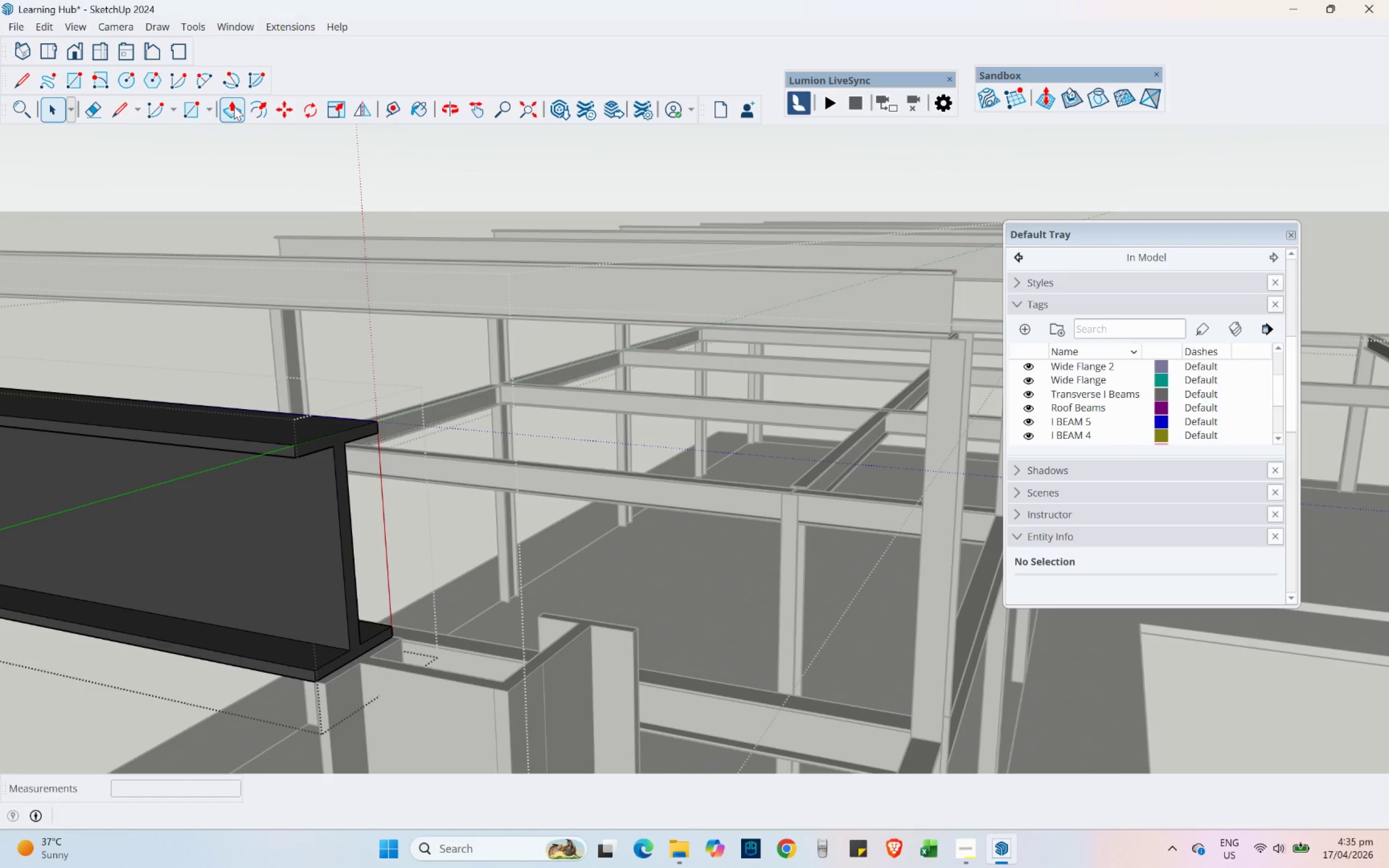 
left_click([233, 107])
 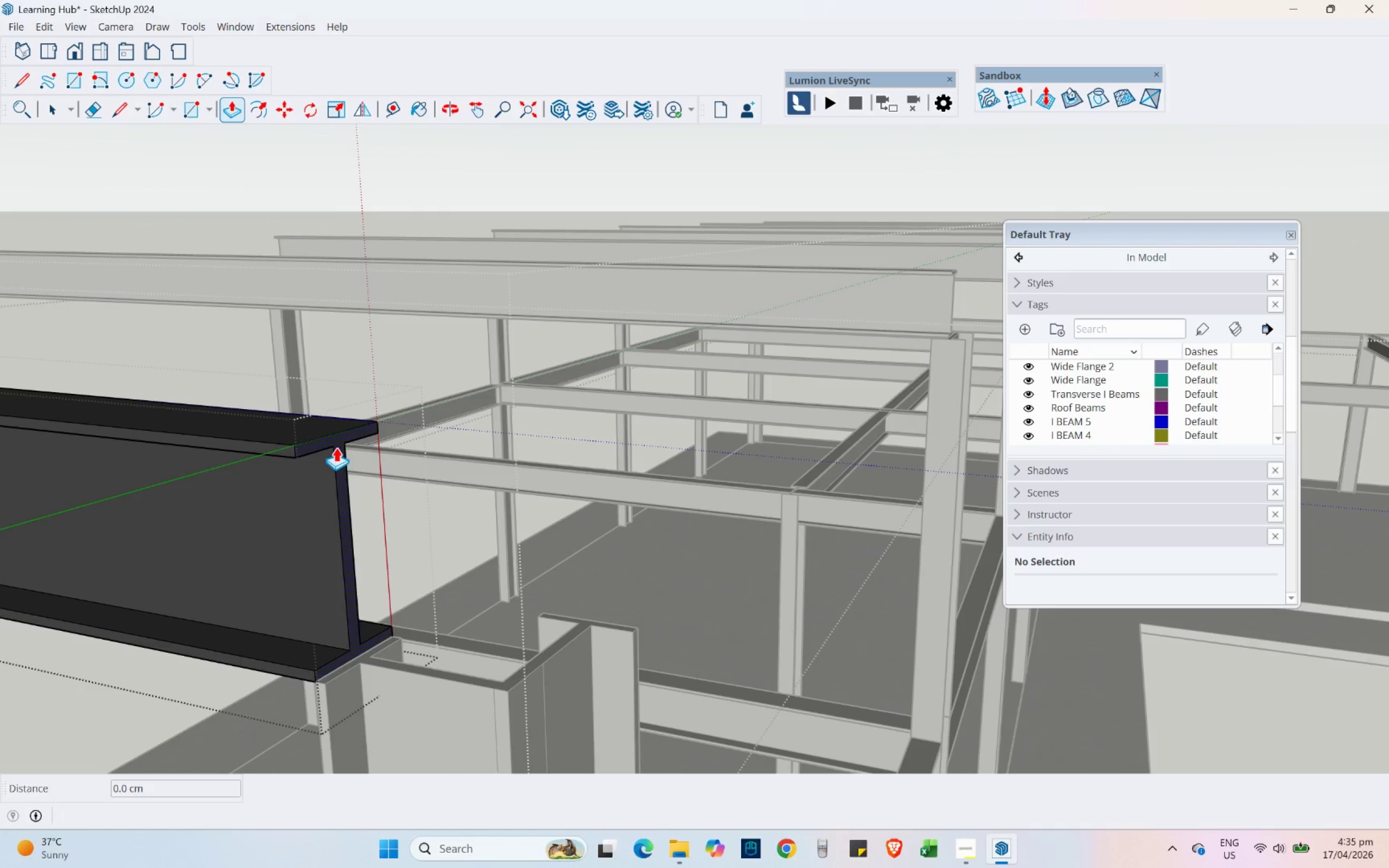 
left_click([336, 445])
 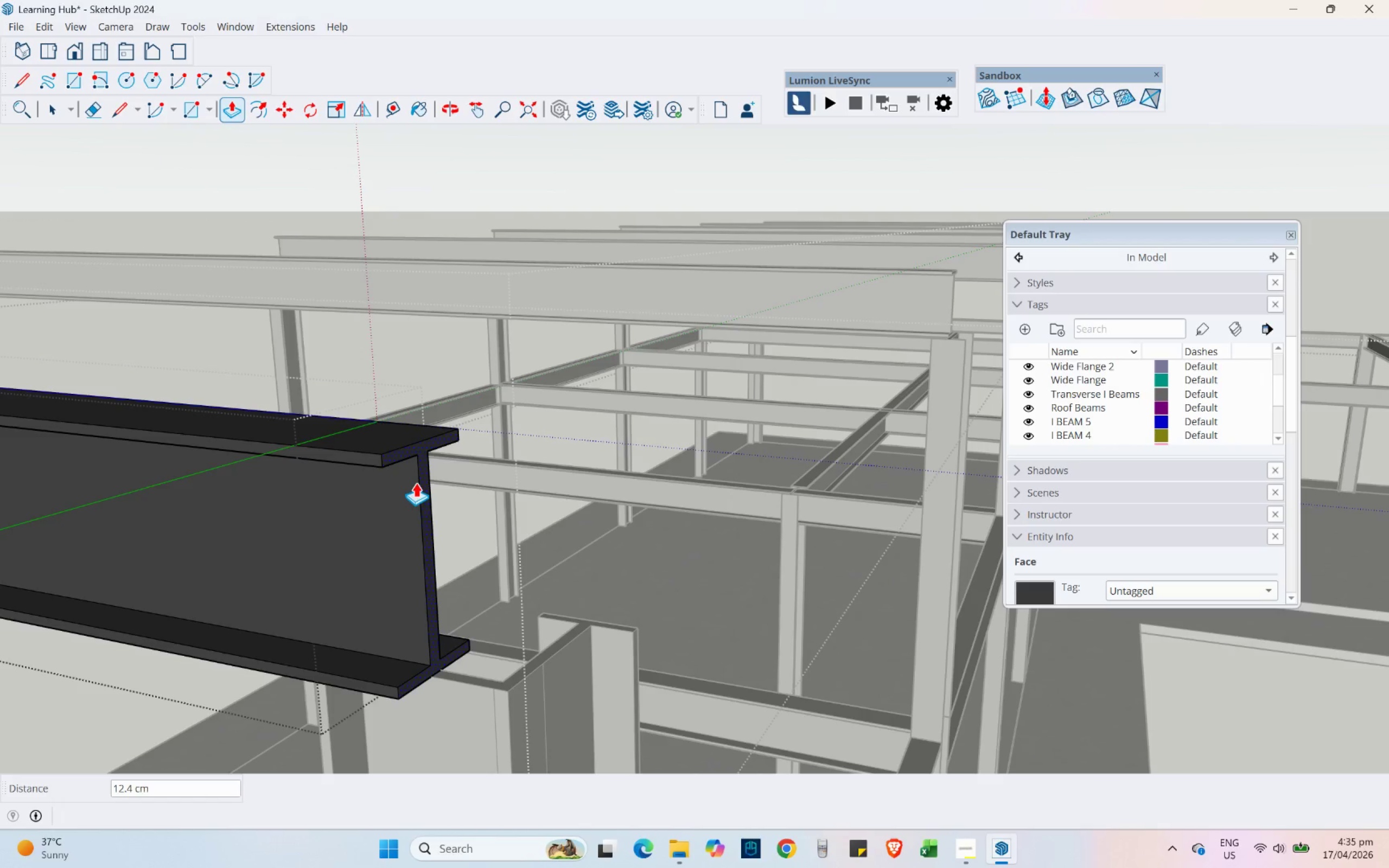 
key(Numpad2)
 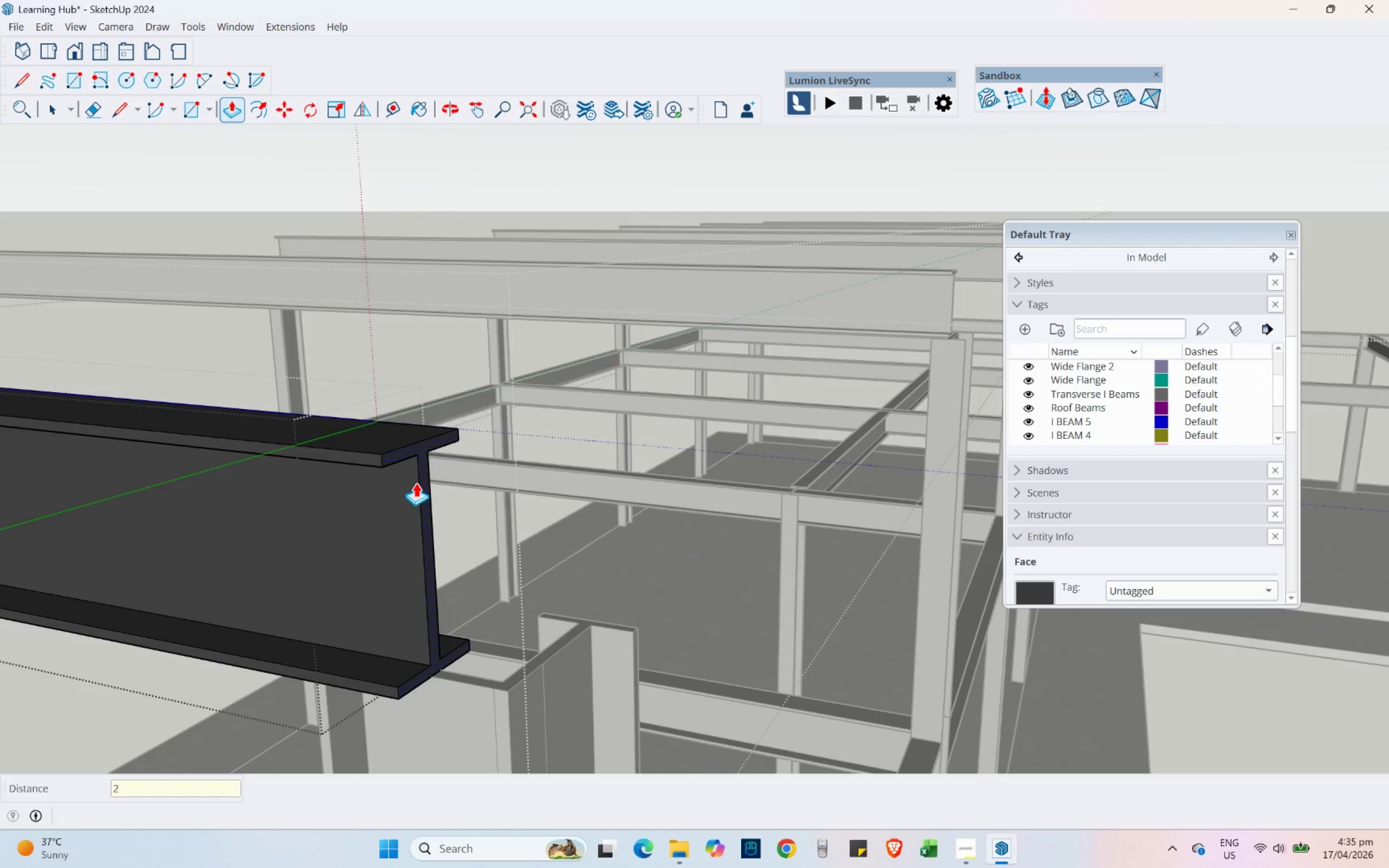 
key(Backspace)
 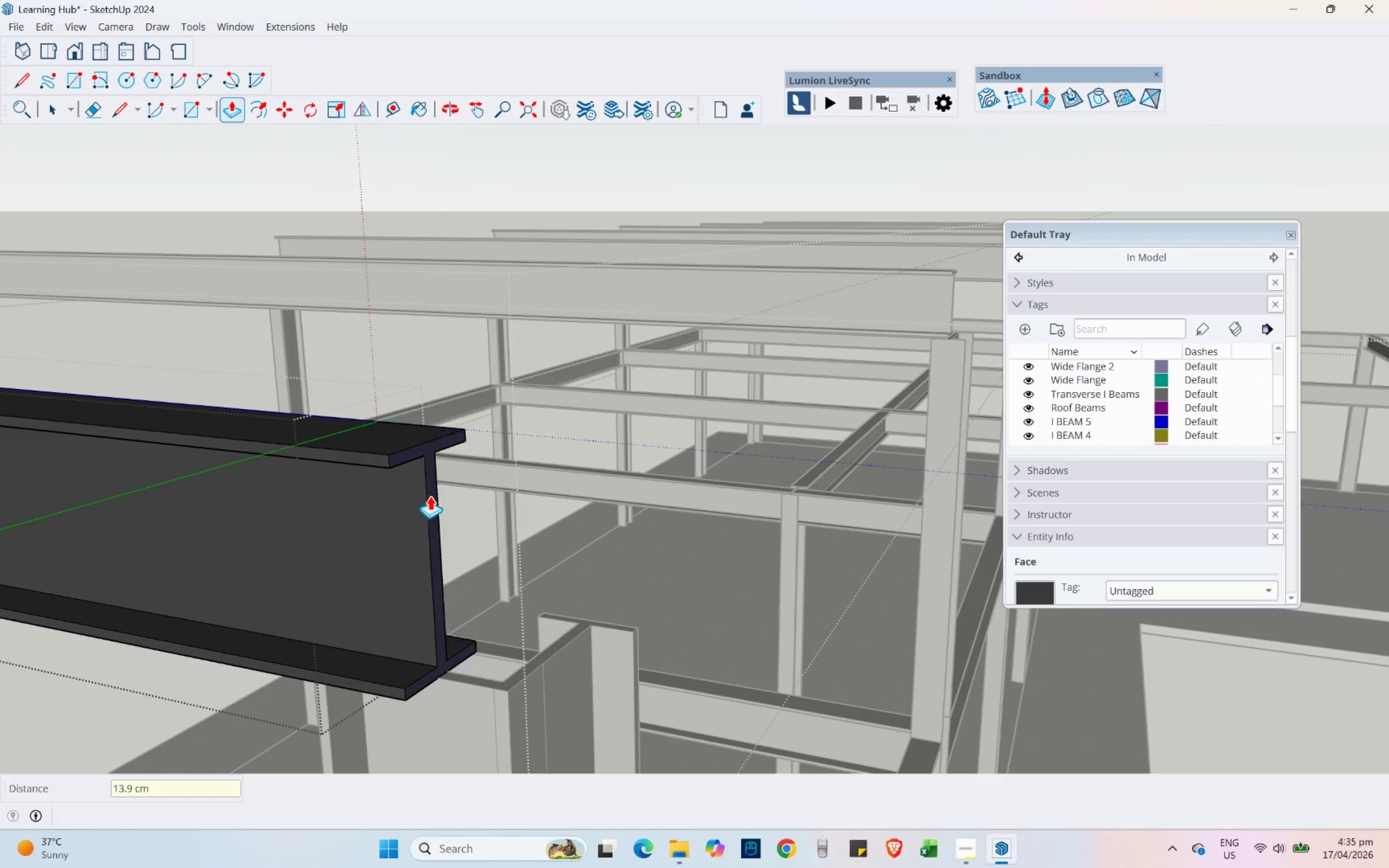 
scroll: coordinate [600, 631], scroll_direction: down, amount: 3.0
 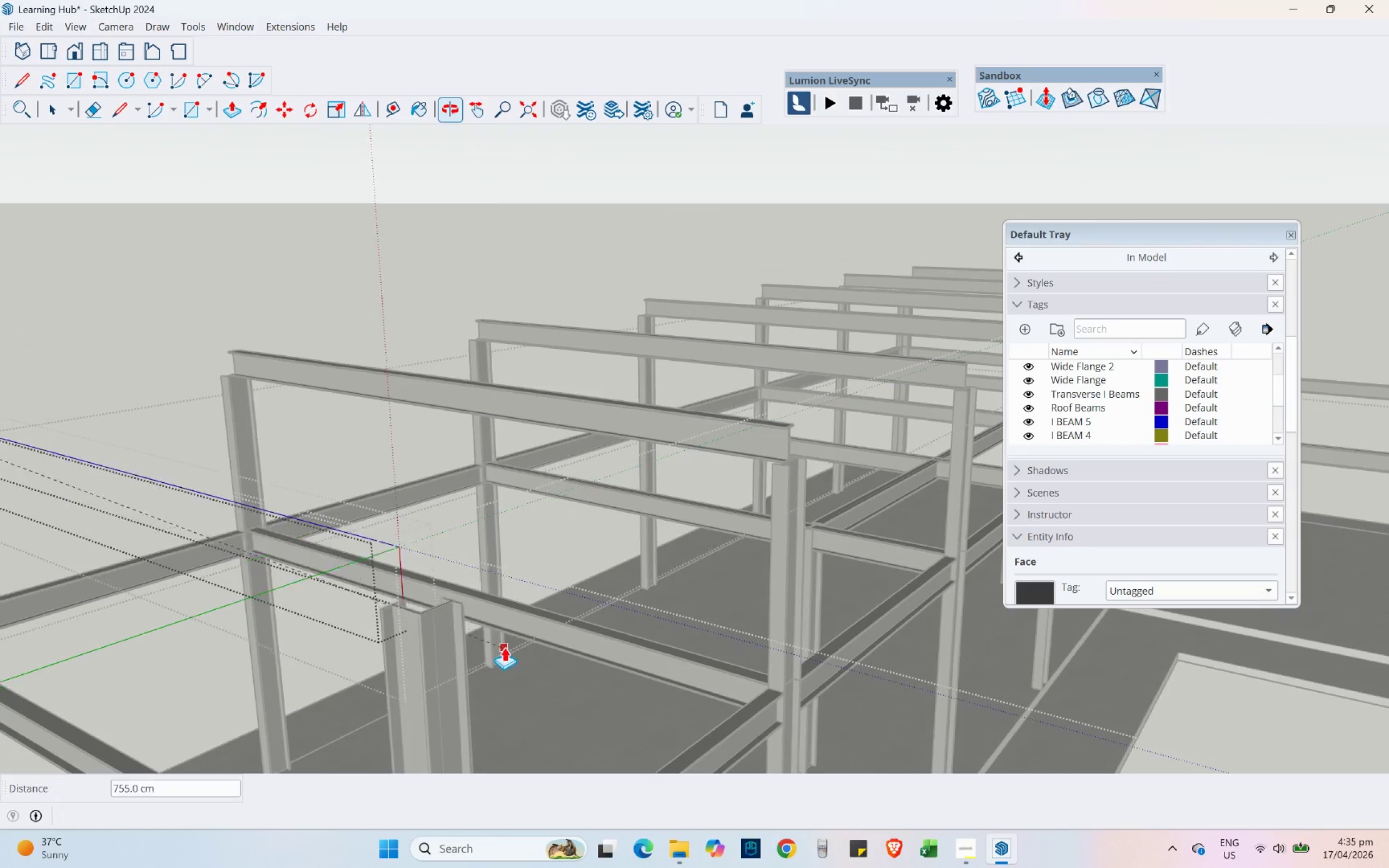 
scroll: coordinate [494, 631], scroll_direction: up, amount: 4.0
 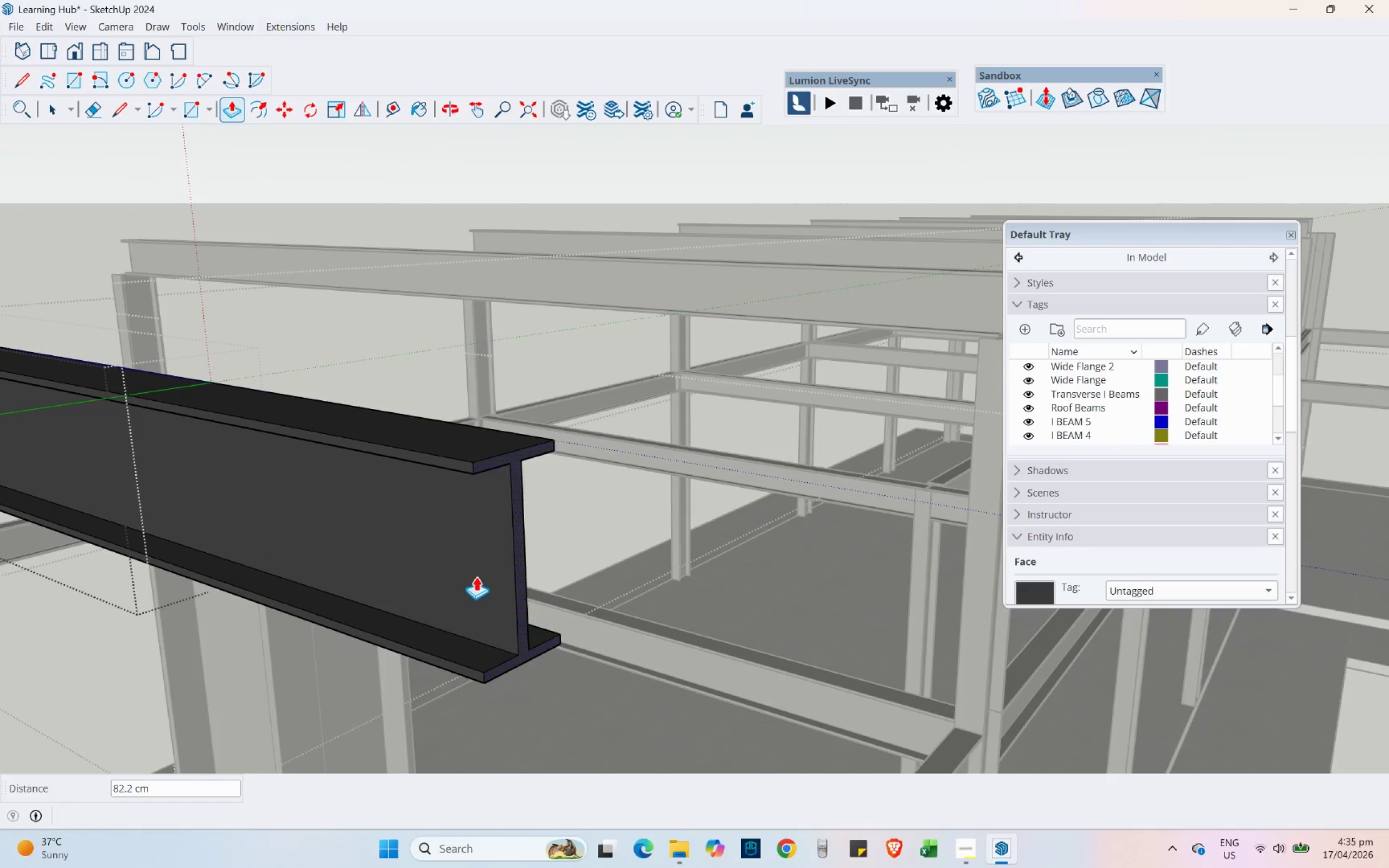 
scroll: coordinate [475, 567], scroll_direction: down, amount: 1.0
 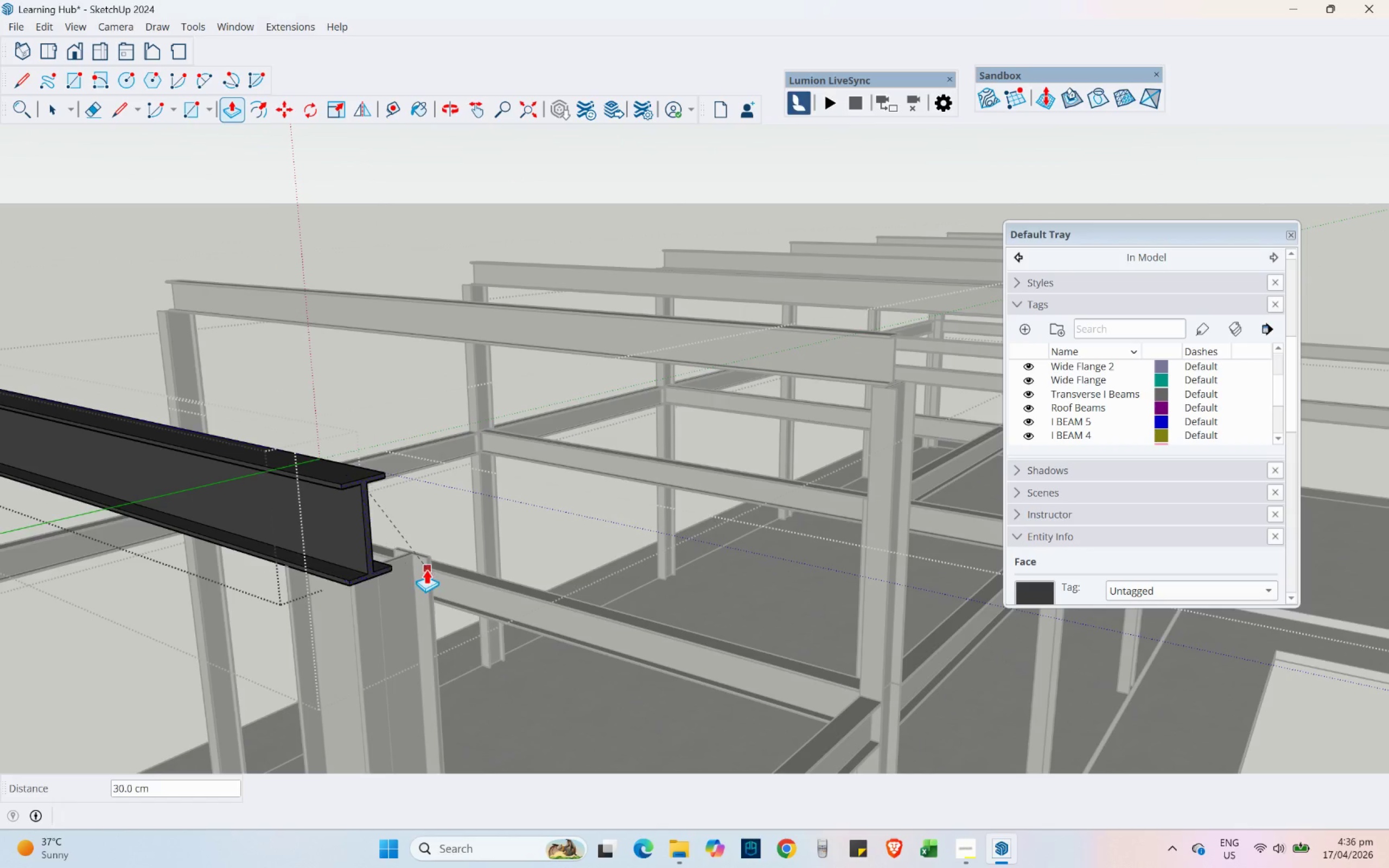 
left_click([426, 564])
 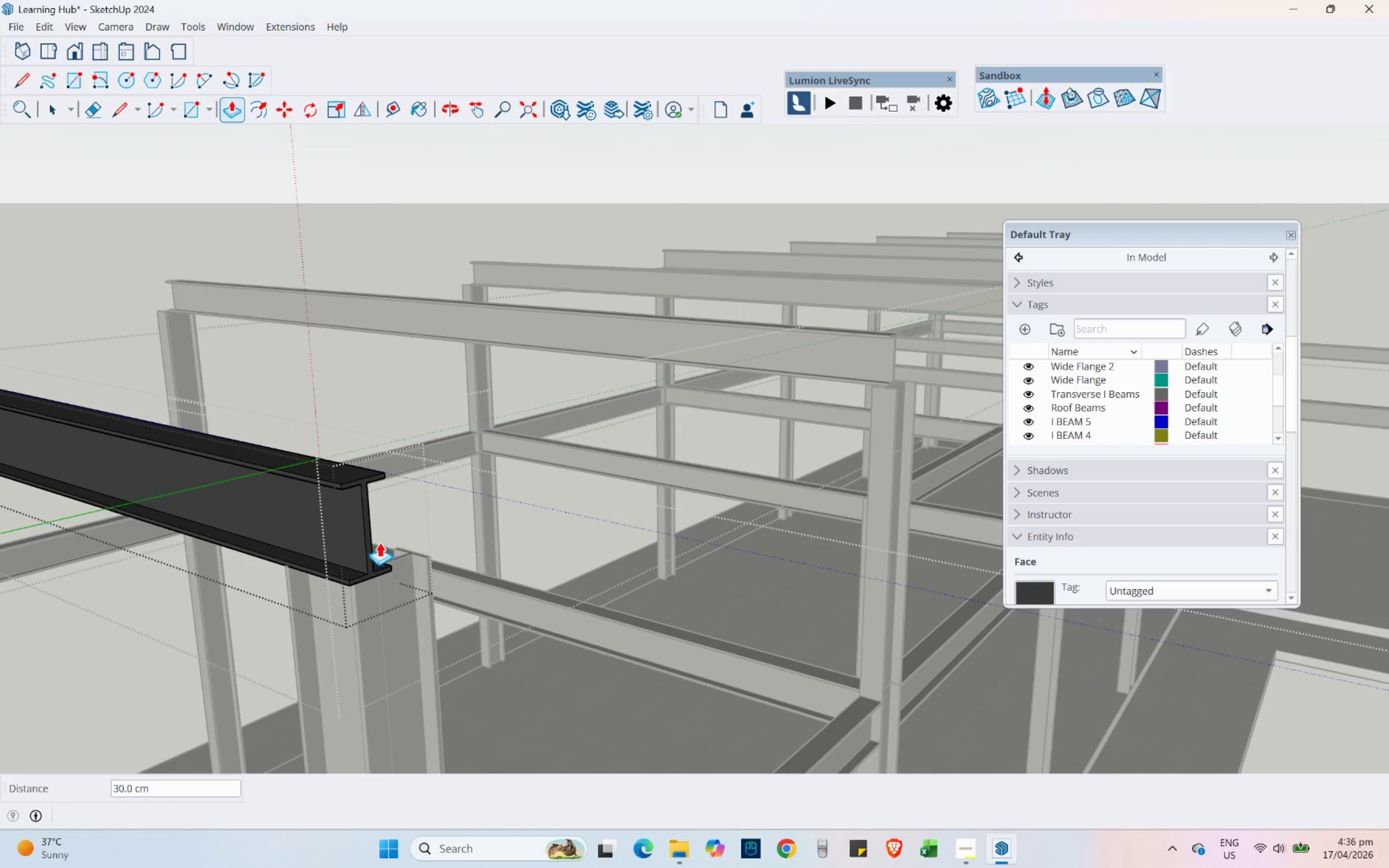 
scroll: coordinate [352, 548], scroll_direction: up, amount: 3.0
 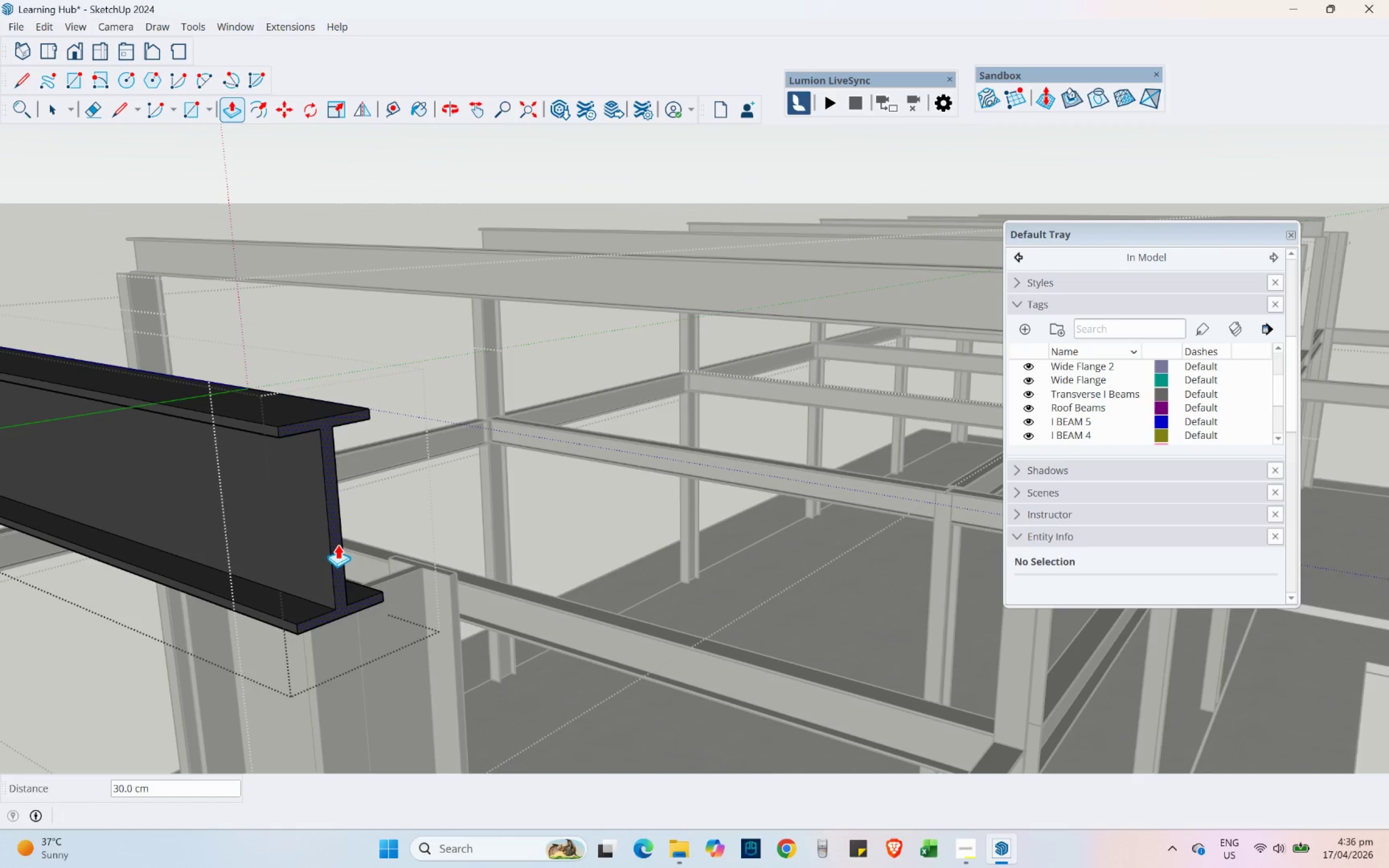 
left_click([337, 545])
 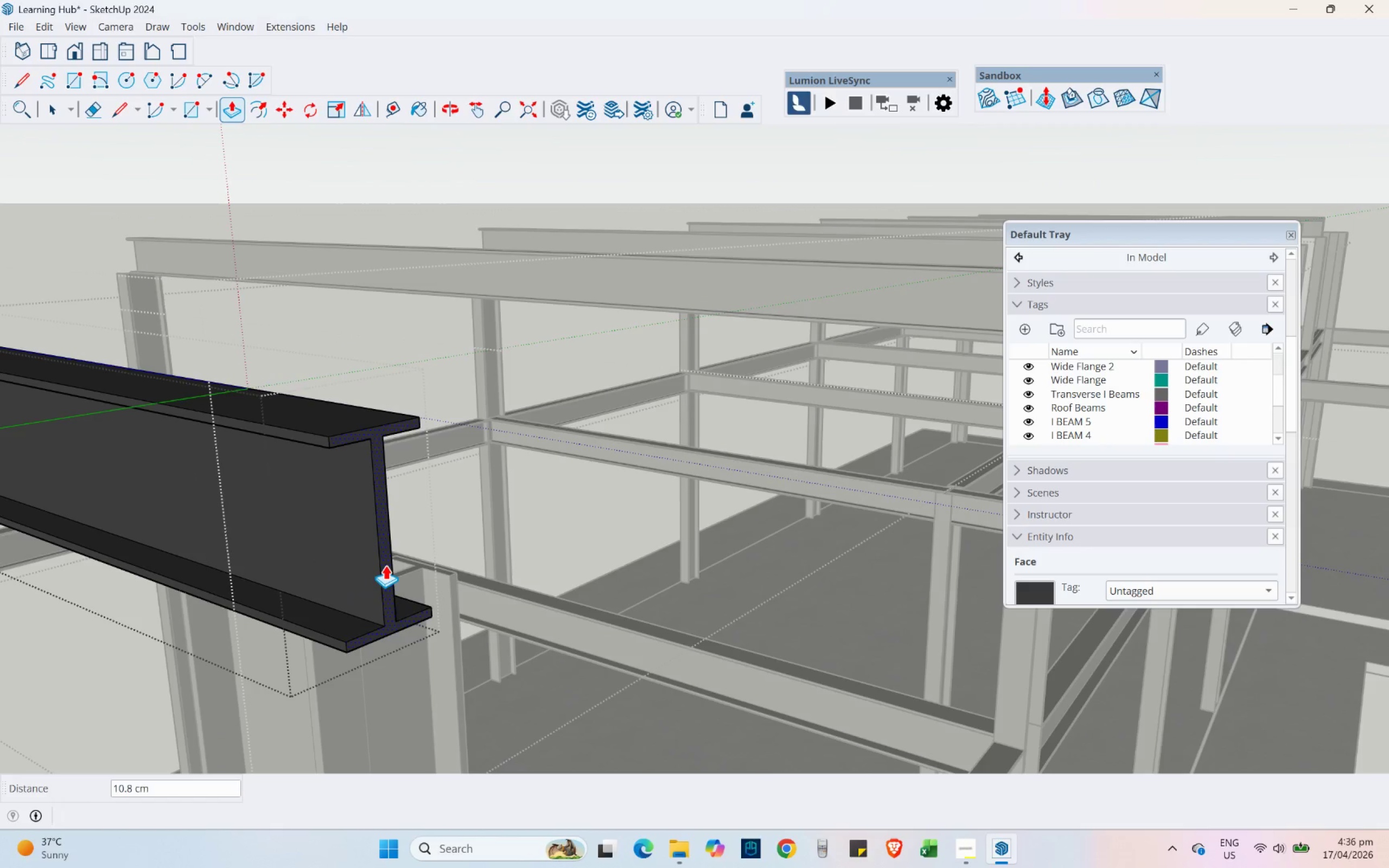 
key(Numpad2)
 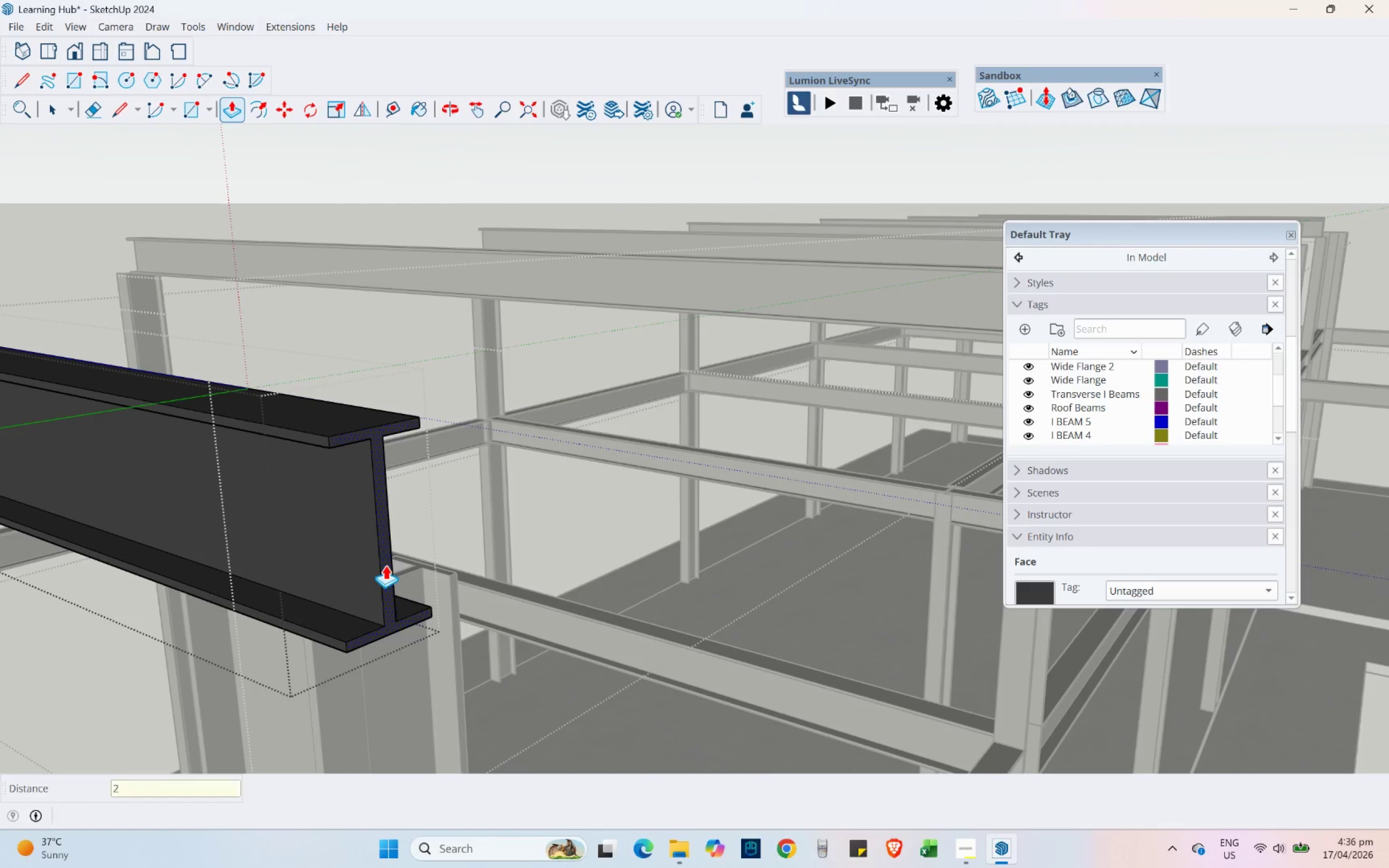 
key(Numpad0)
 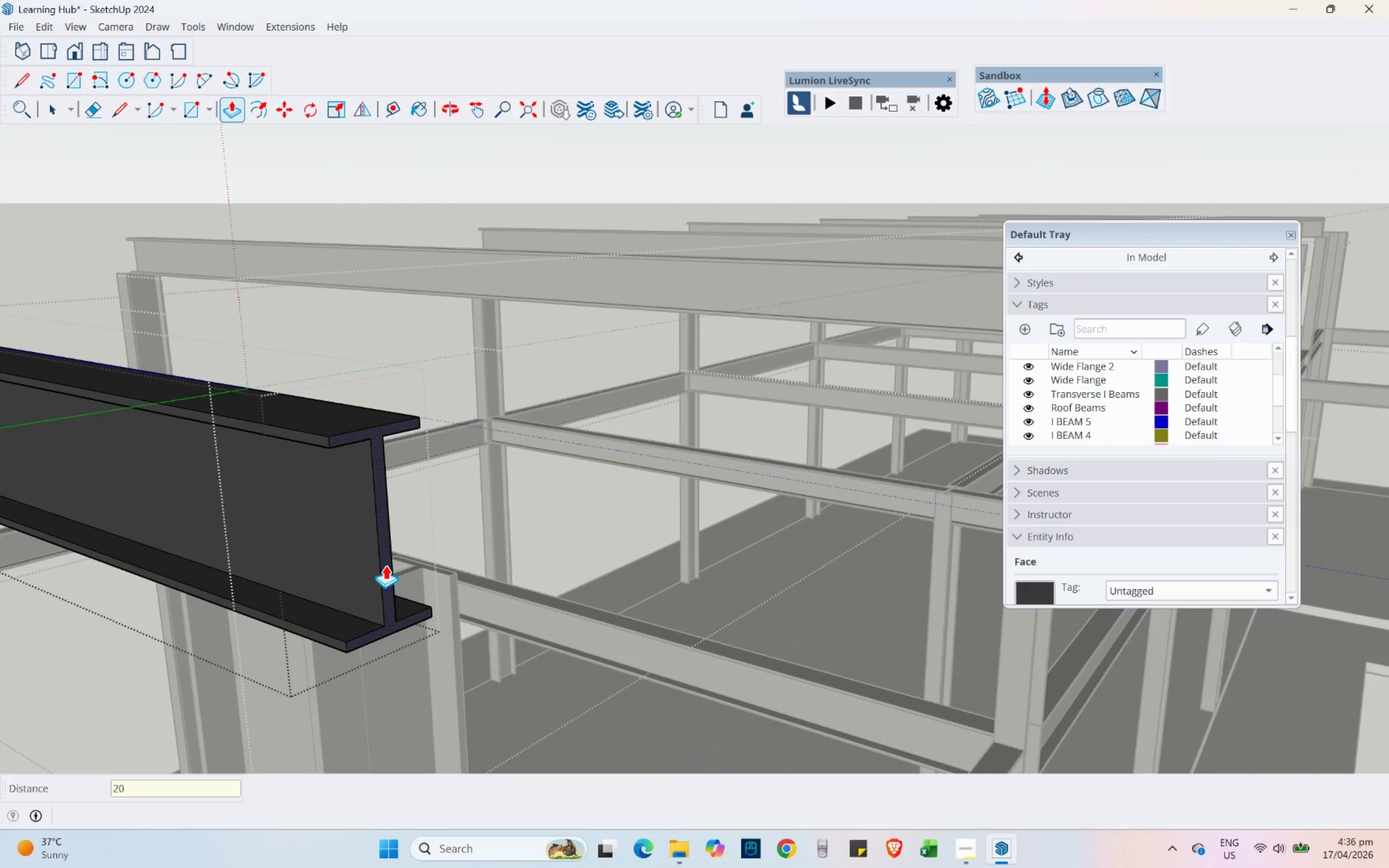 
key(Numpad0)
 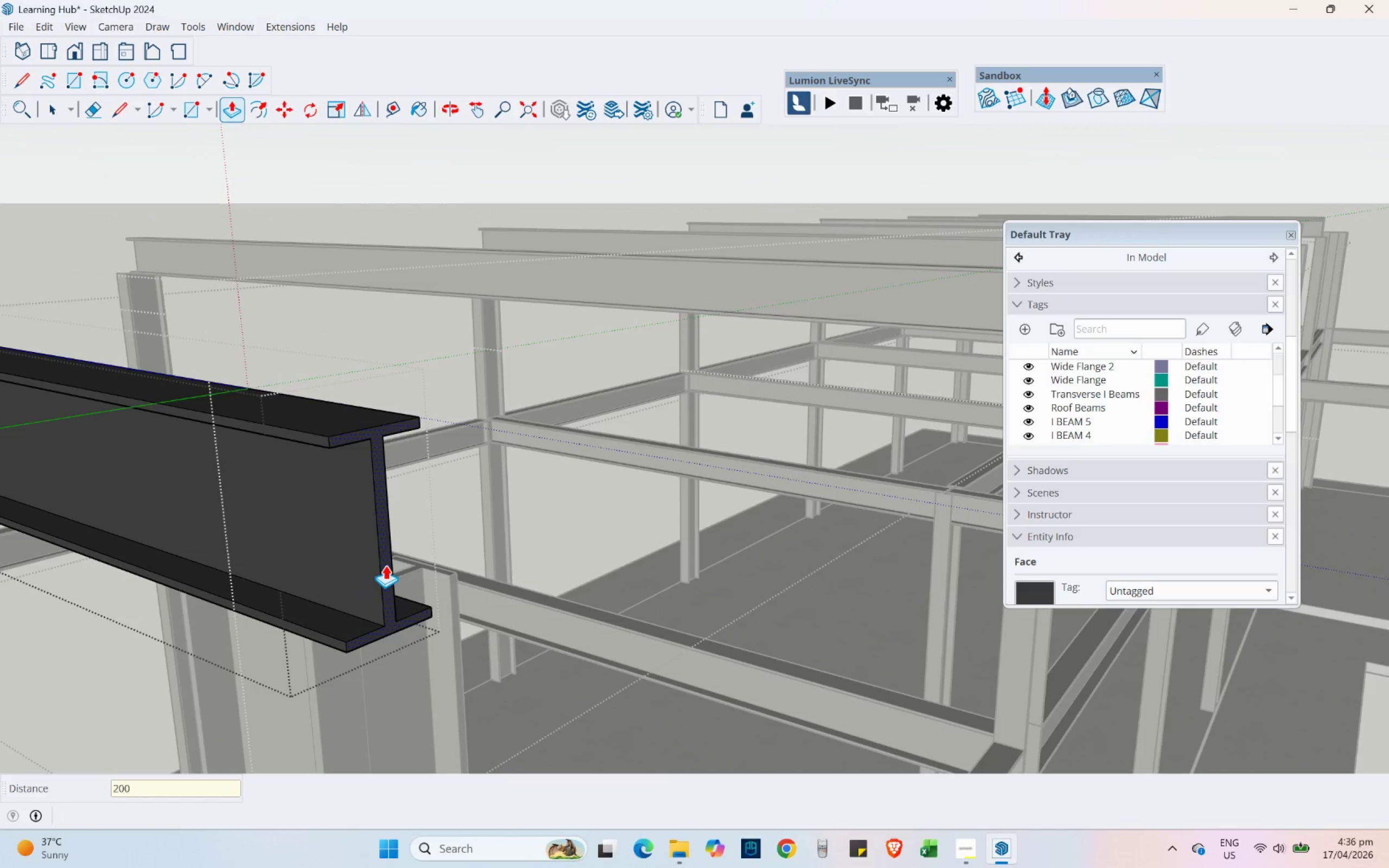 
key(NumpadEnter)
 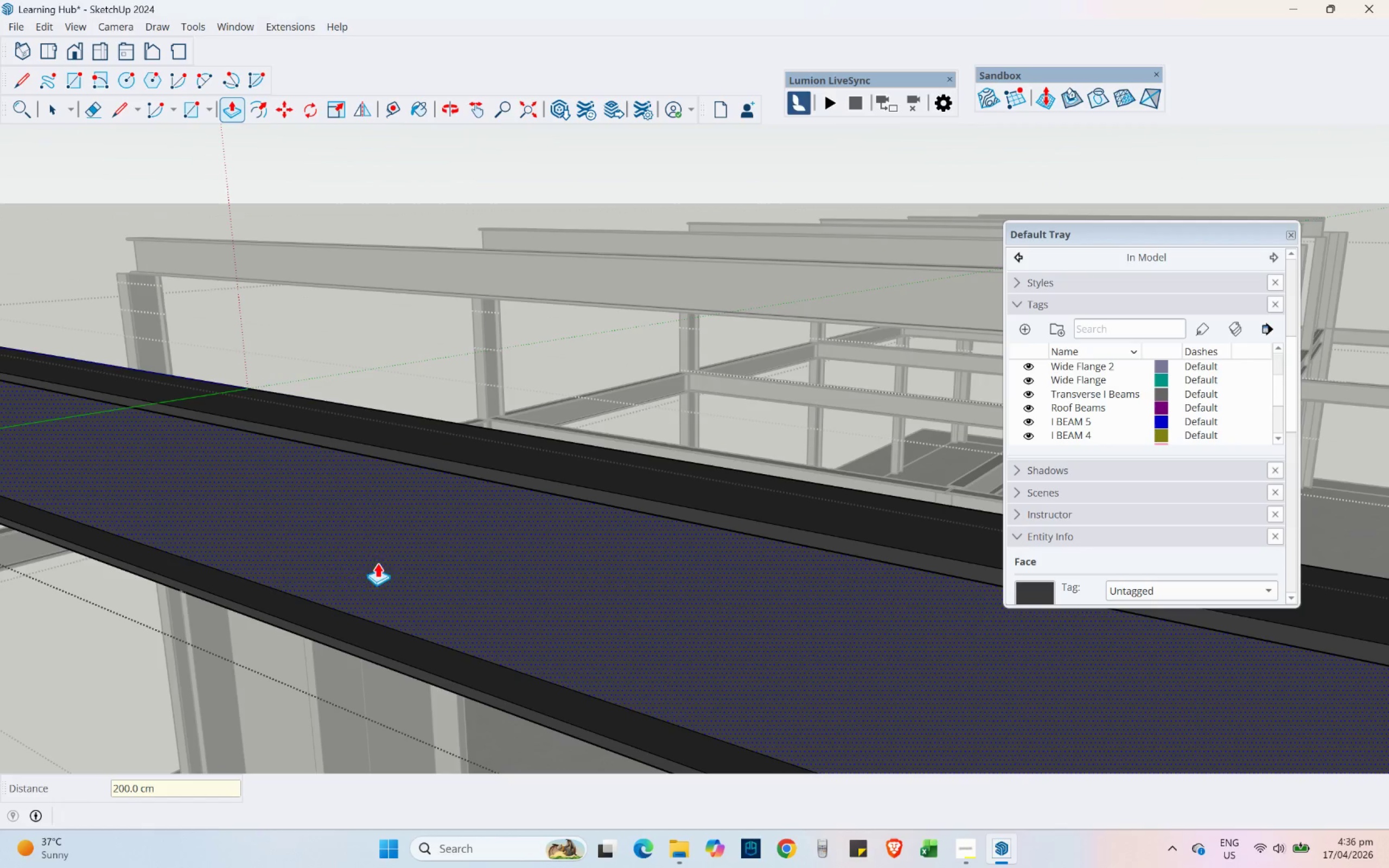 
scroll: coordinate [411, 462], scroll_direction: down, amount: 18.0
 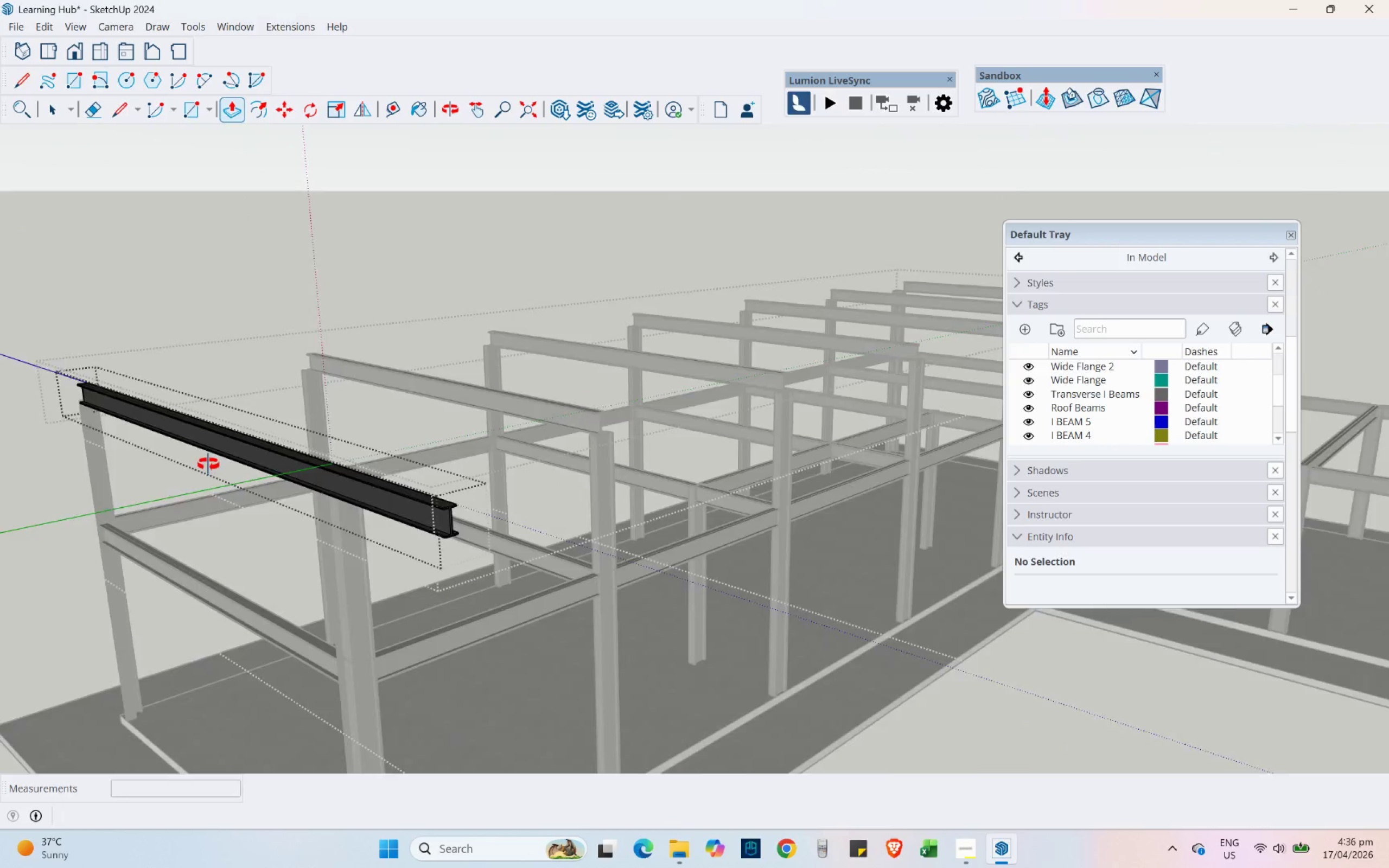 
hold_key(key=ShiftLeft, duration=0.34)
 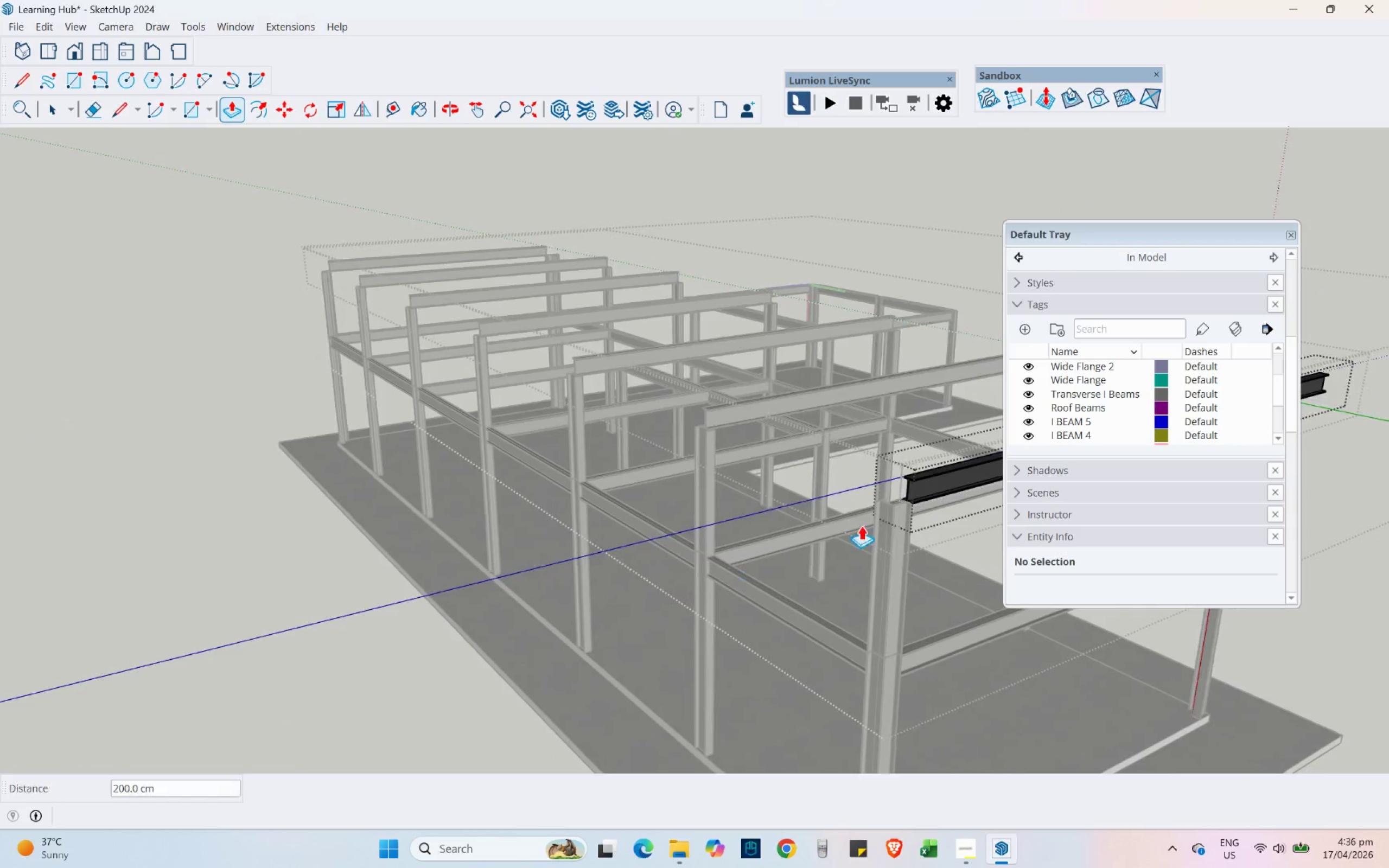 
scroll: coordinate [919, 476], scroll_direction: up, amount: 14.0
 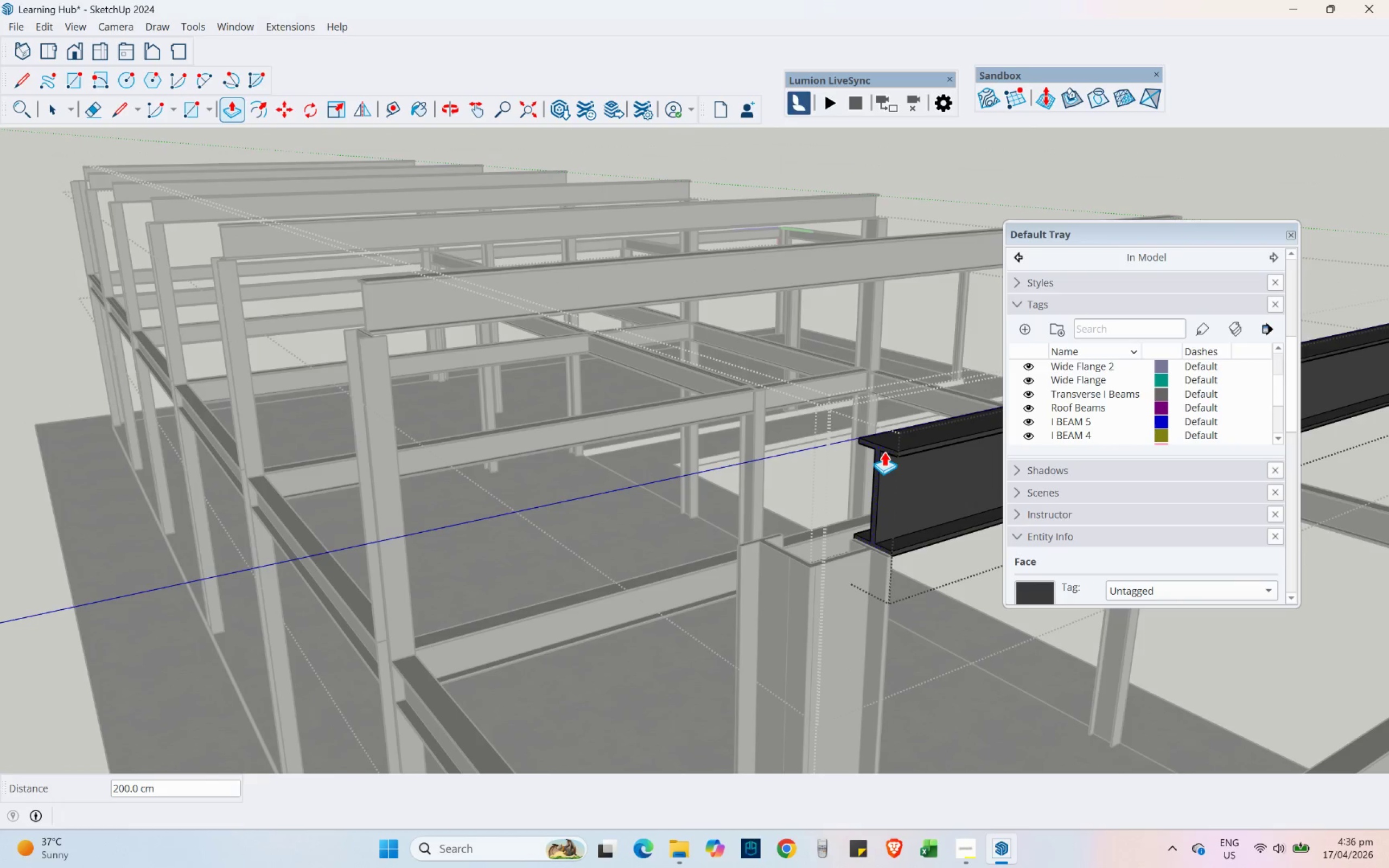 
left_click_drag(start_coordinate=[881, 449], to_coordinate=[813, 582])
 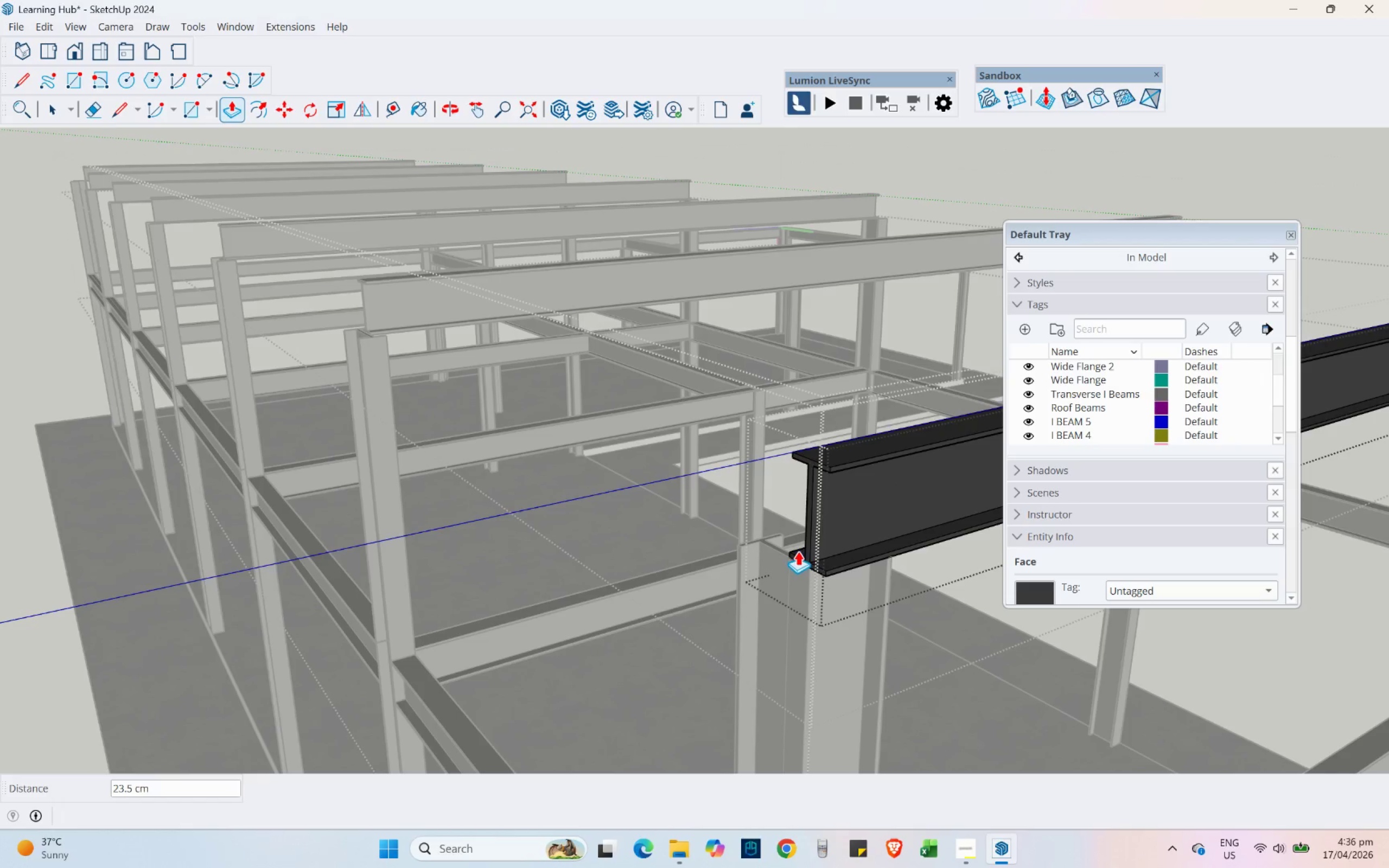 
scroll: coordinate [806, 564], scroll_direction: up, amount: 7.0
 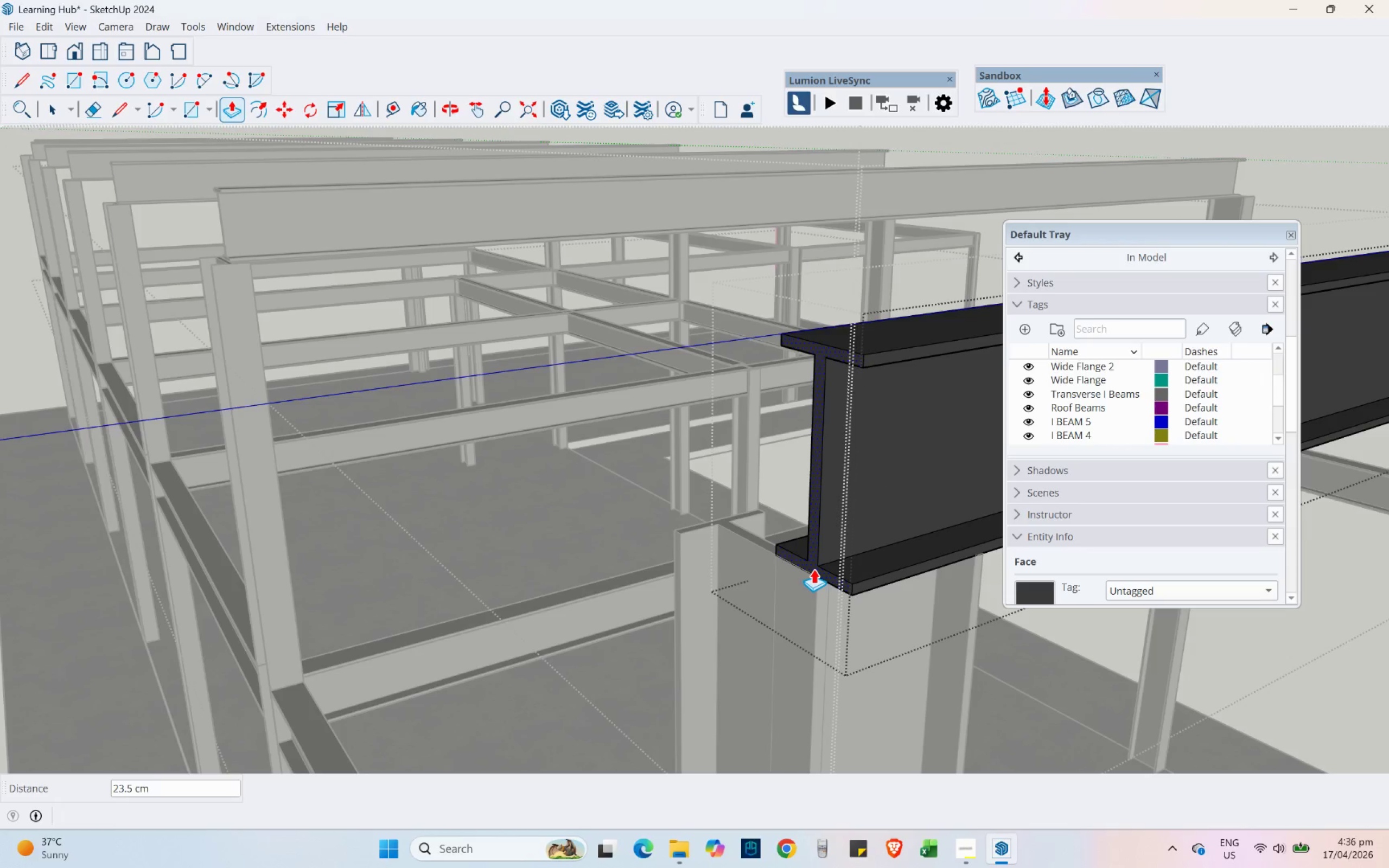 
left_click([813, 569])
 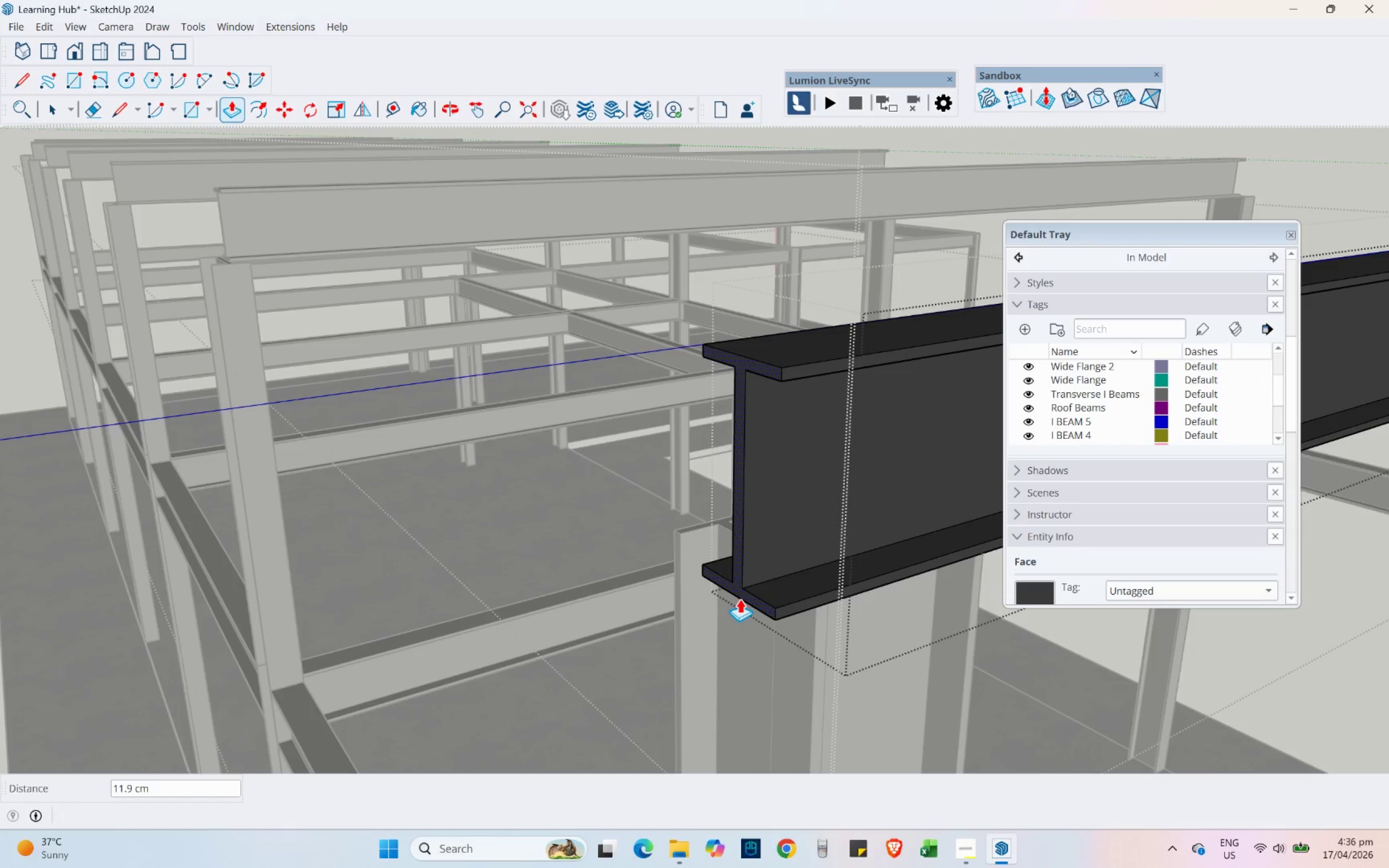 
key(Numpad2)
 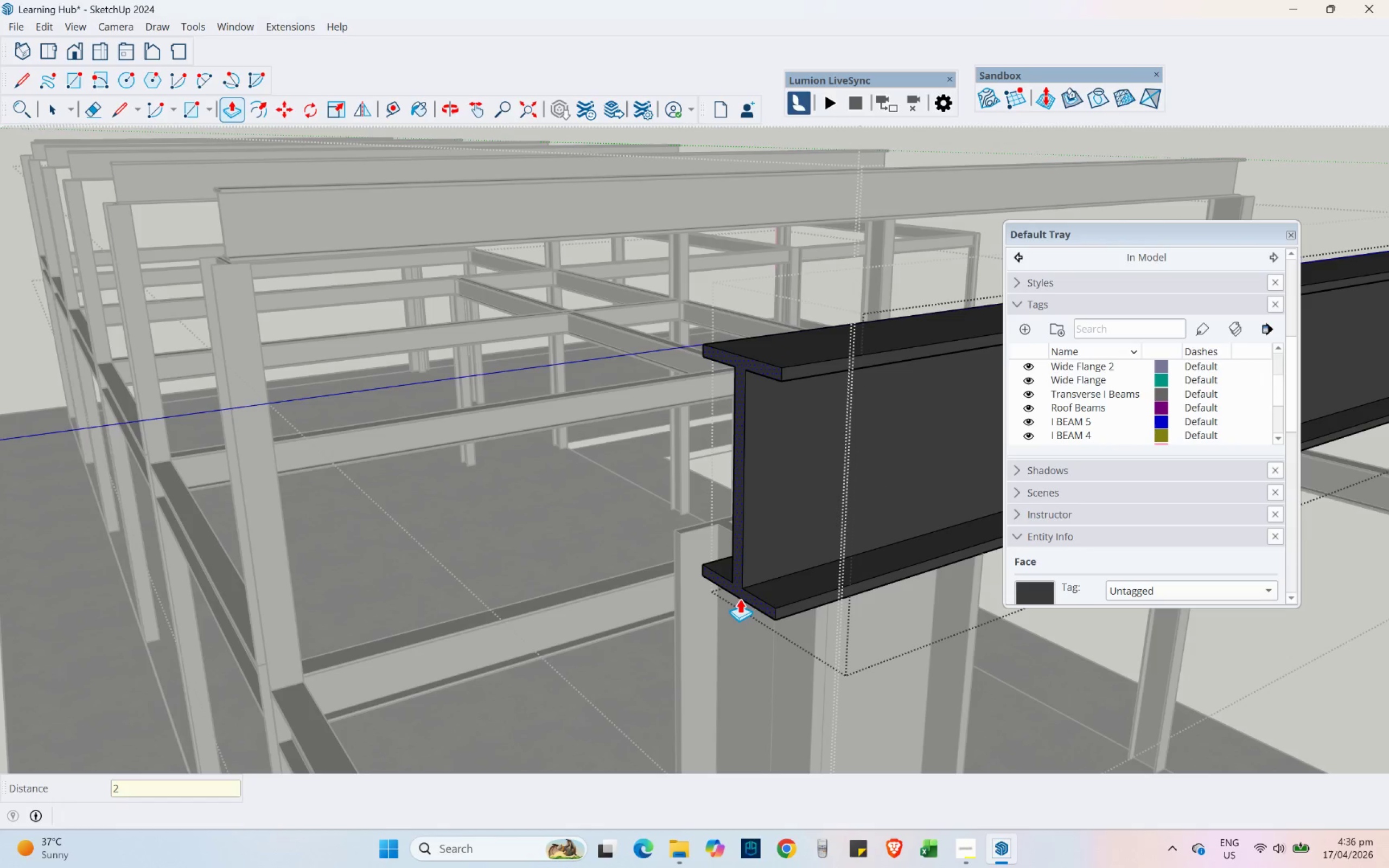 
key(Numpad0)
 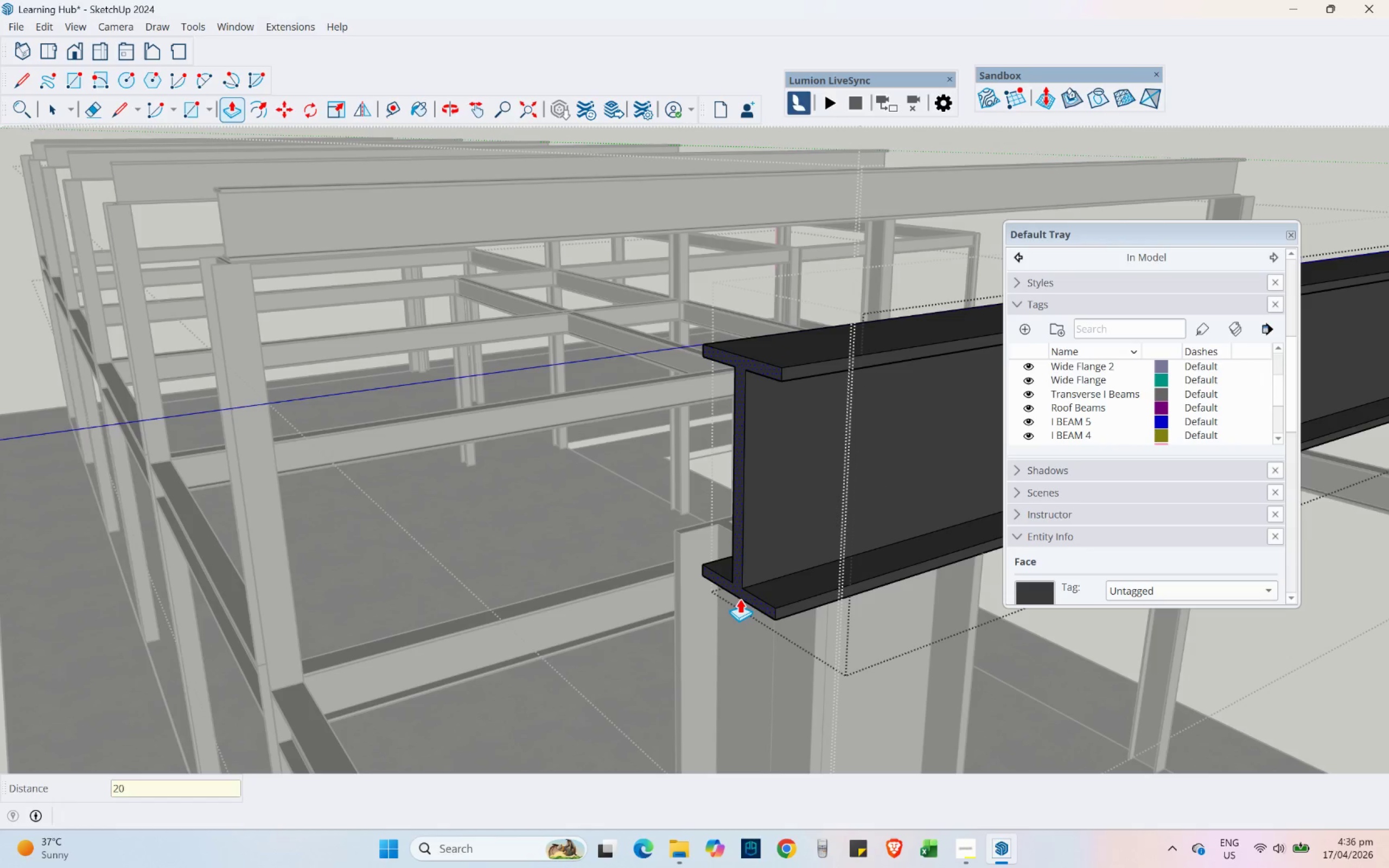 
key(Numpad0)
 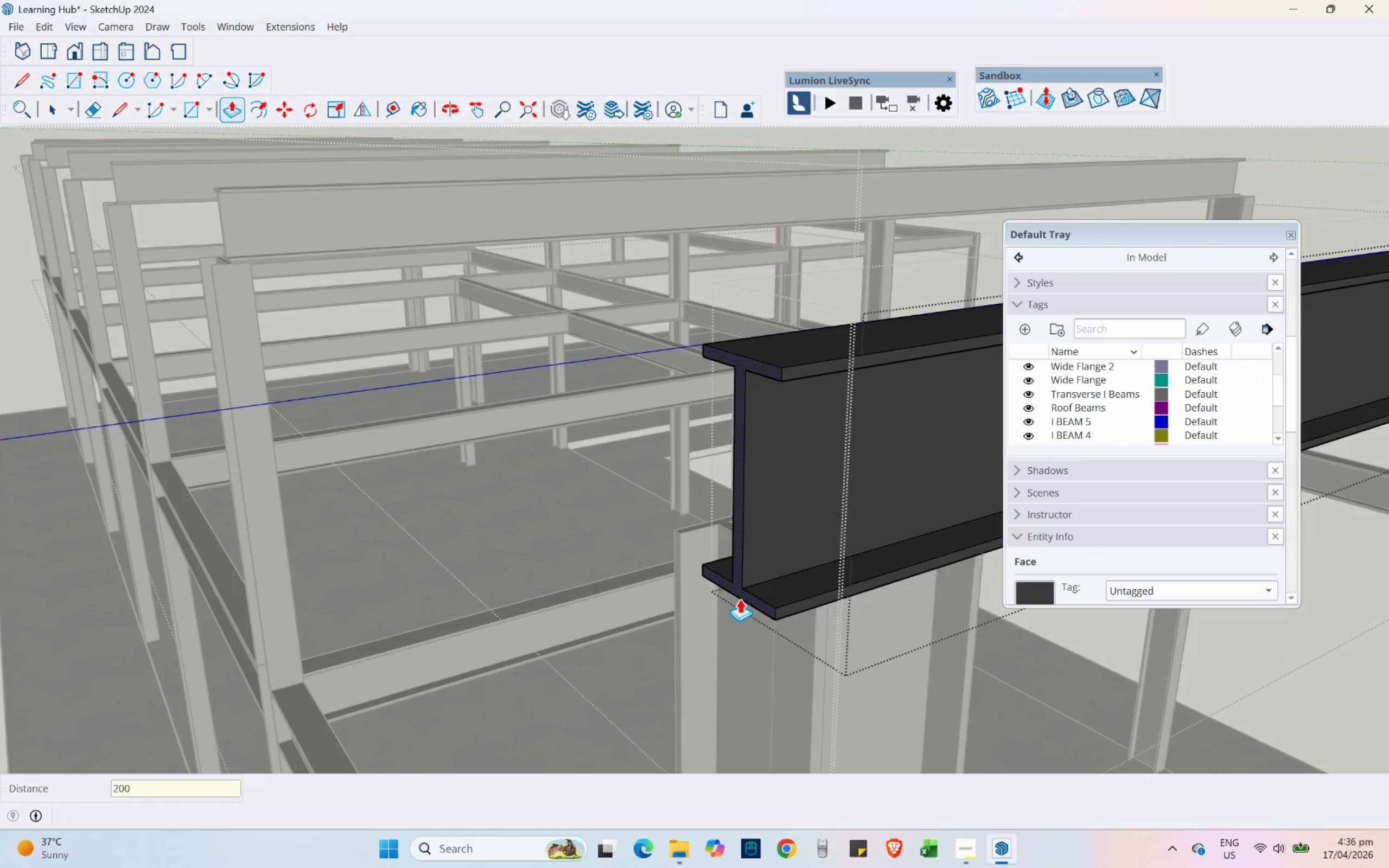 
key(NumpadEnter)
 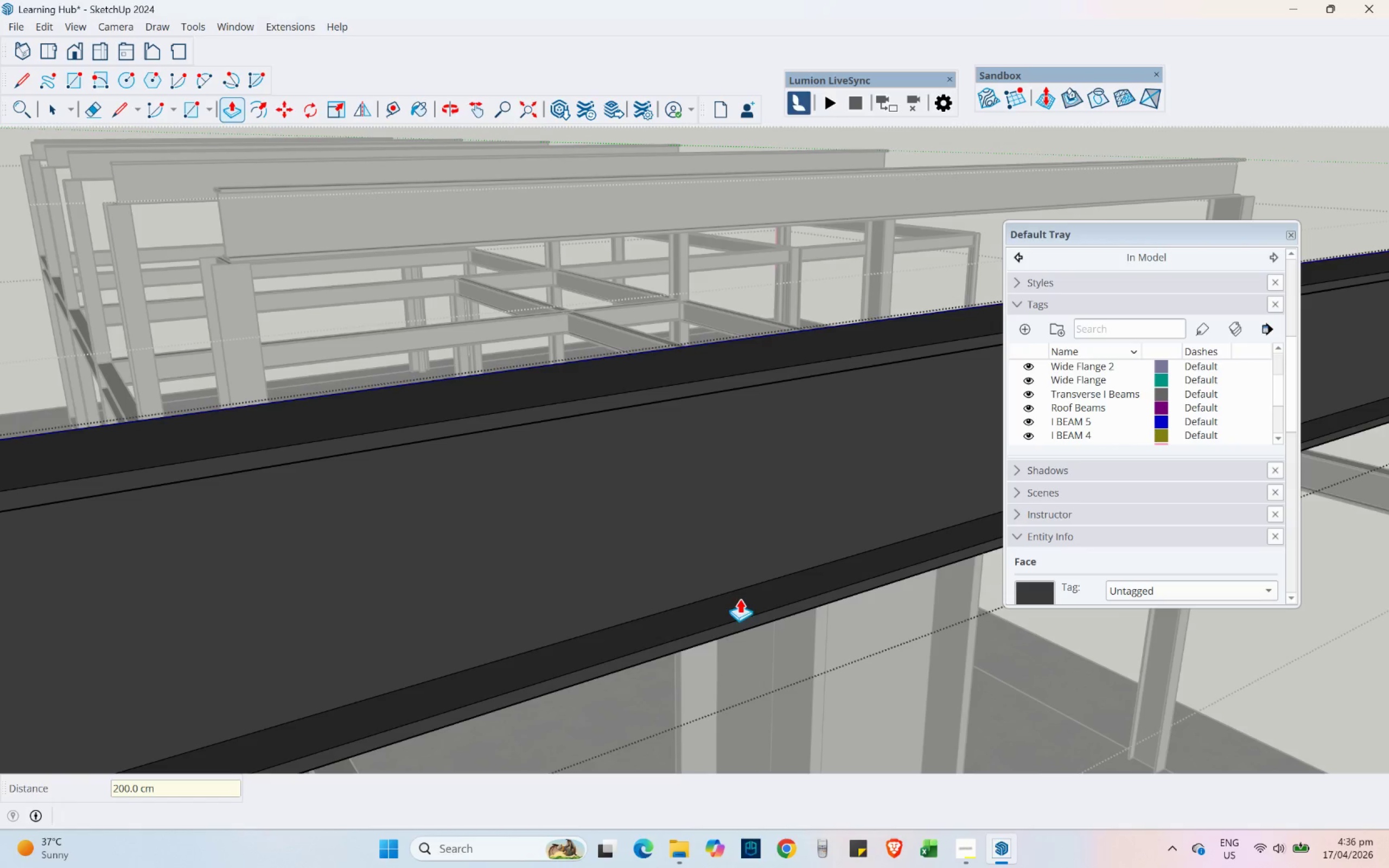 
scroll: coordinate [445, 407], scroll_direction: down, amount: 19.0
 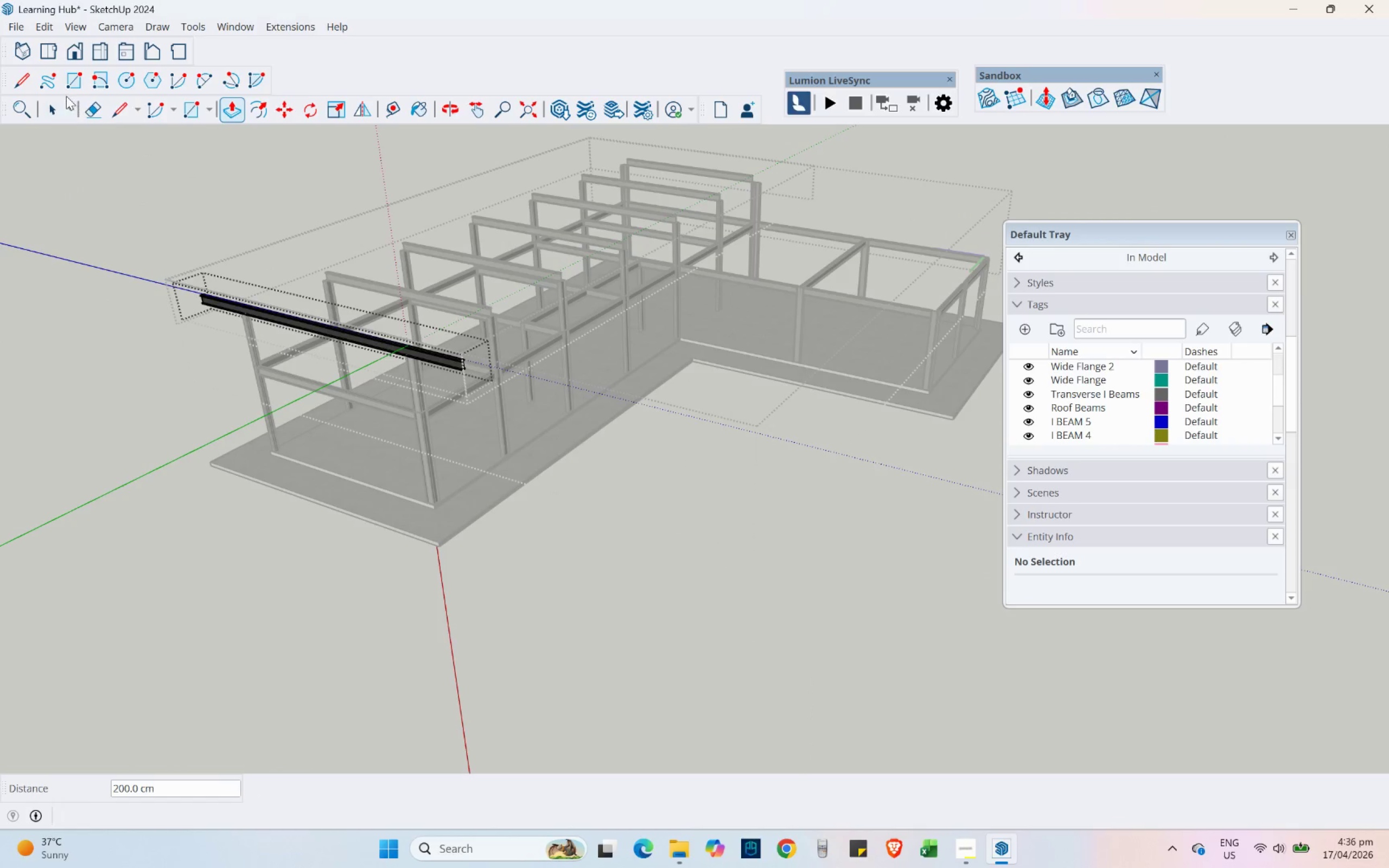 
left_click([55, 112])
 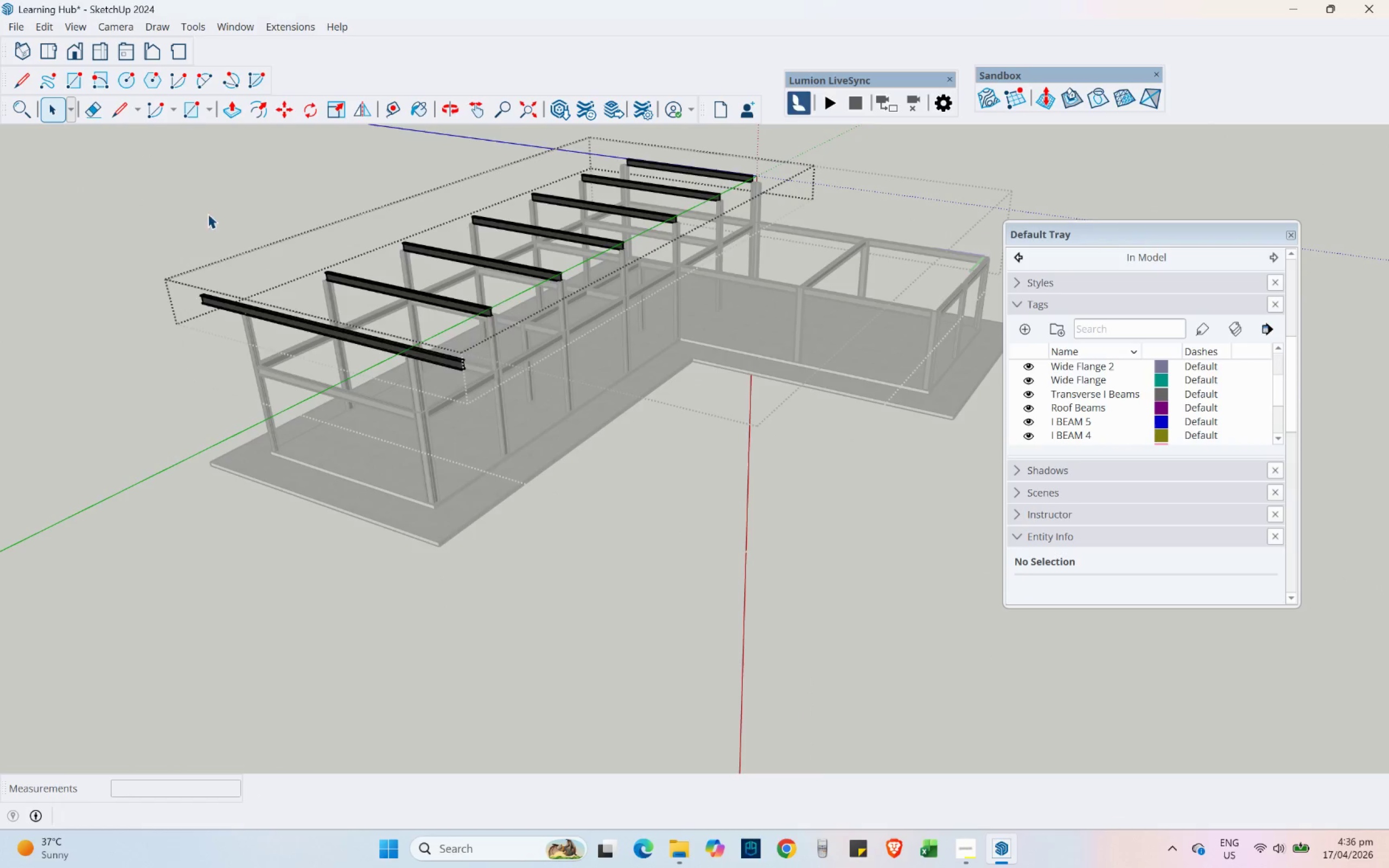 
scroll: coordinate [455, 218], scroll_direction: up, amount: 4.0
 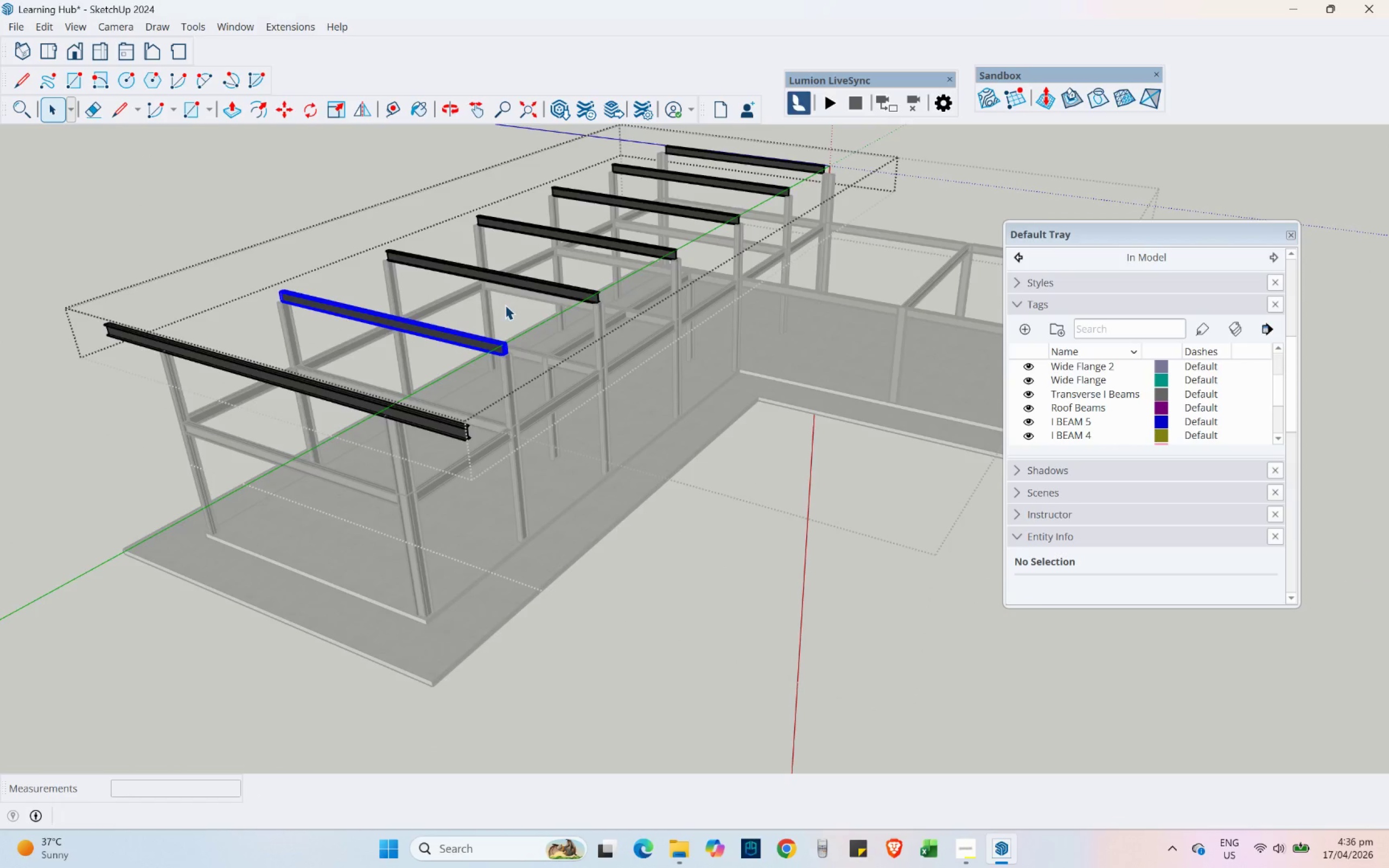 
hold_key(key=ControlLeft, duration=0.5)
 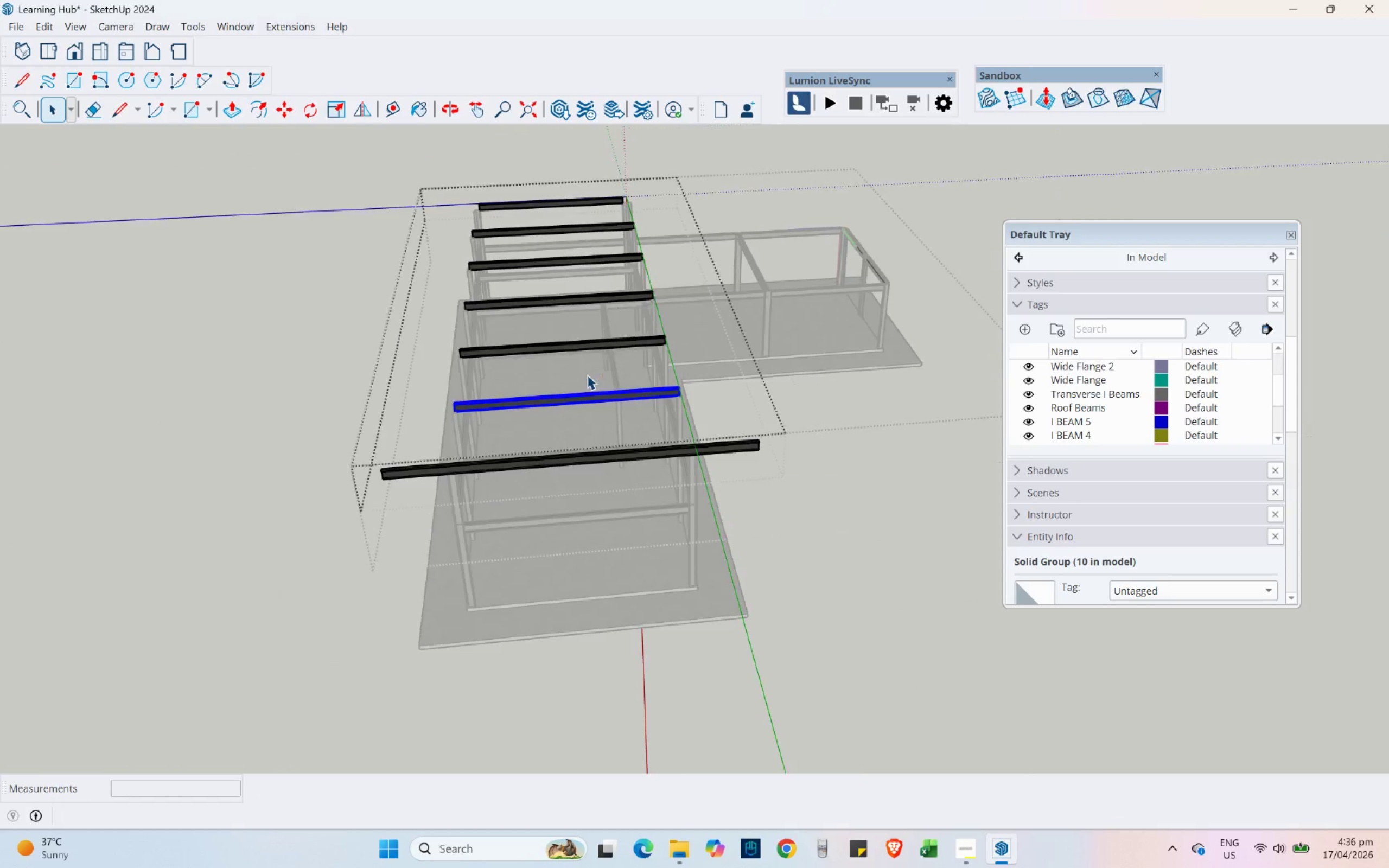 
hold_key(key=ControlLeft, duration=0.95)
left_click_drag(start_coordinate=[570, 350], to_coordinate=[506, 180])
 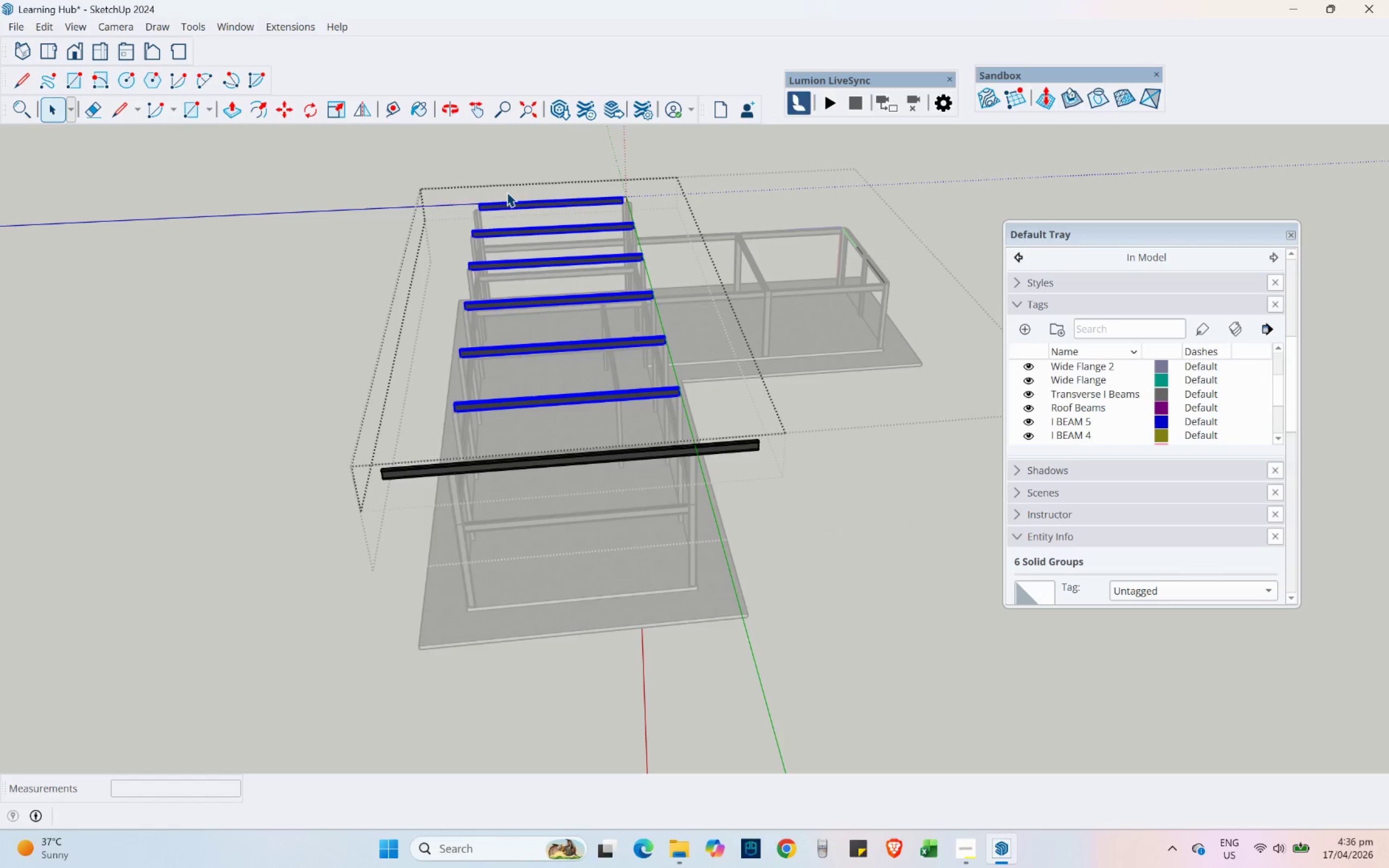 
scroll: coordinate [587, 375], scroll_direction: down, amount: 3.0
 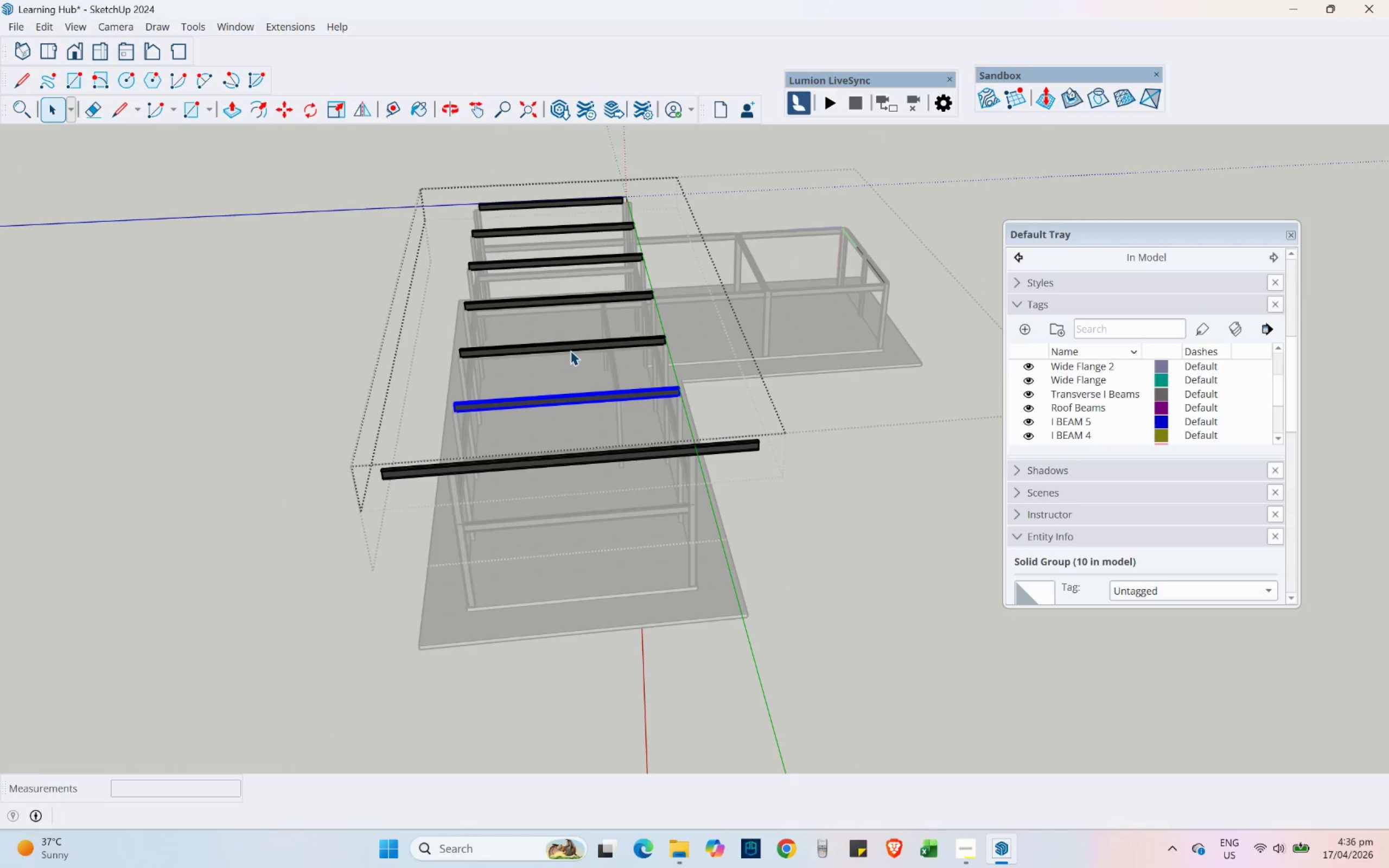 
key(Delete)
 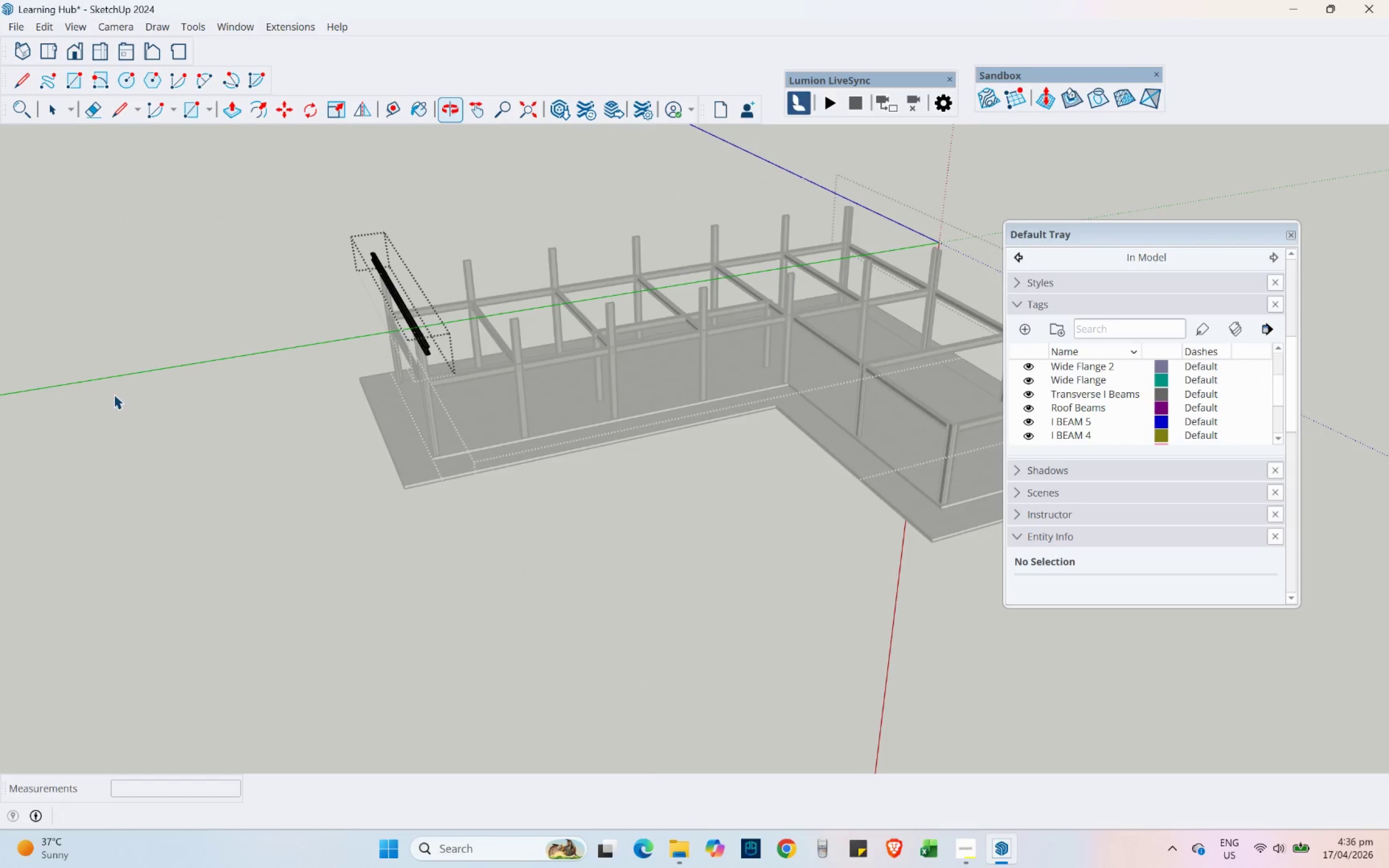 
scroll: coordinate [432, 315], scroll_direction: up, amount: 9.0
 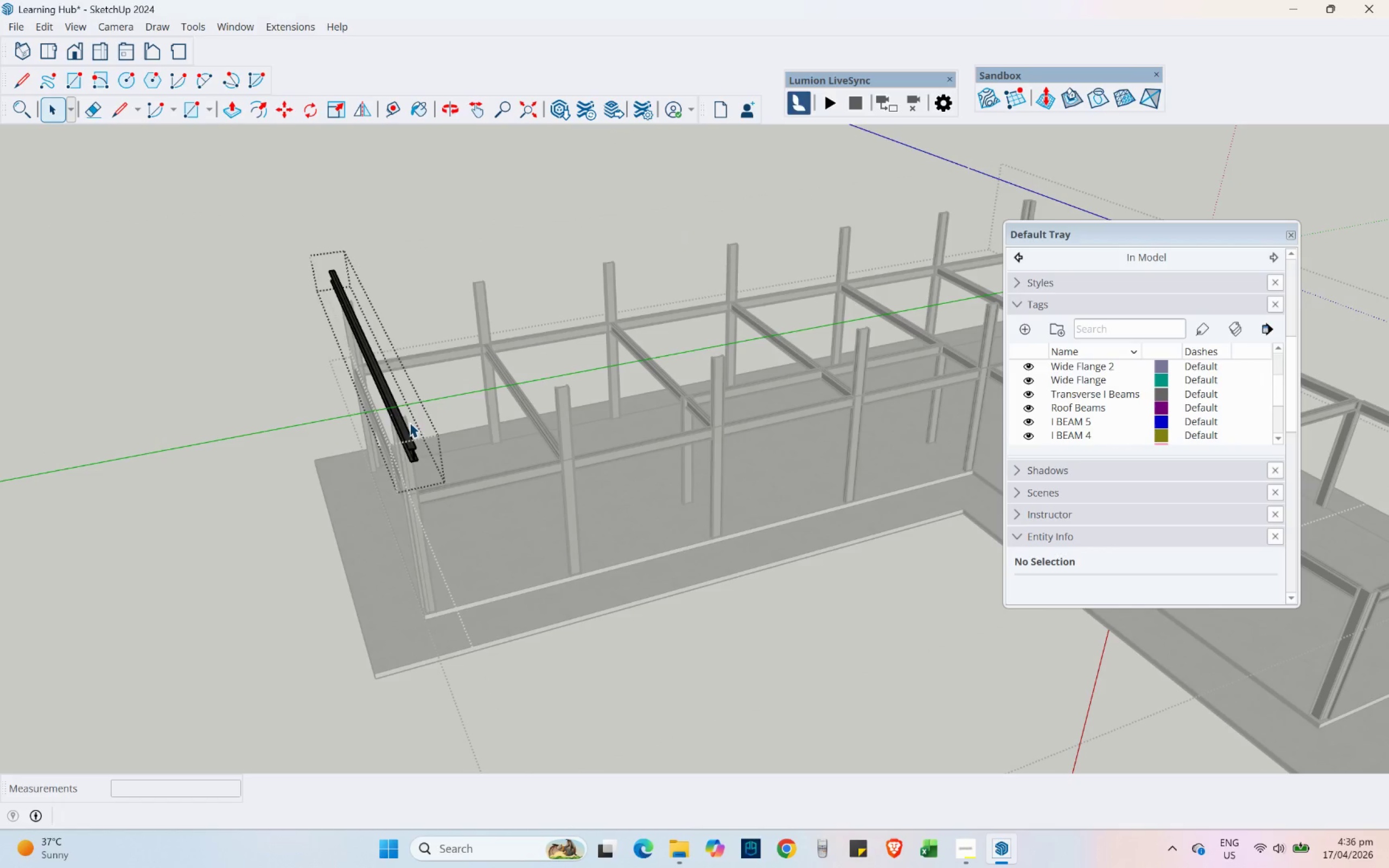 
double_click([411, 445])
 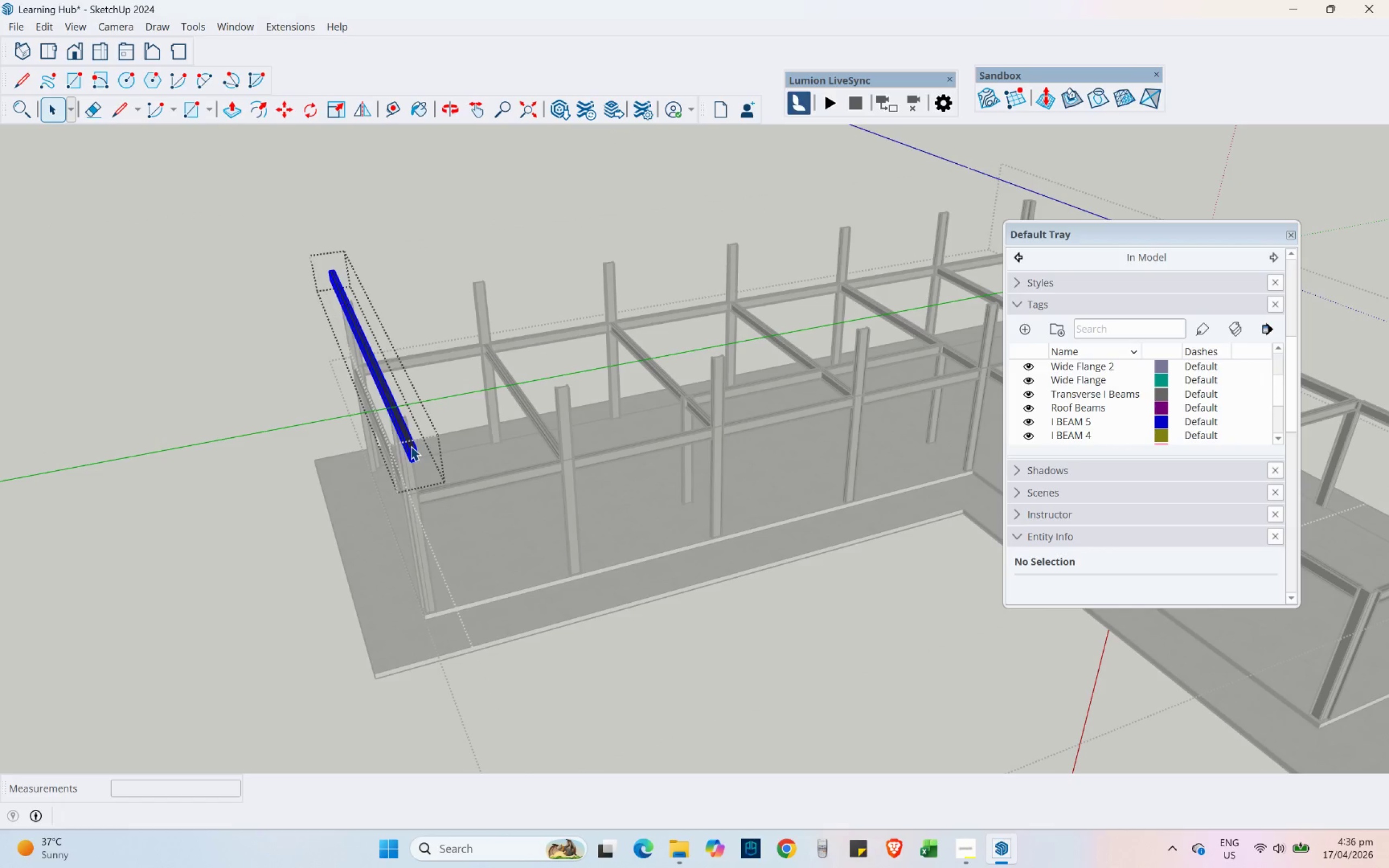 
scroll: coordinate [412, 465], scroll_direction: up, amount: 13.0
 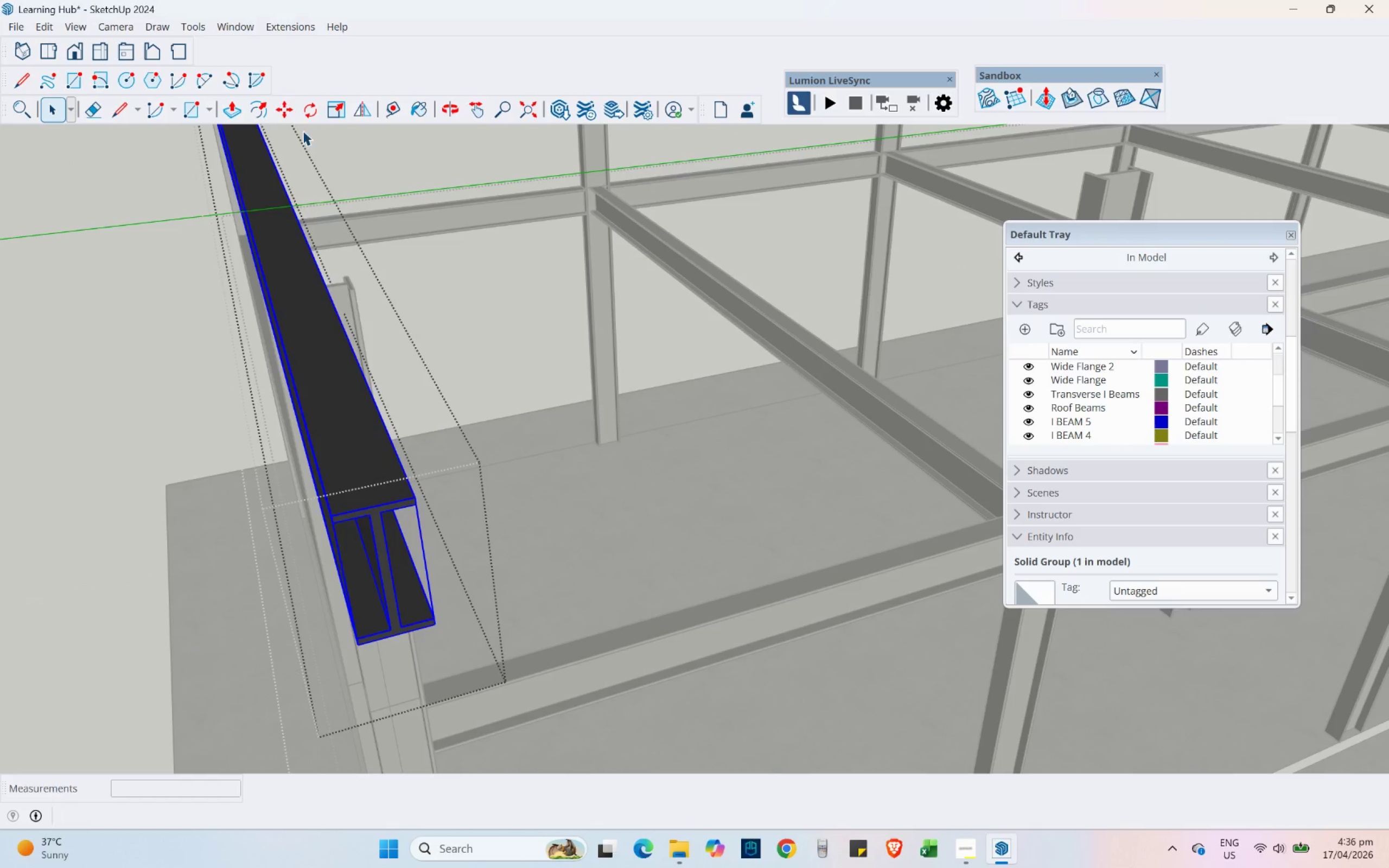 
left_click([285, 108])
 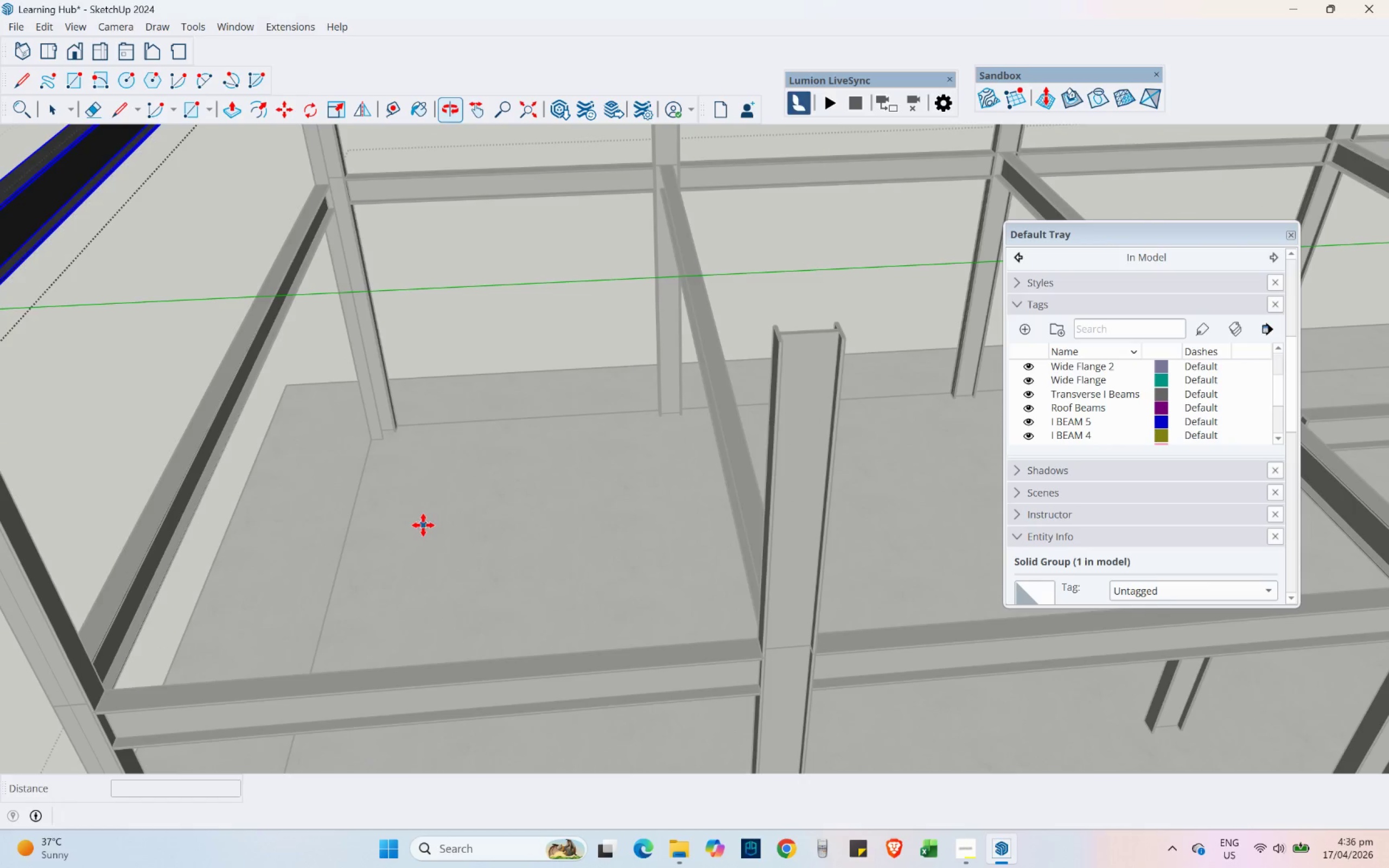 
scroll: coordinate [478, 514], scroll_direction: down, amount: 1.0
 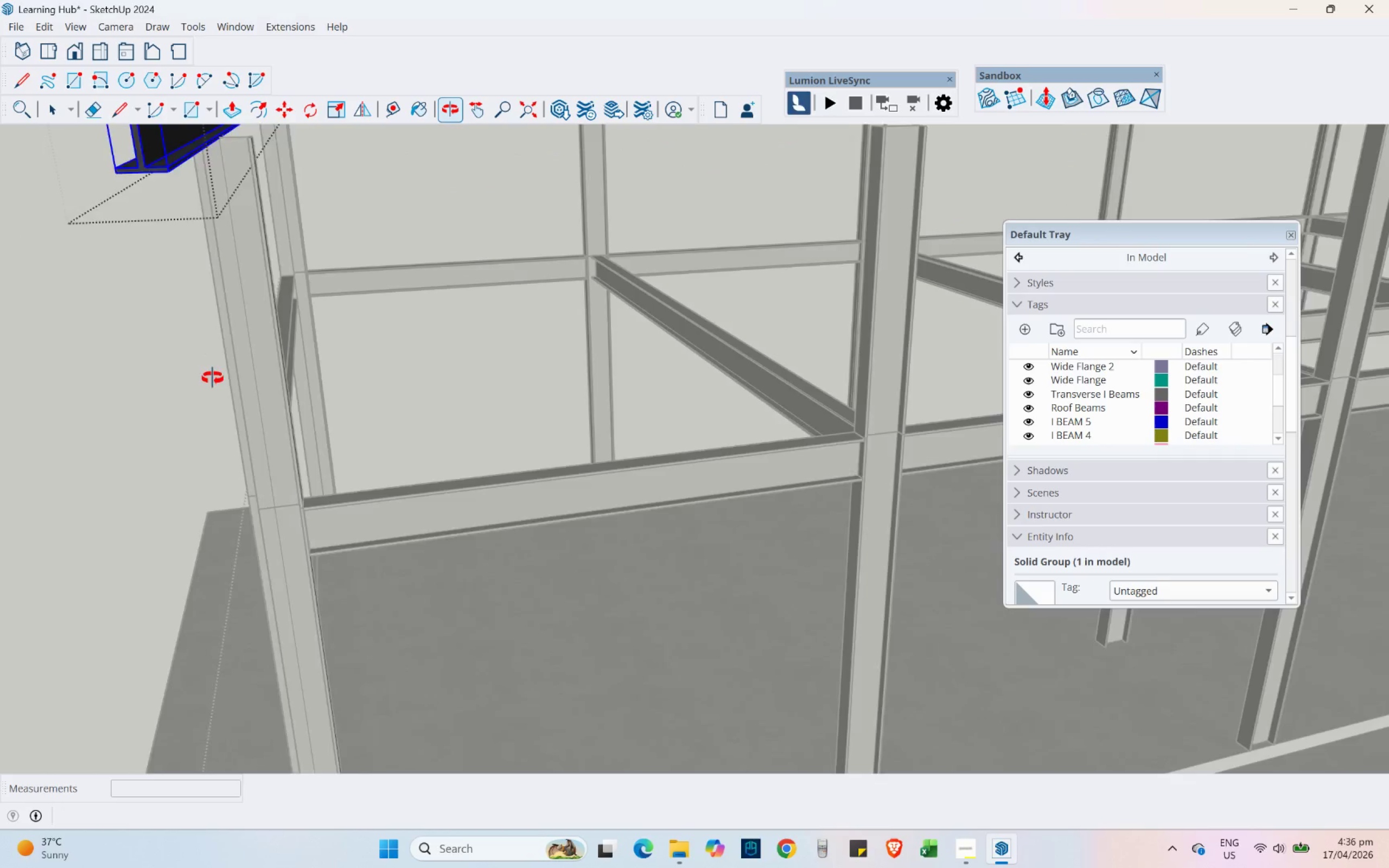 
key(Shift+ShiftLeft)
 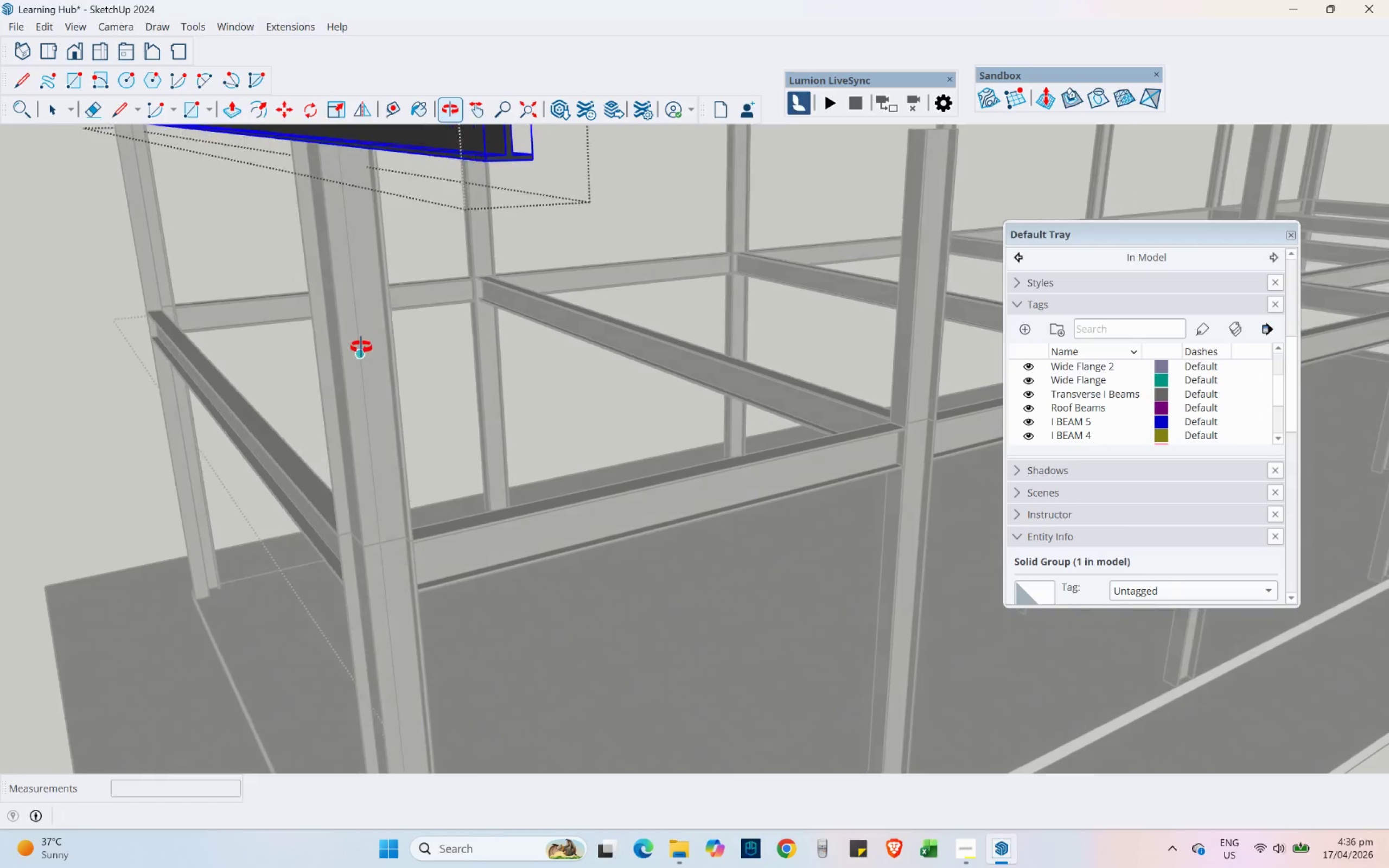 
hold_key(key=ShiftLeft, duration=0.77)
 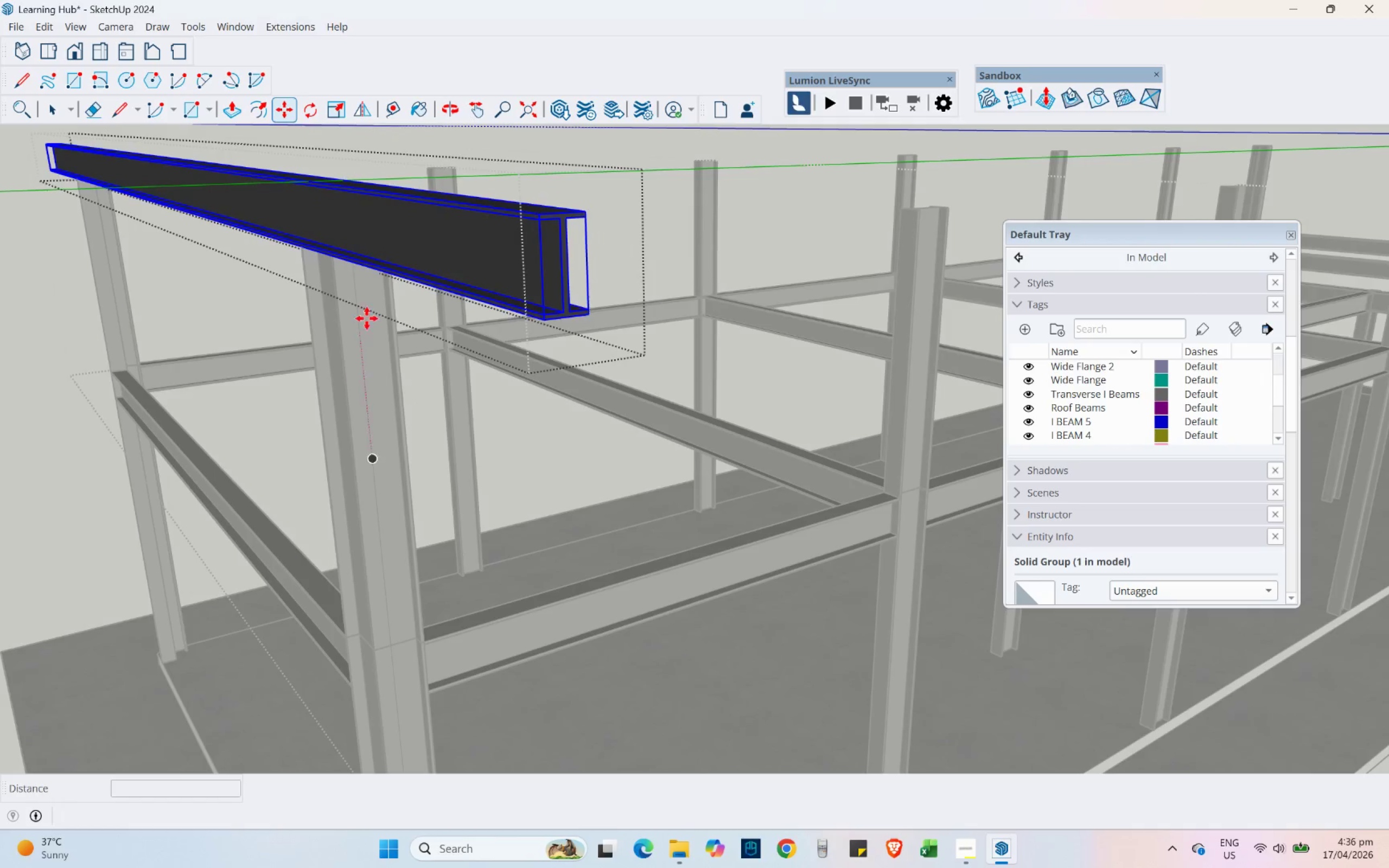 
key(Control+ControlLeft)
 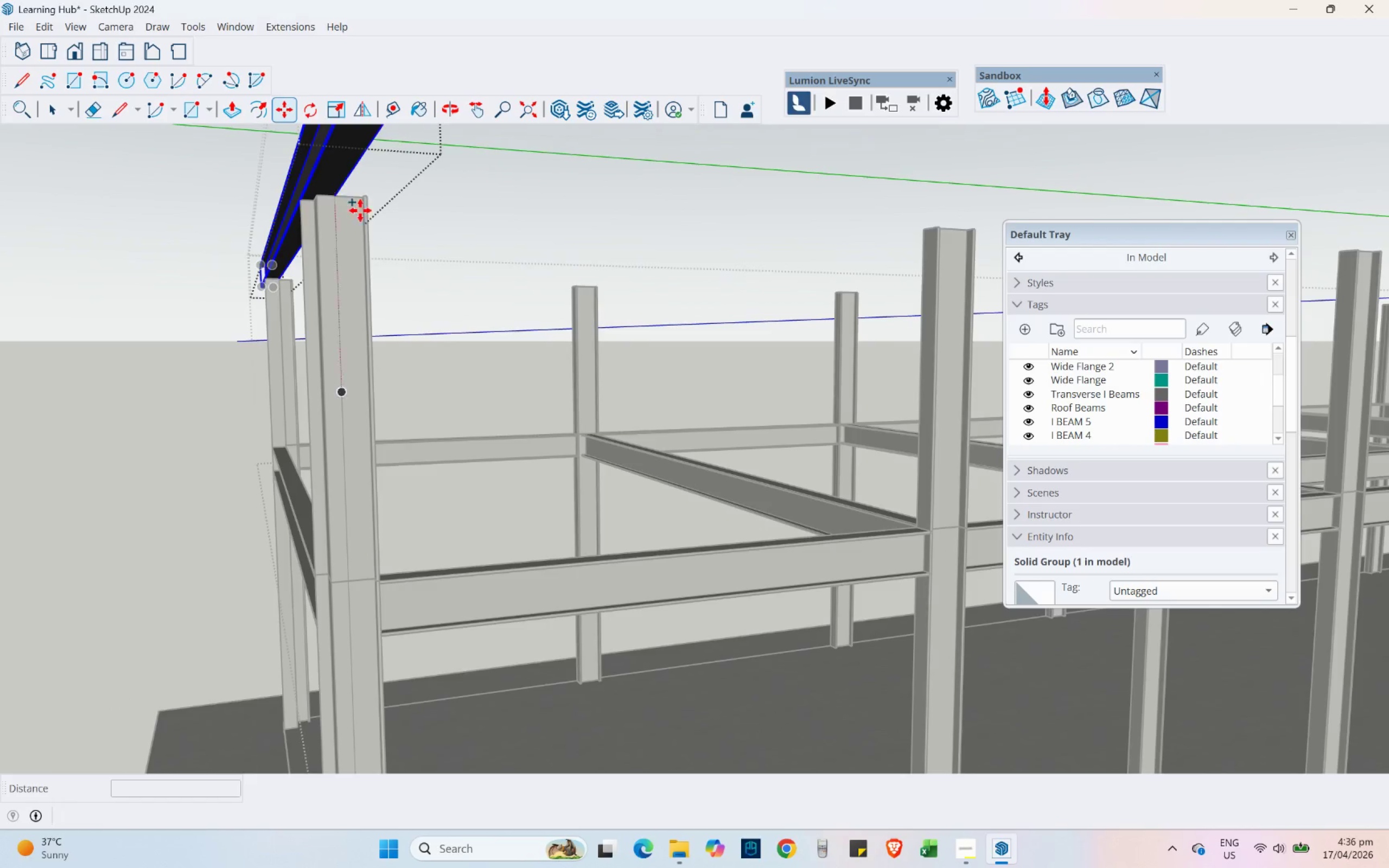 
scroll: coordinate [335, 209], scroll_direction: up, amount: 10.0
 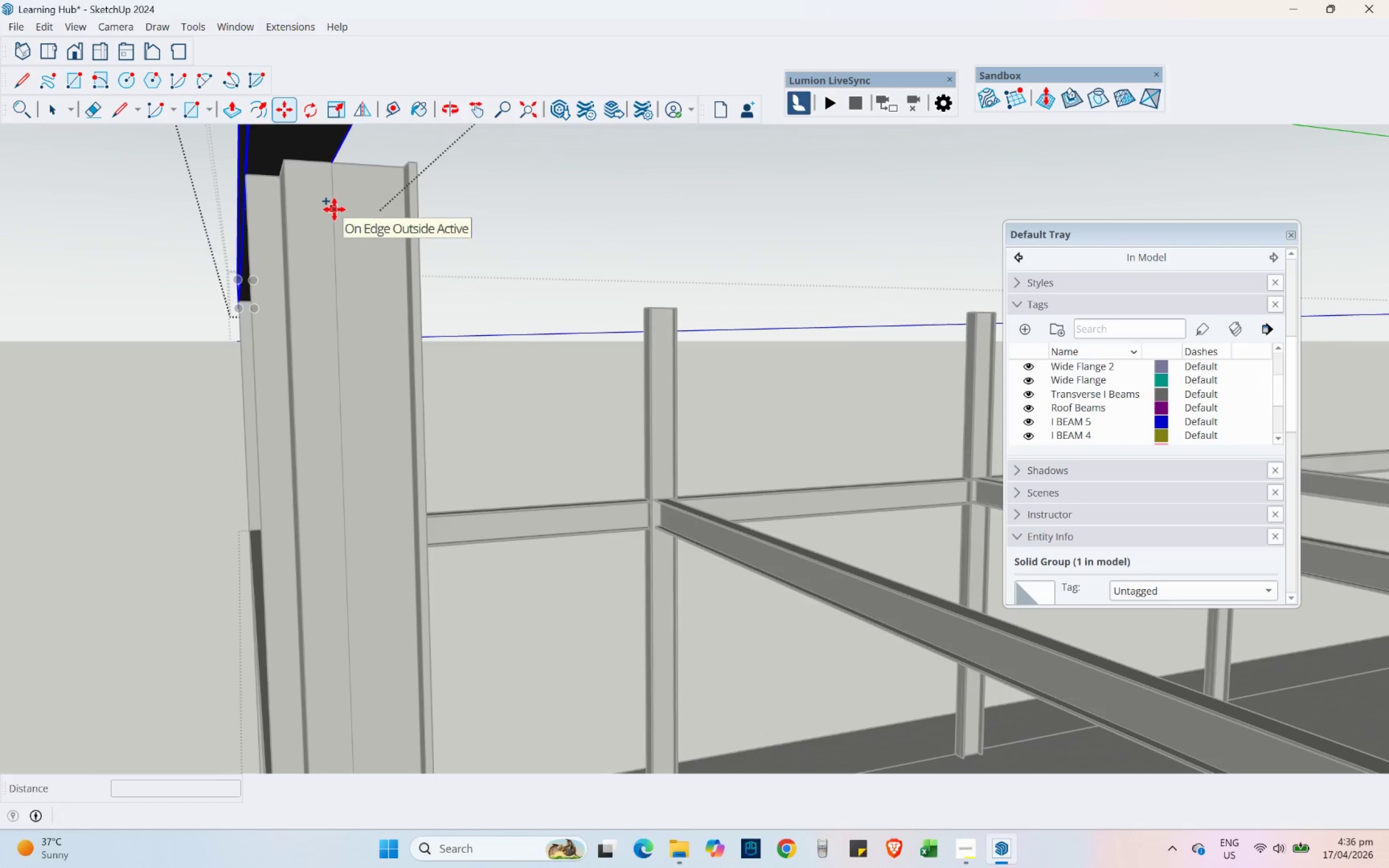 
scroll: coordinate [320, 404], scroll_direction: down, amount: 10.0
 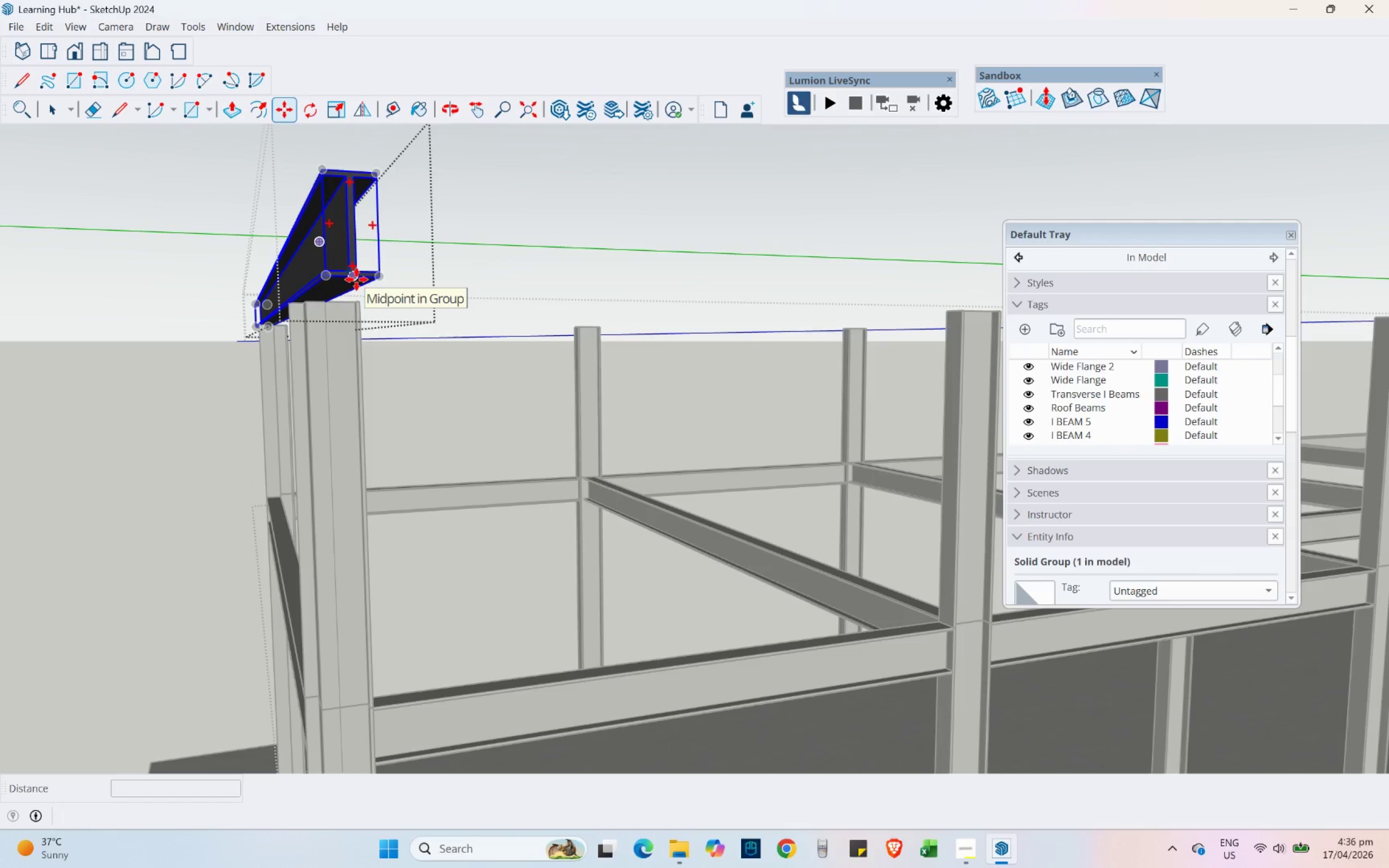 
left_click([356, 279])
 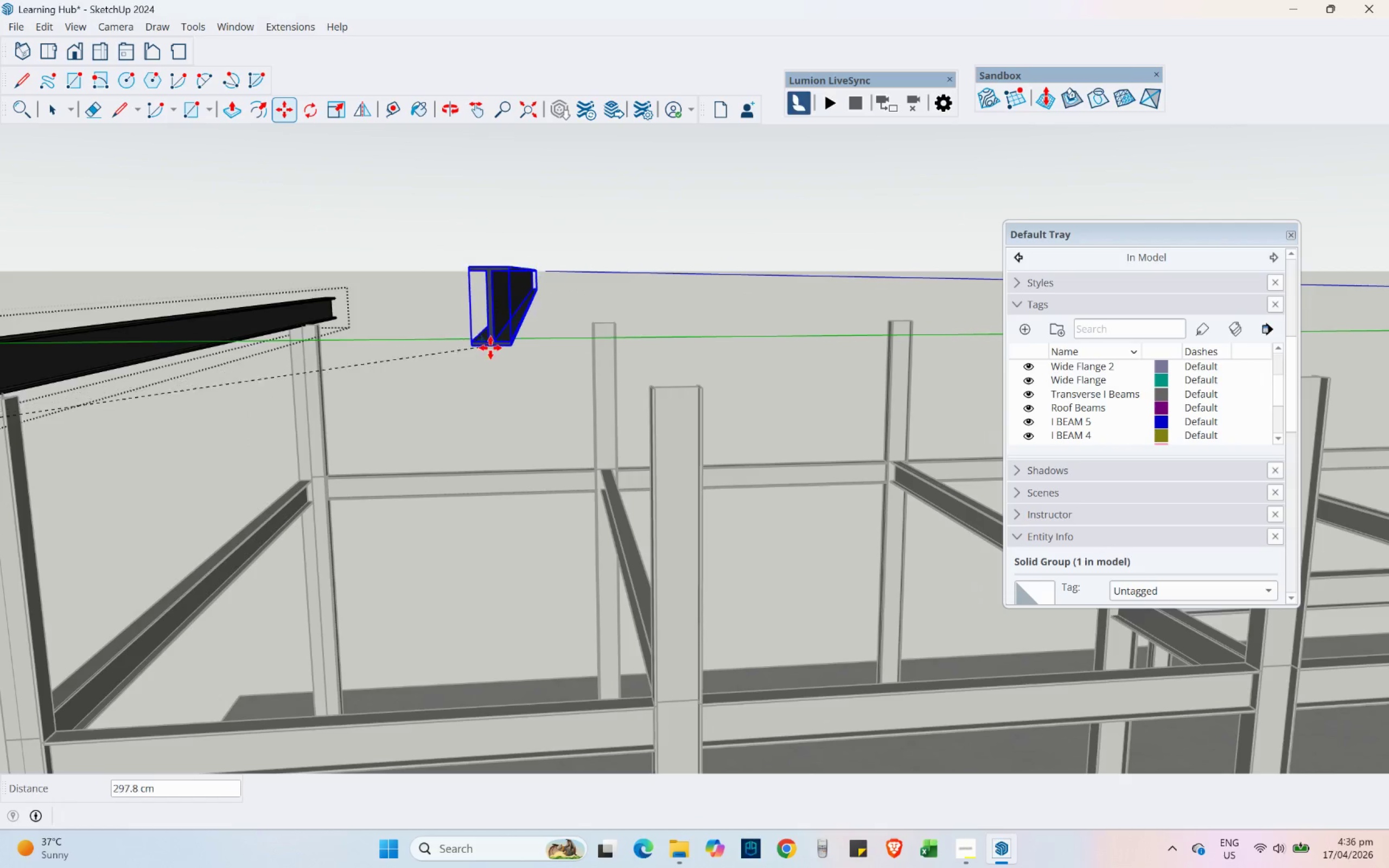 
scroll: coordinate [496, 279], scroll_direction: down, amount: 4.0
 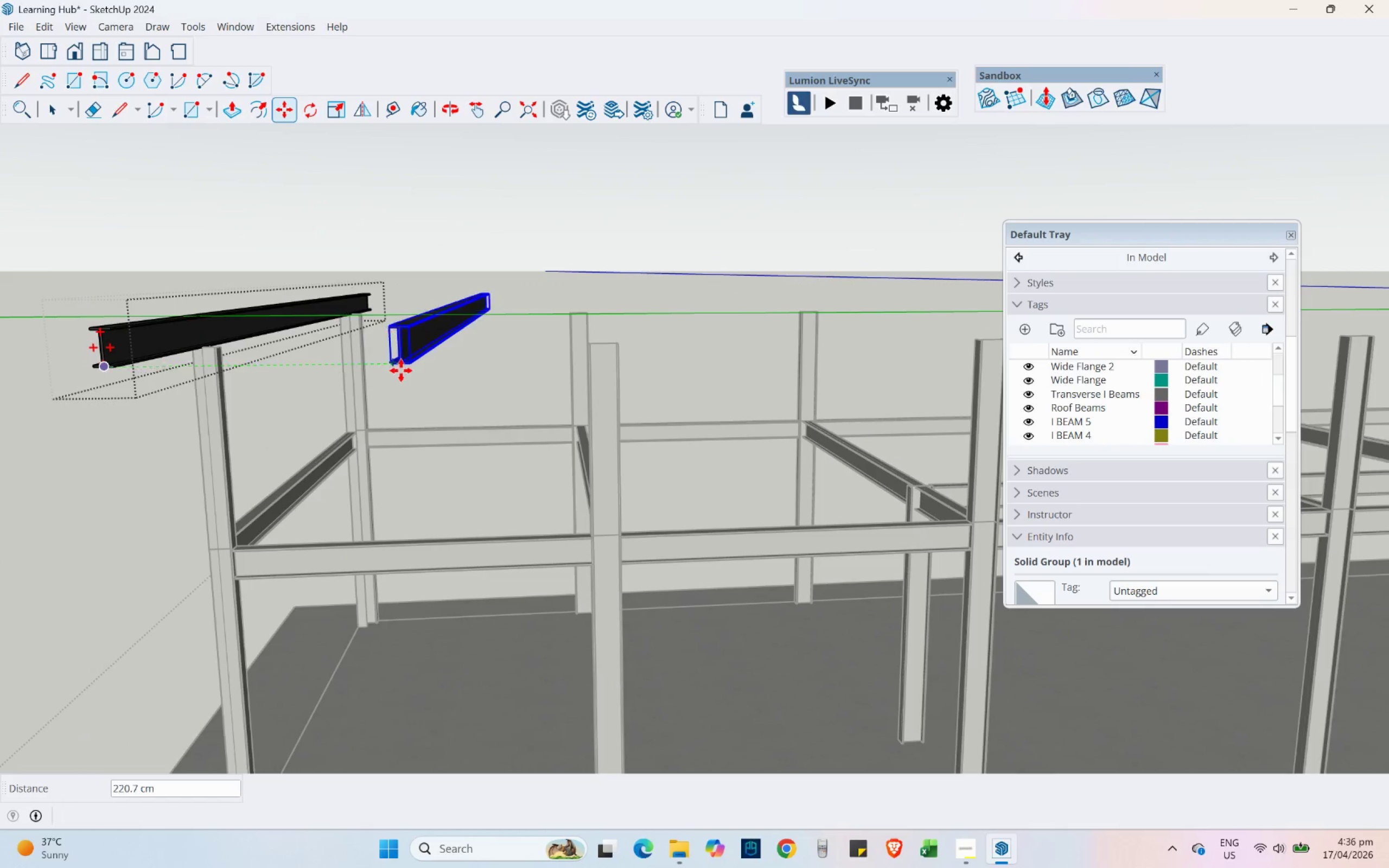 
hold_key(key=ShiftLeft, duration=1.51)
scroll: coordinate [610, 360], scroll_direction: up, amount: 9.0
 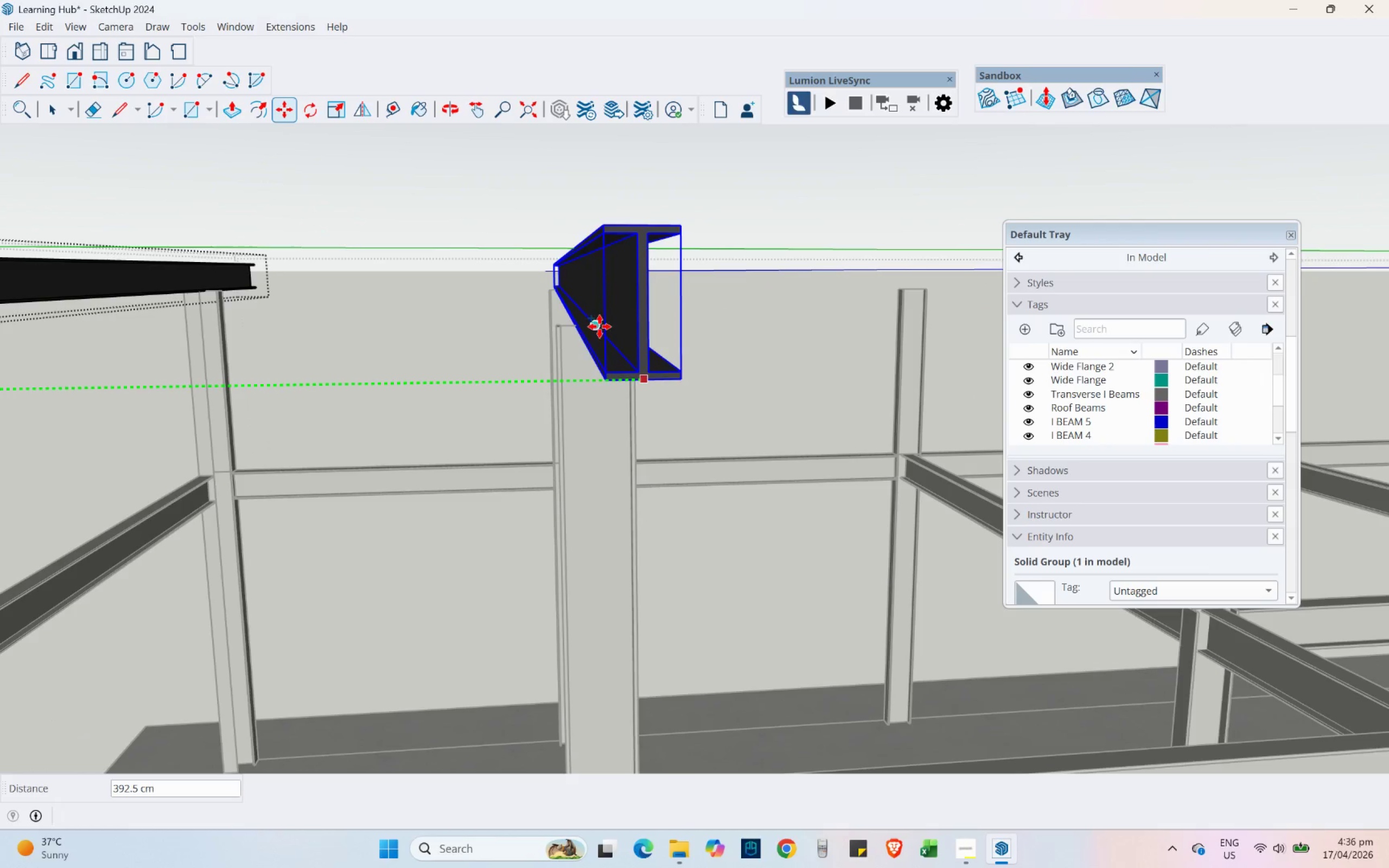 
hold_key(key=ShiftLeft, duration=0.86)
left_click([597, 323])
 